 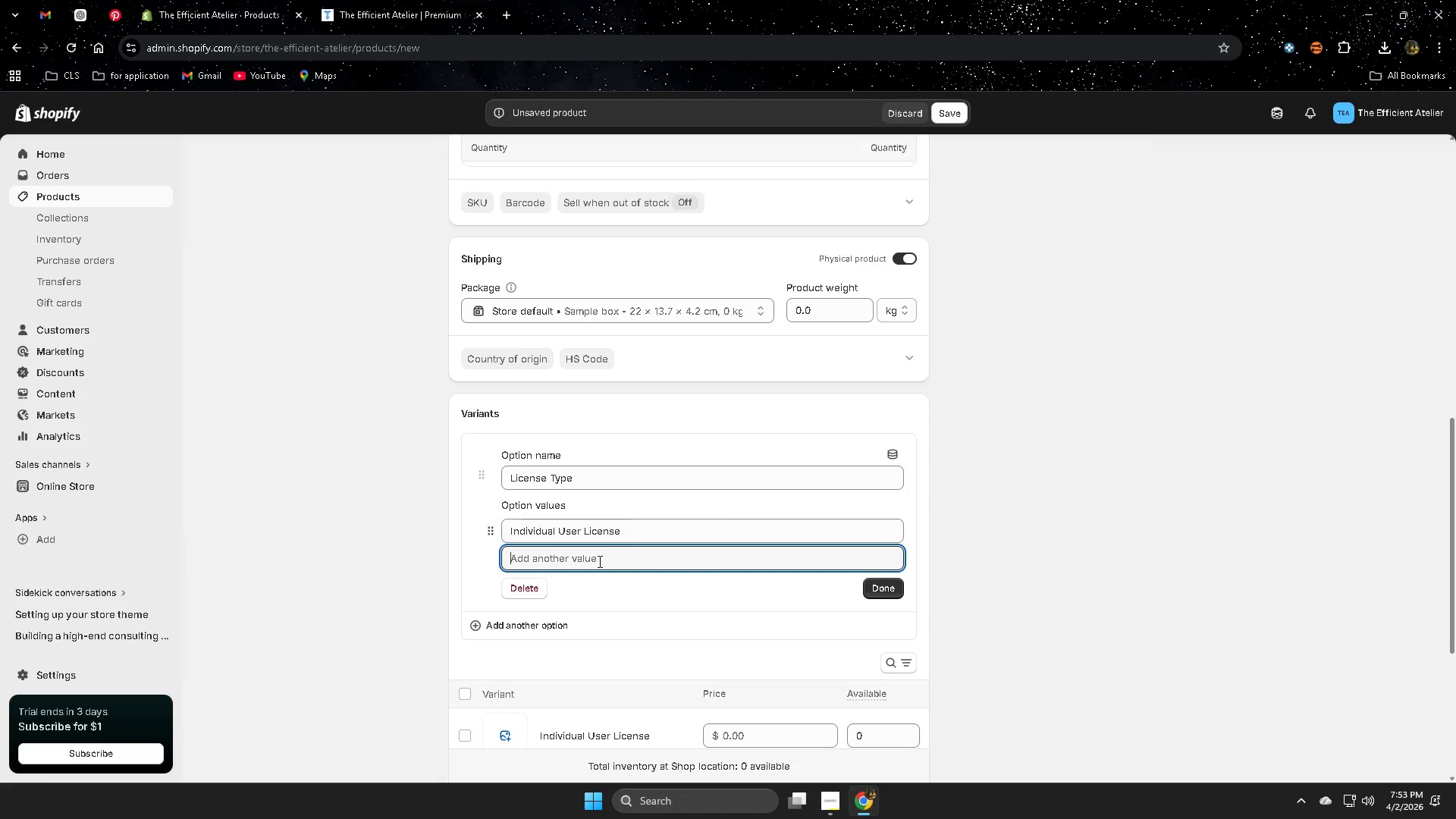 
key(Control+V)
 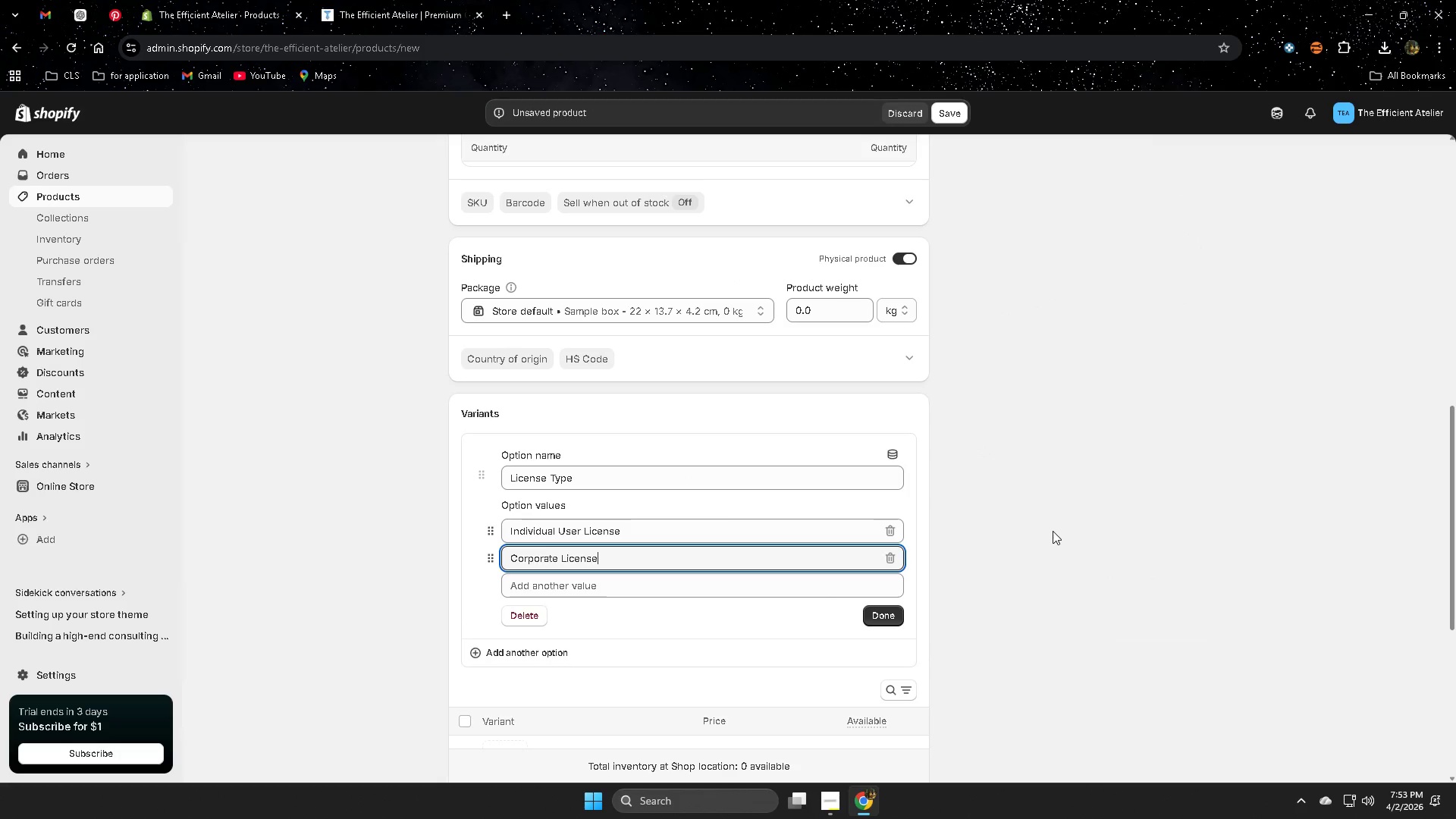 
scroll: coordinate [900, 697], scroll_direction: down, amount: 2.0
 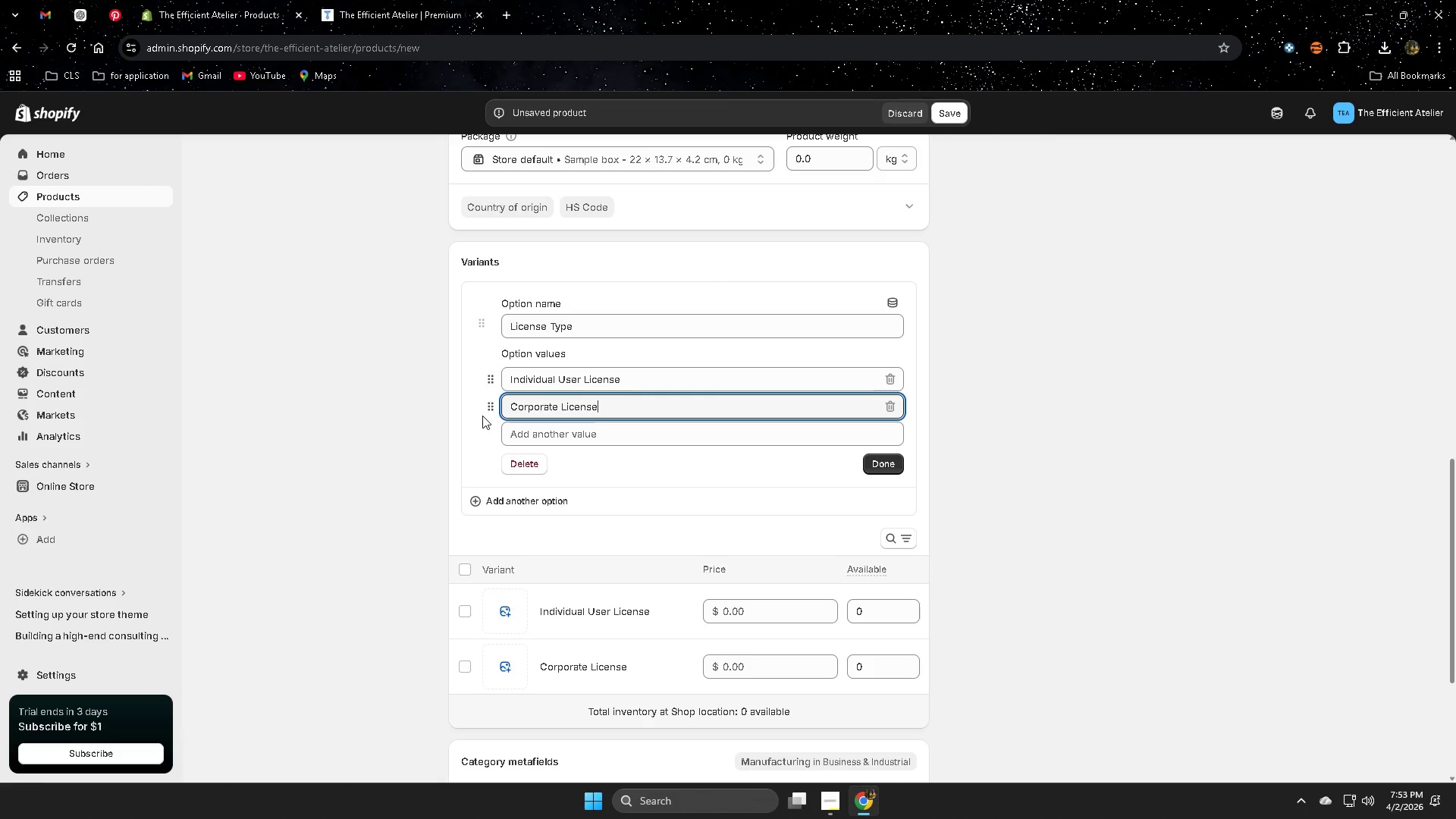 
wait(14.55)
 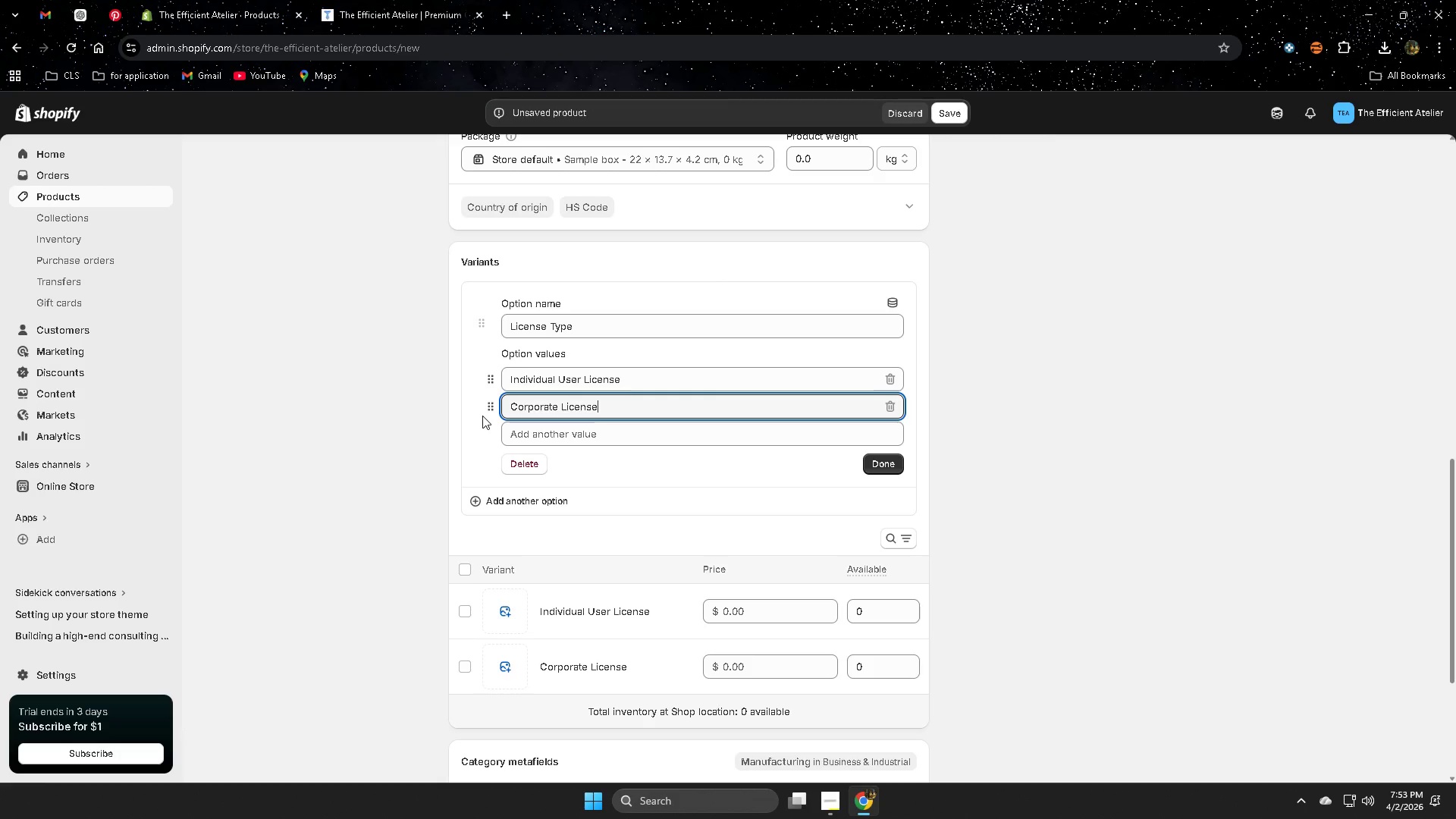 
left_click([80, 20])
 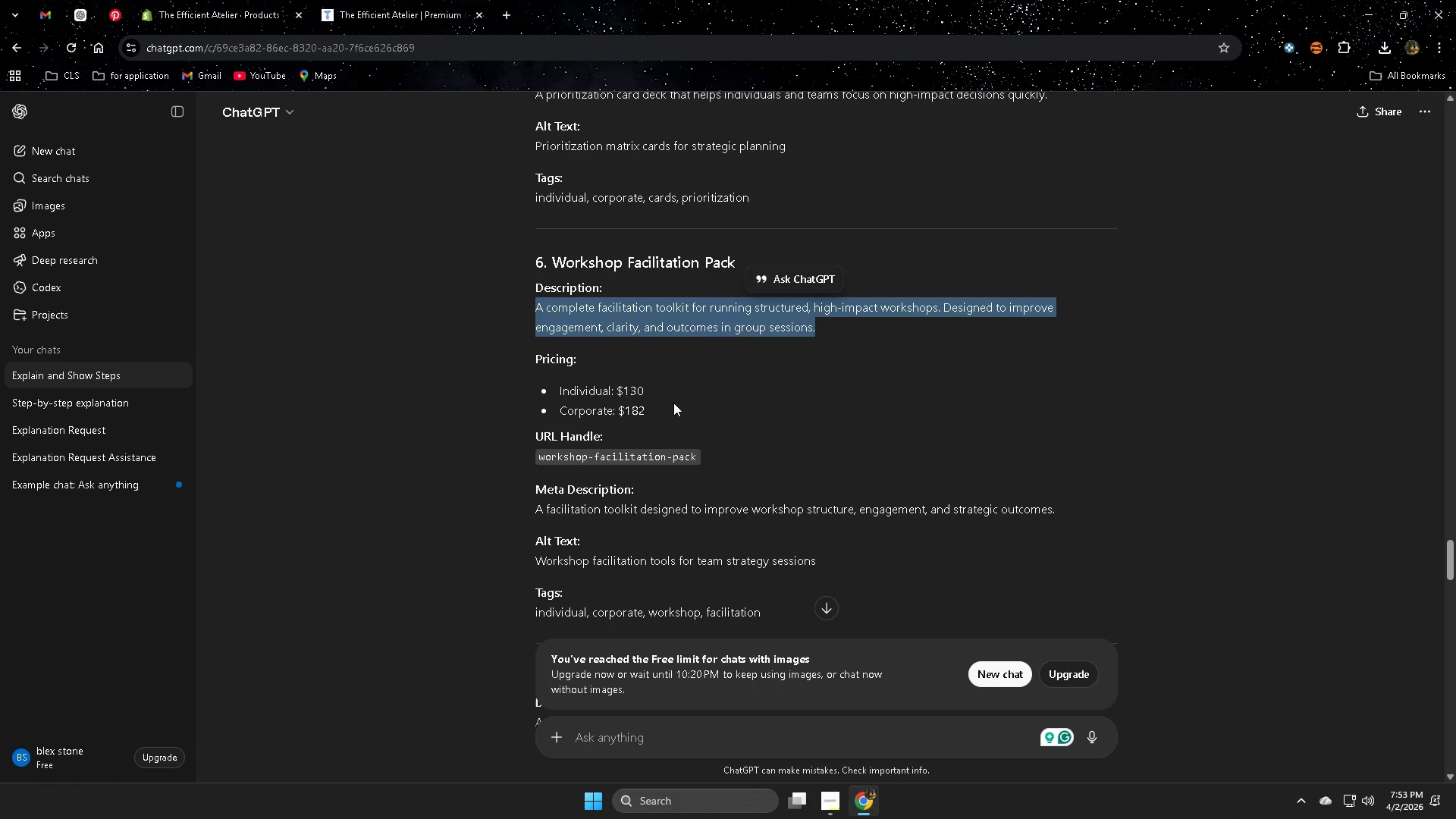 
double_click([634, 388])
 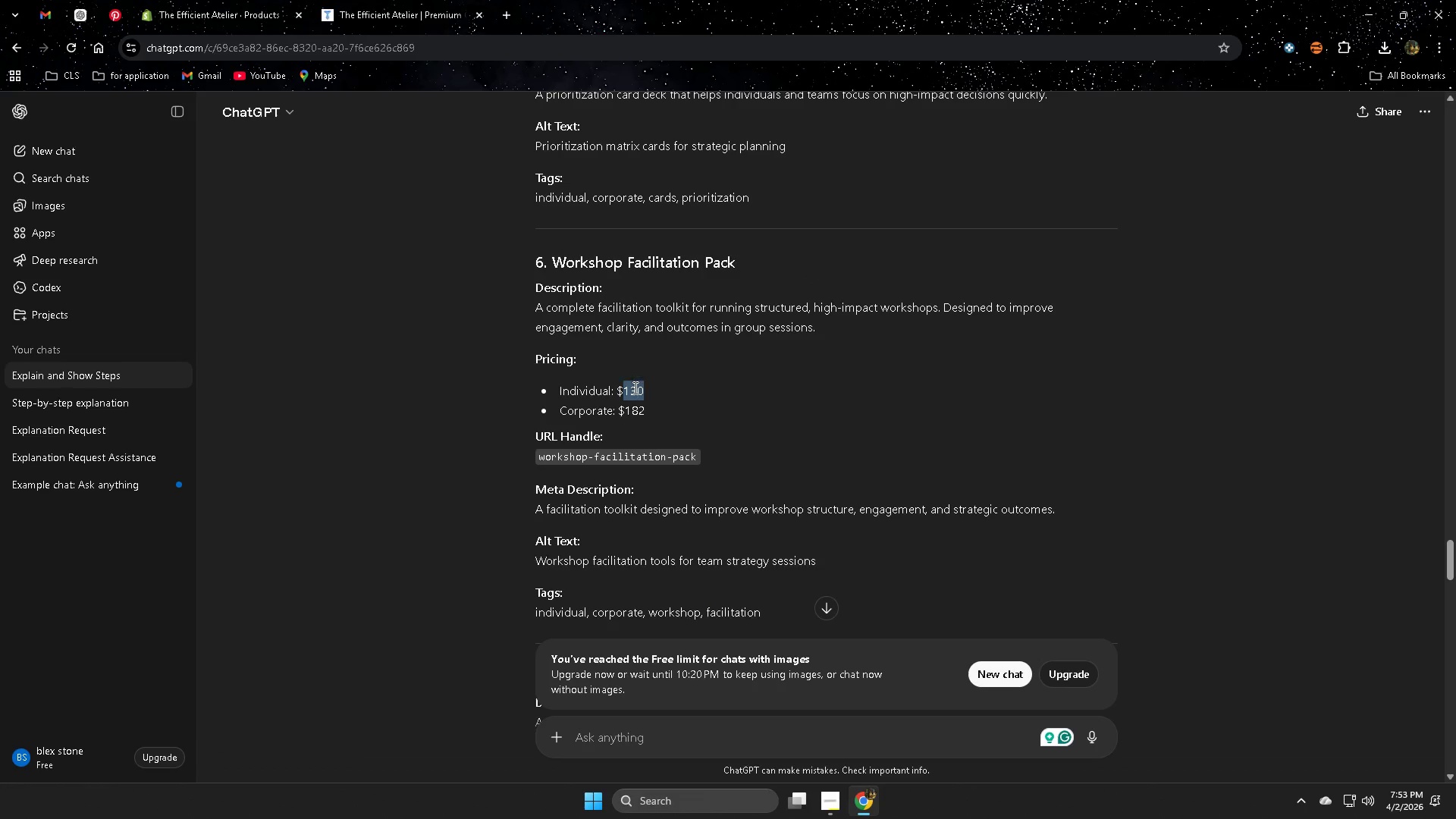 
key(Control+ControlLeft)
 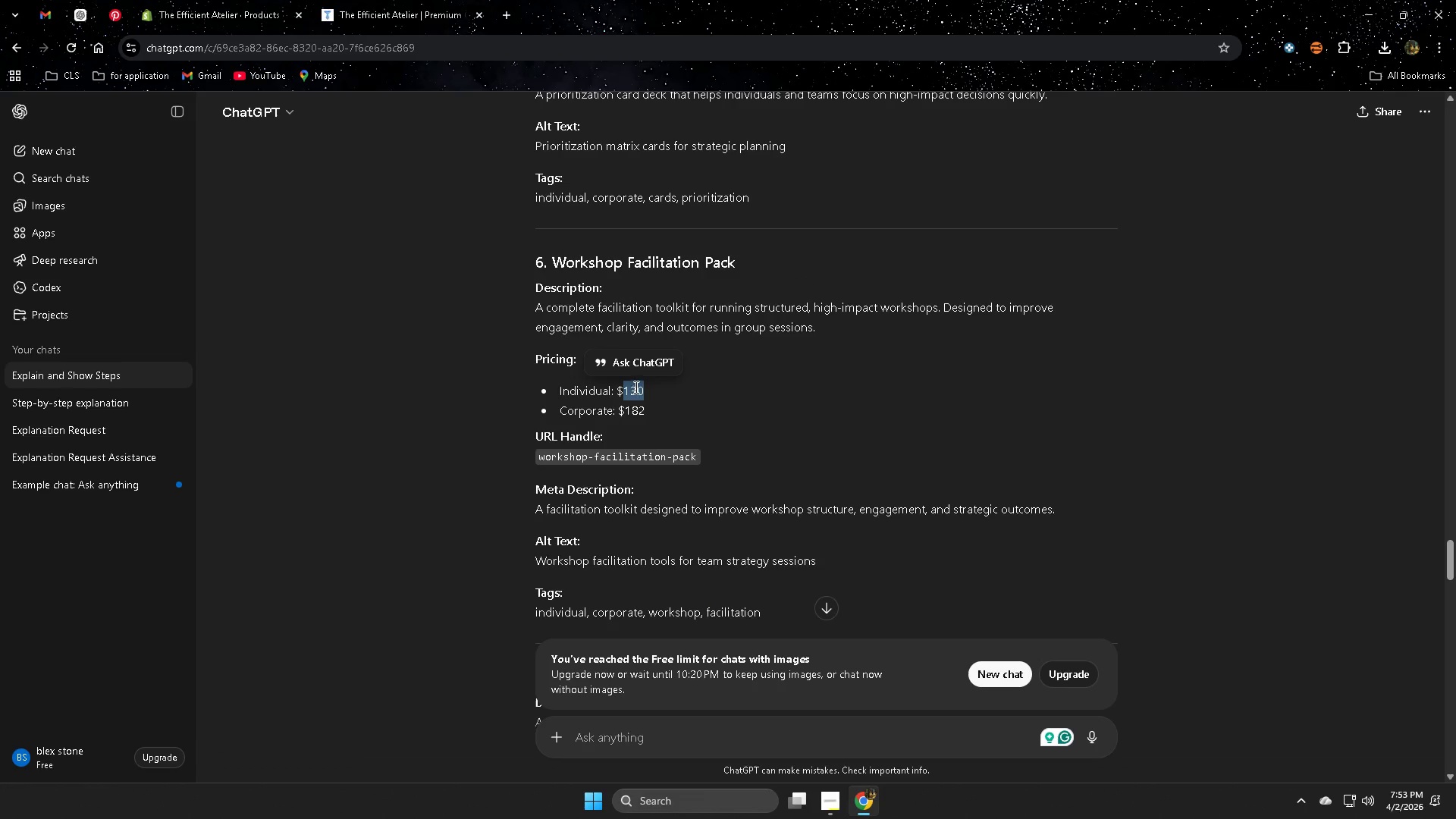 
key(Control+C)
 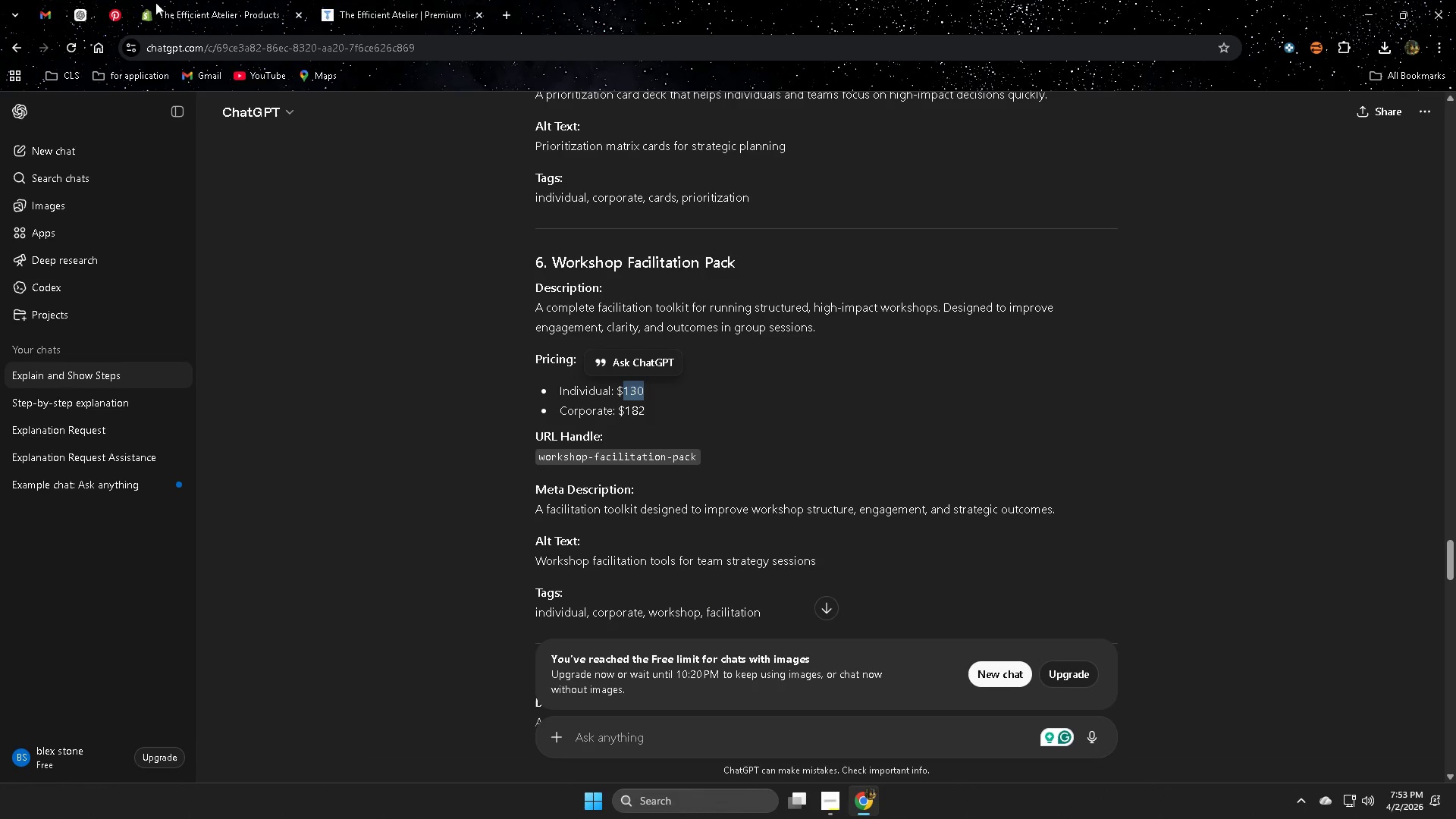 
left_click([193, 5])
 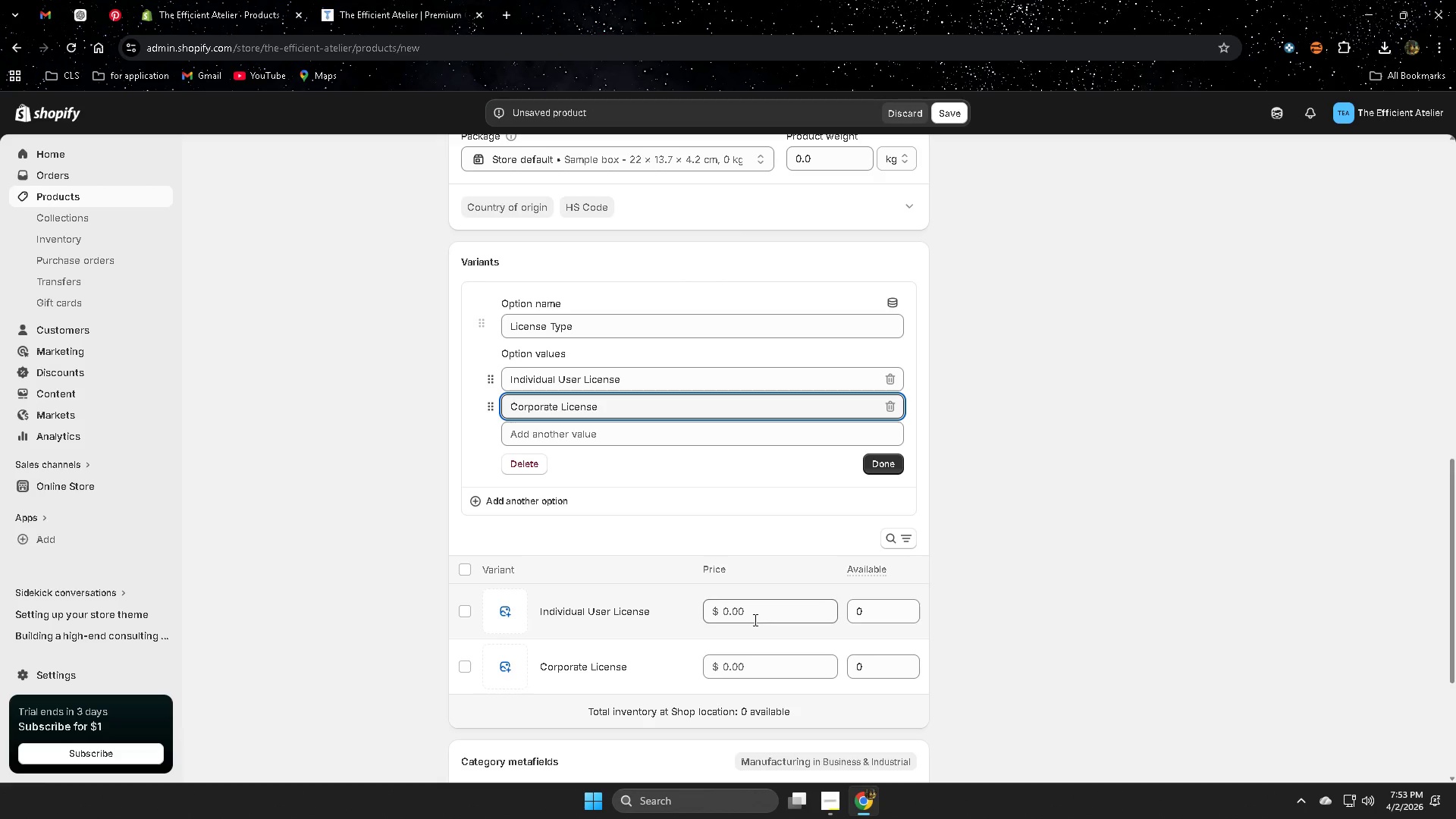 
double_click([754, 612])
 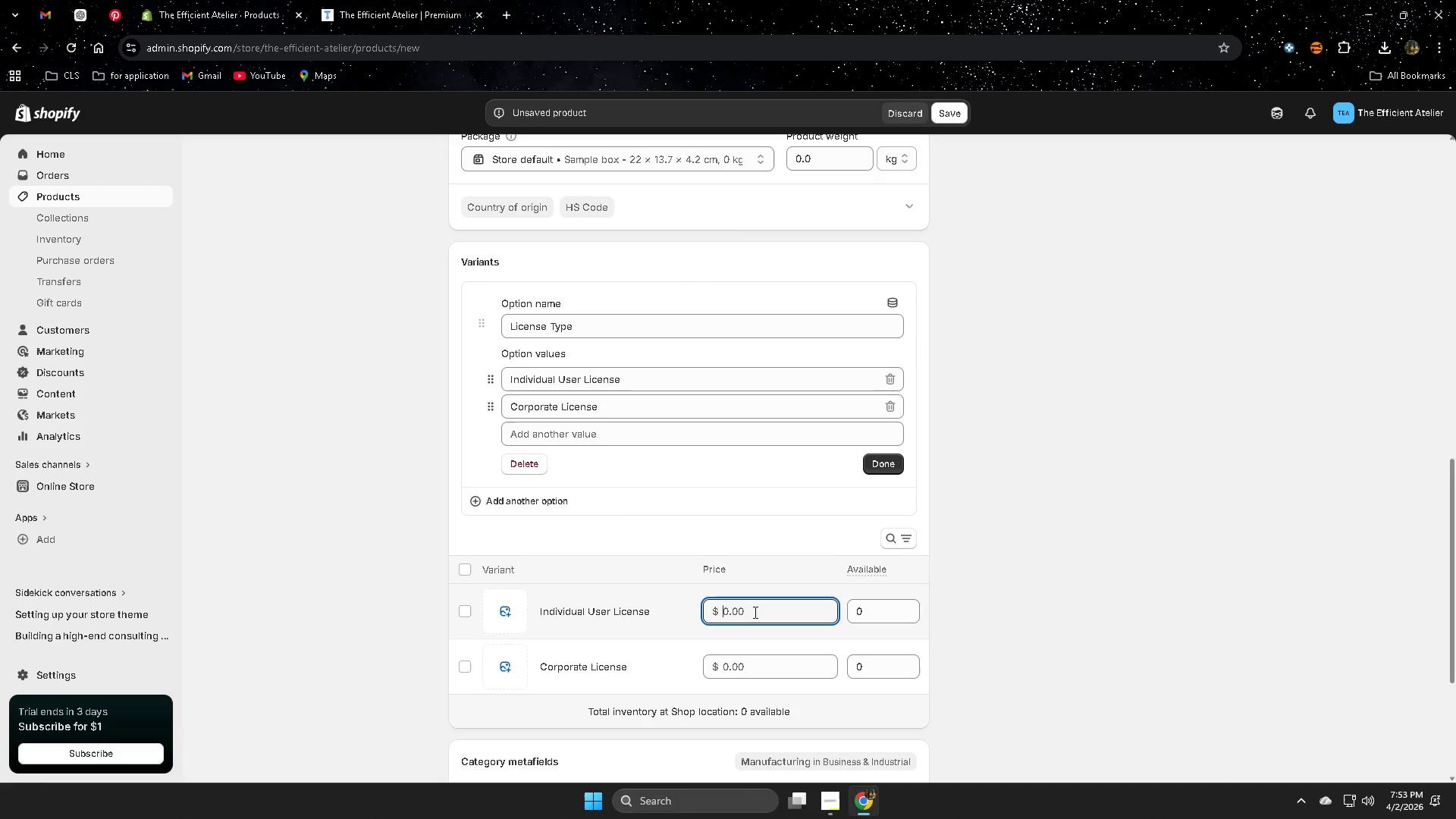 
key(Control+ControlLeft)
 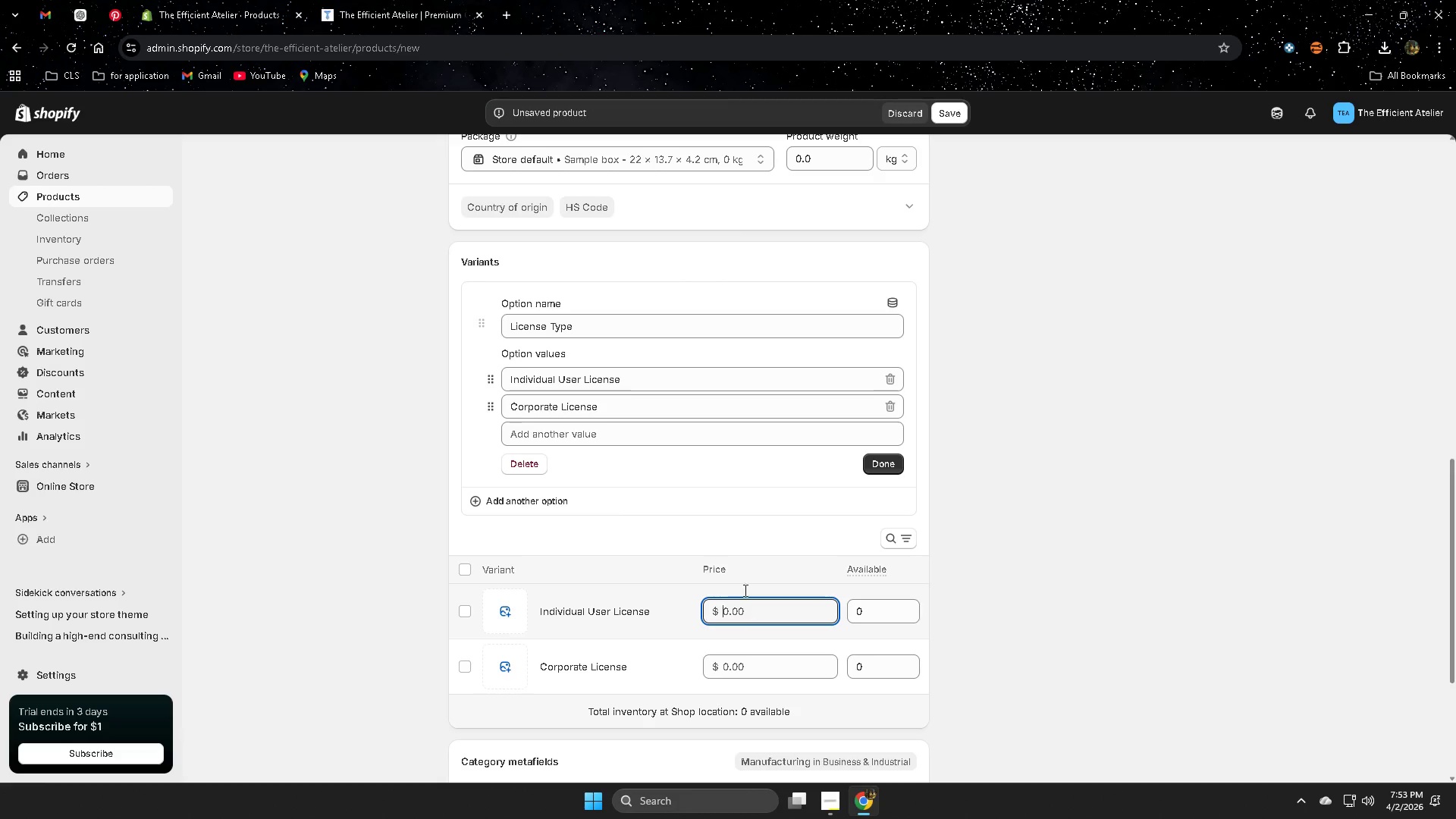 
key(Control+V)
 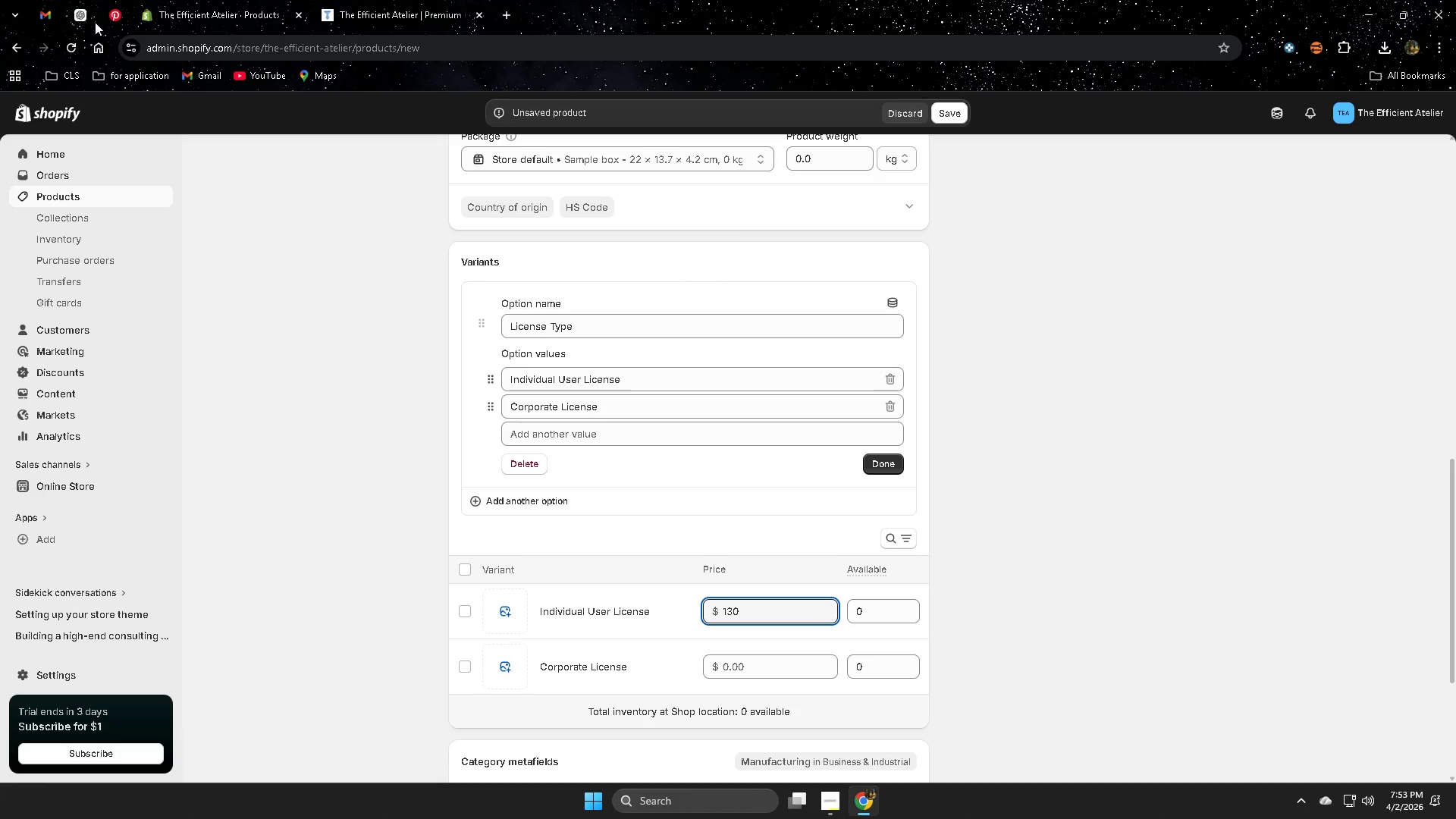 
left_click([80, 9])
 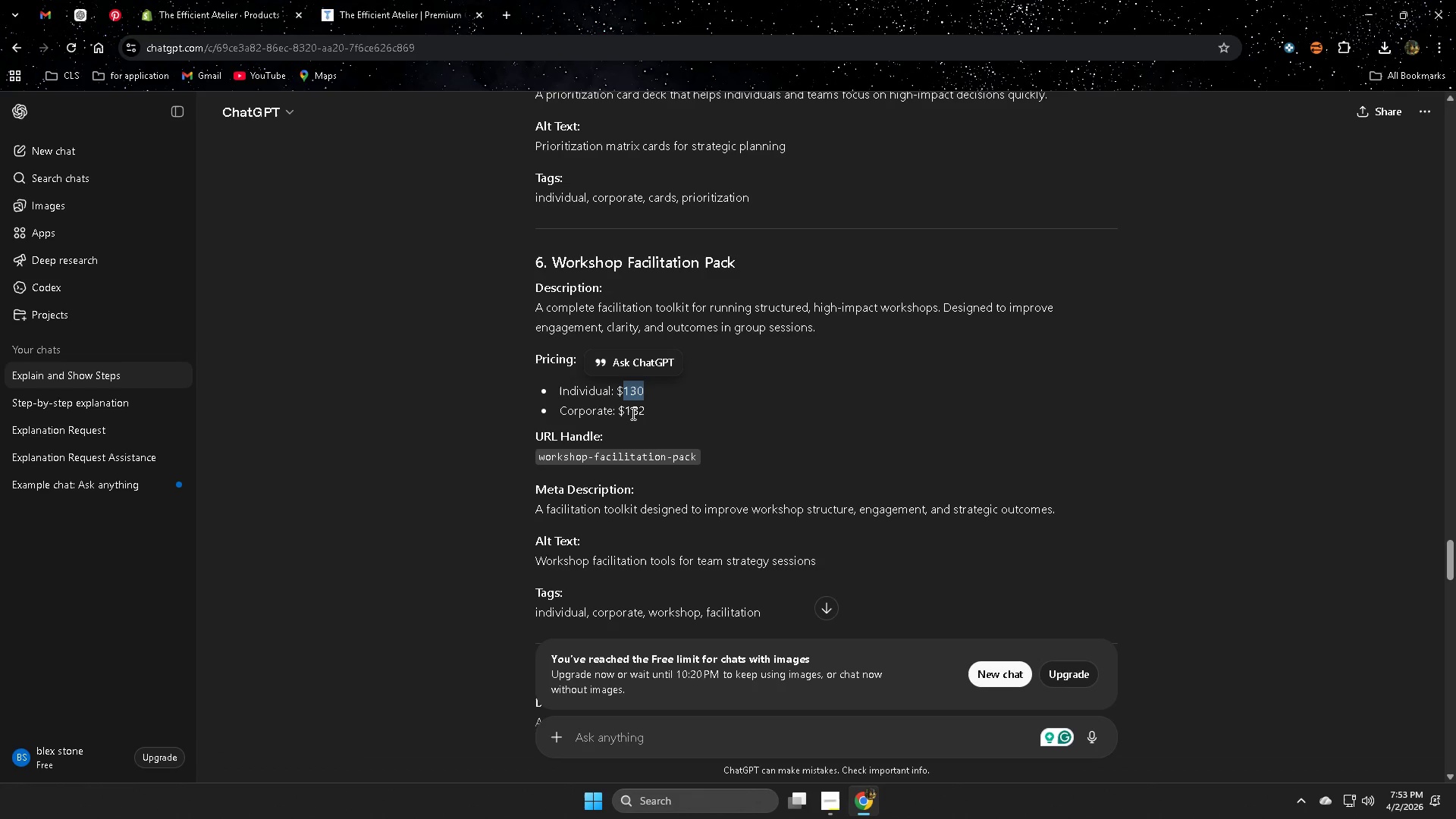 
double_click([632, 412])
 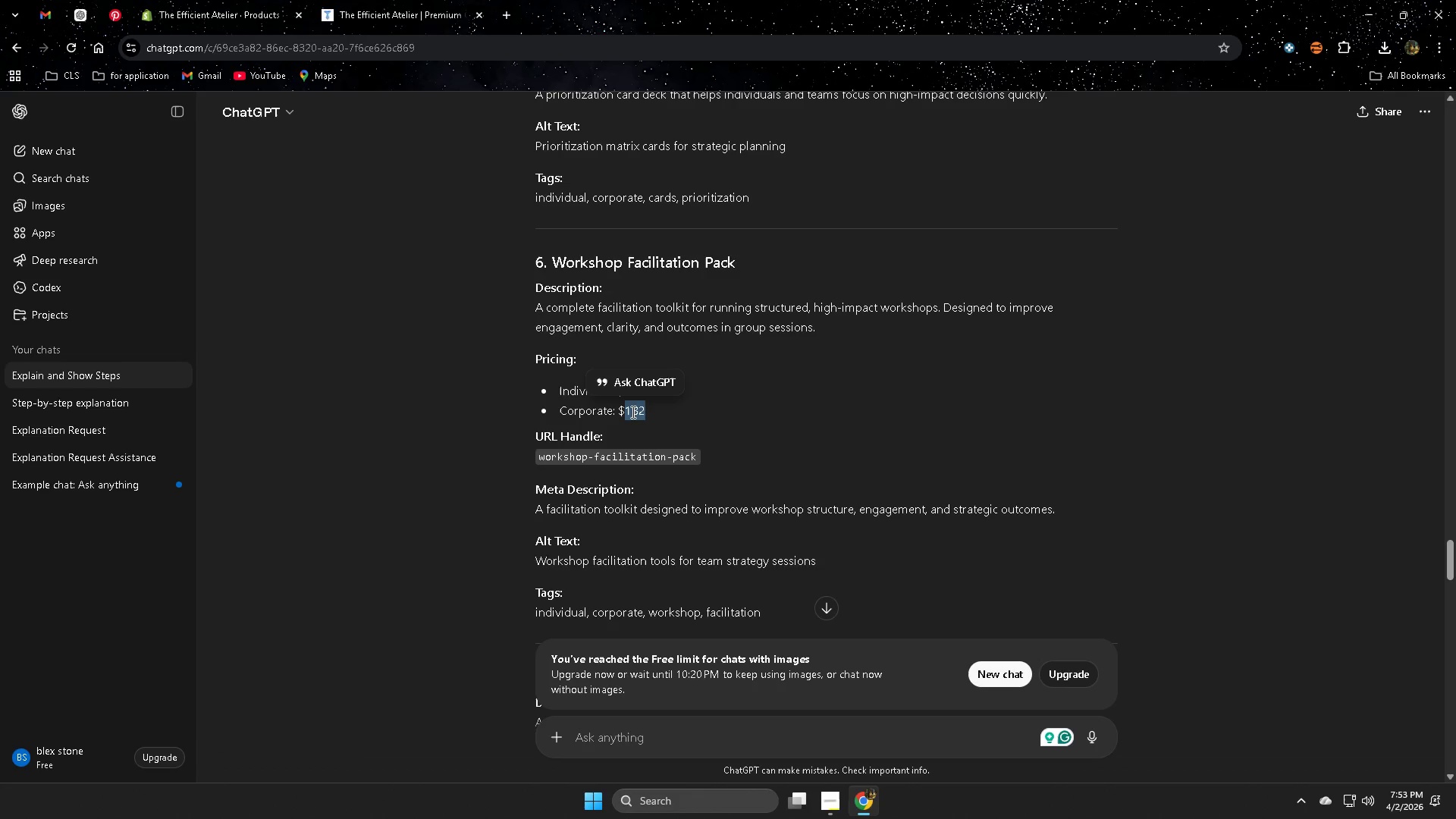 
key(Control+ControlLeft)
 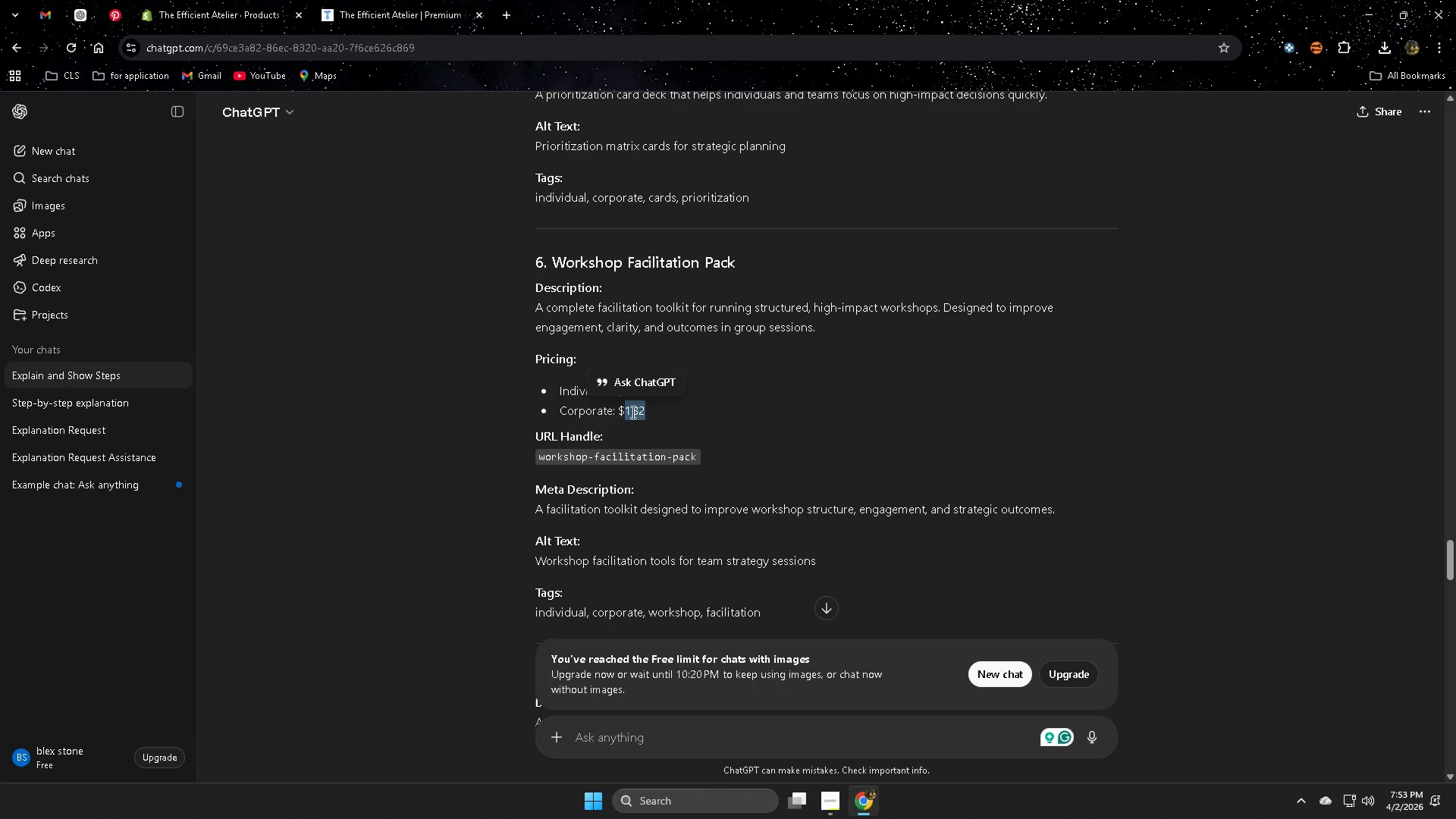 
key(Control+C)
 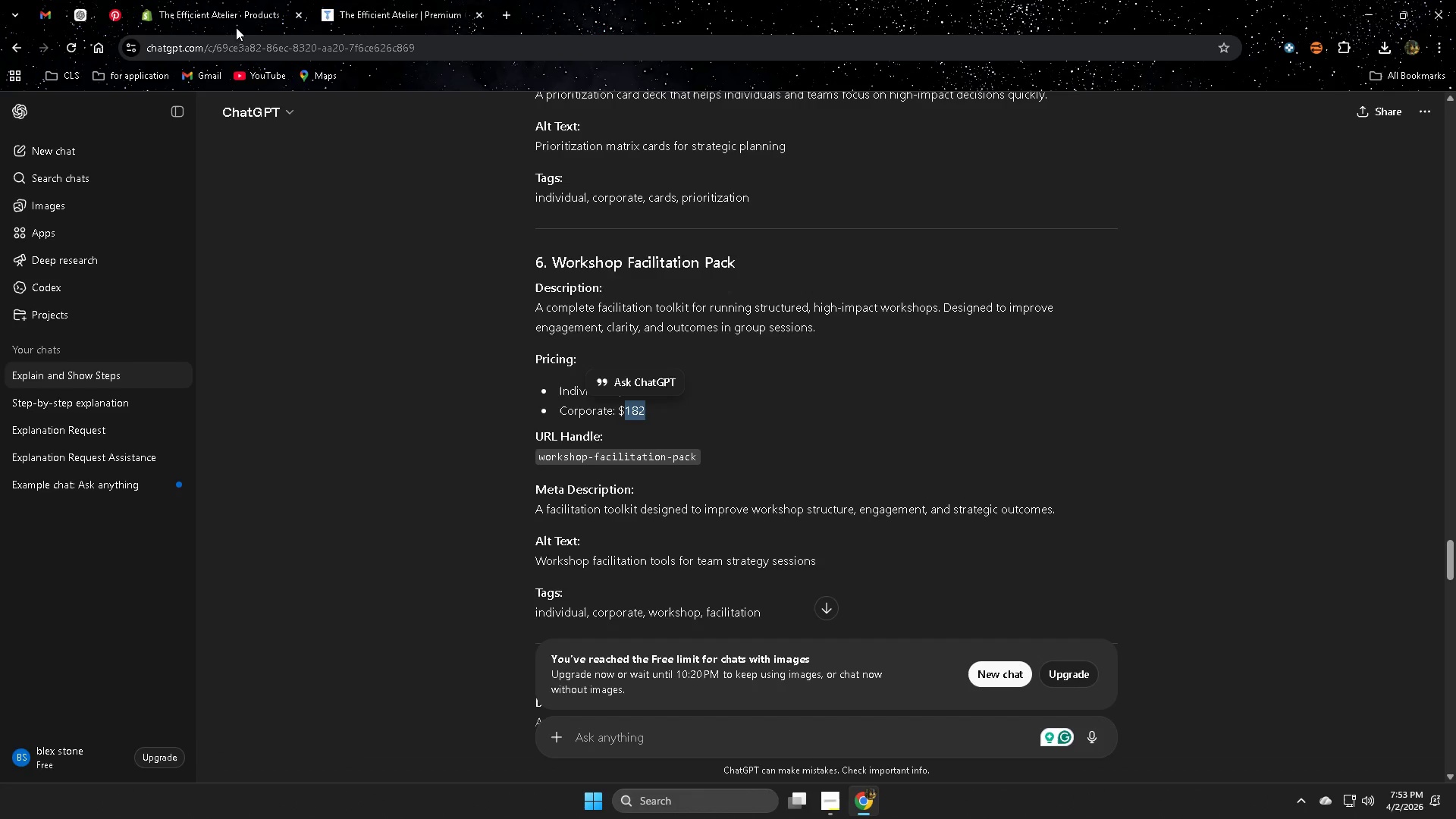 
left_click([217, 3])
 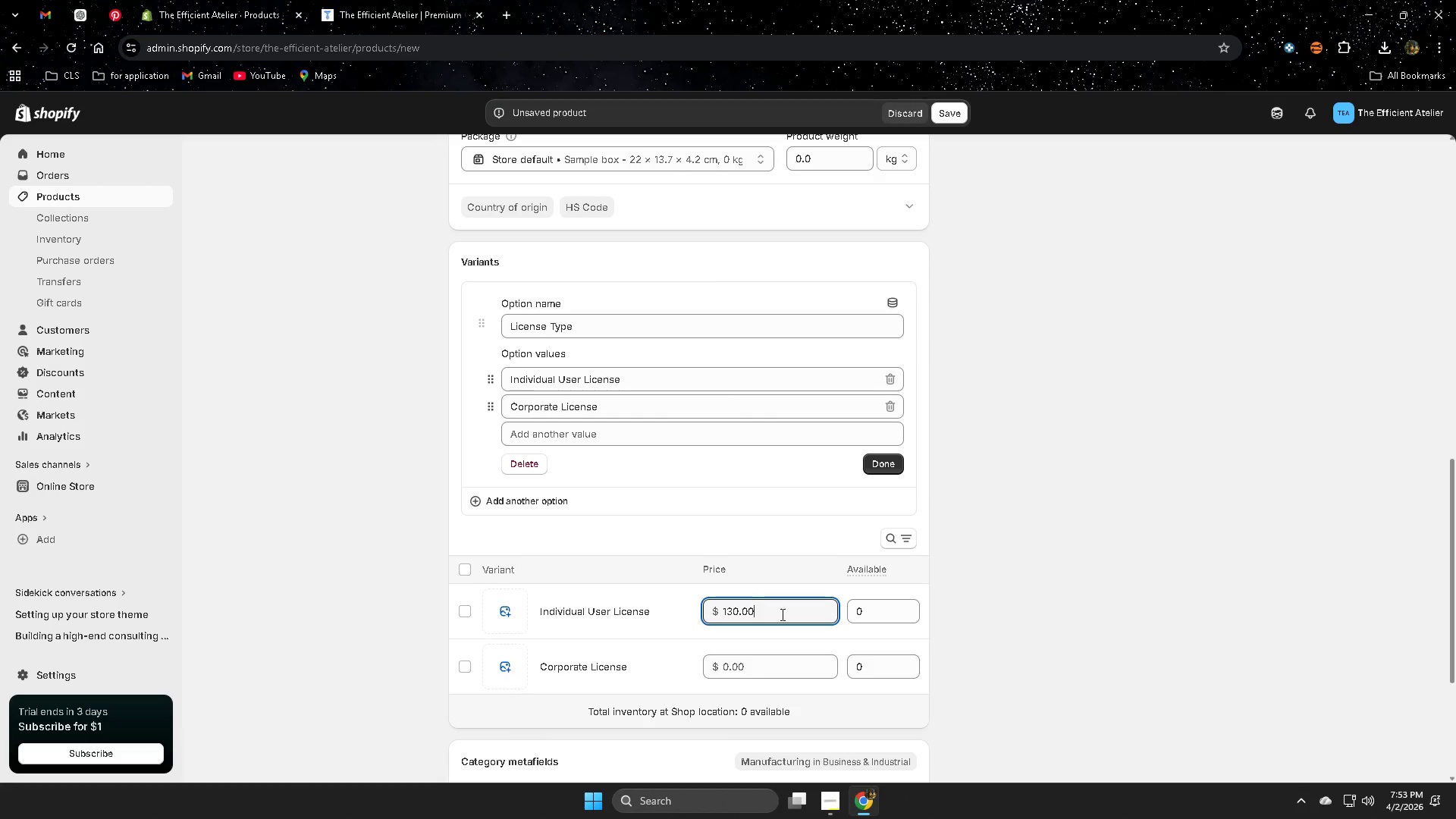 
left_click([762, 667])
 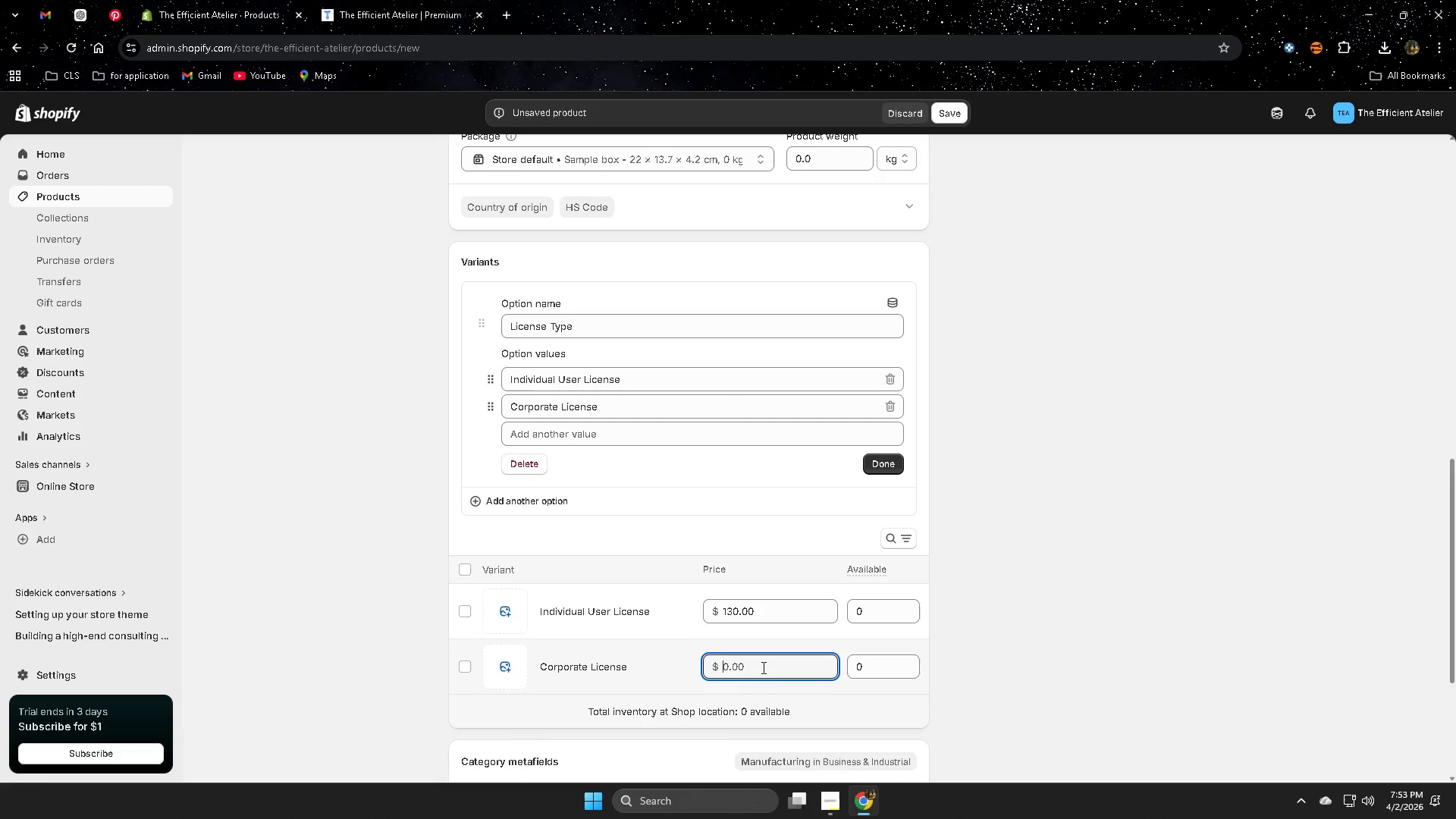 
key(Control+ControlLeft)
 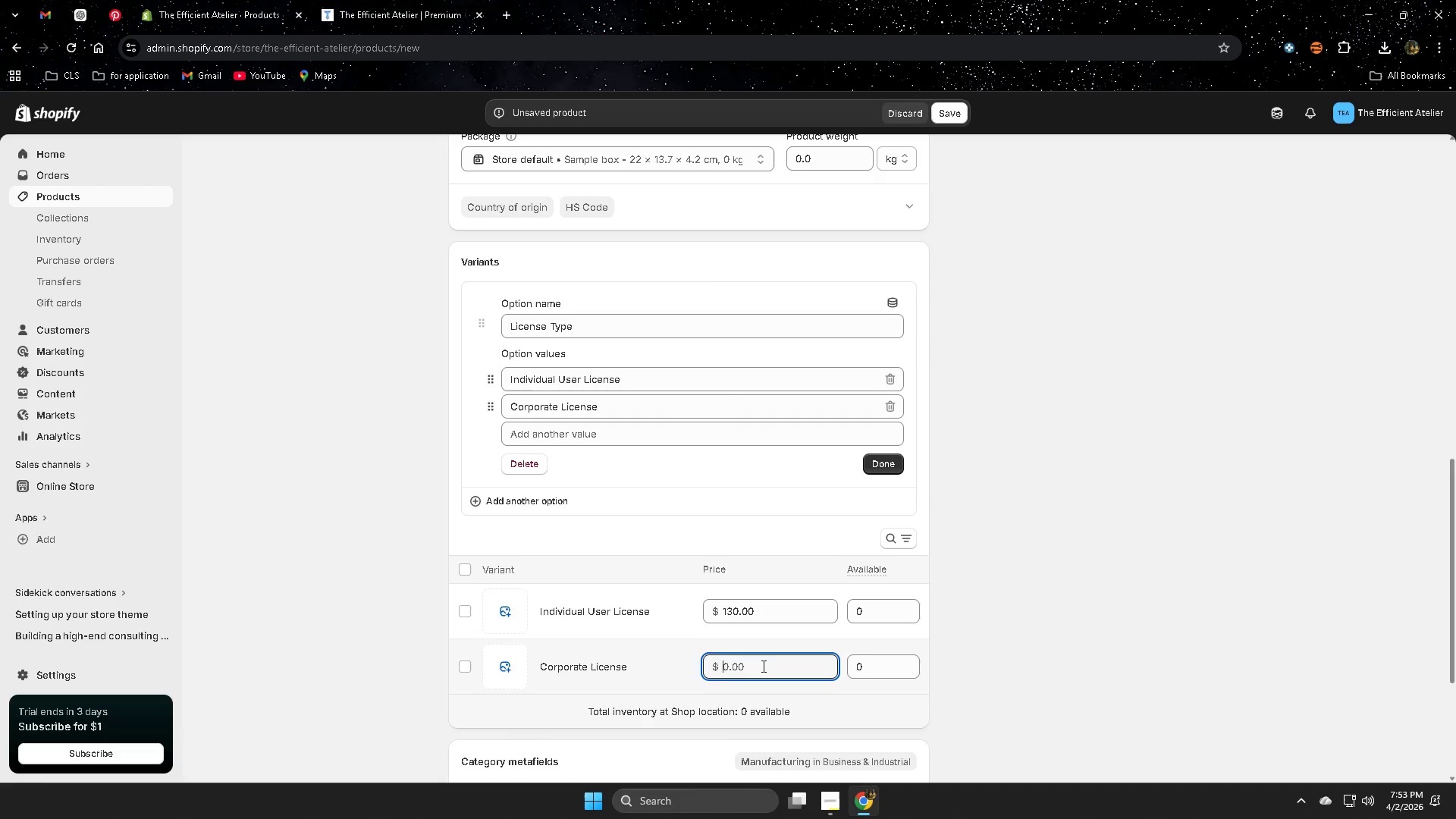 
key(Control+V)
 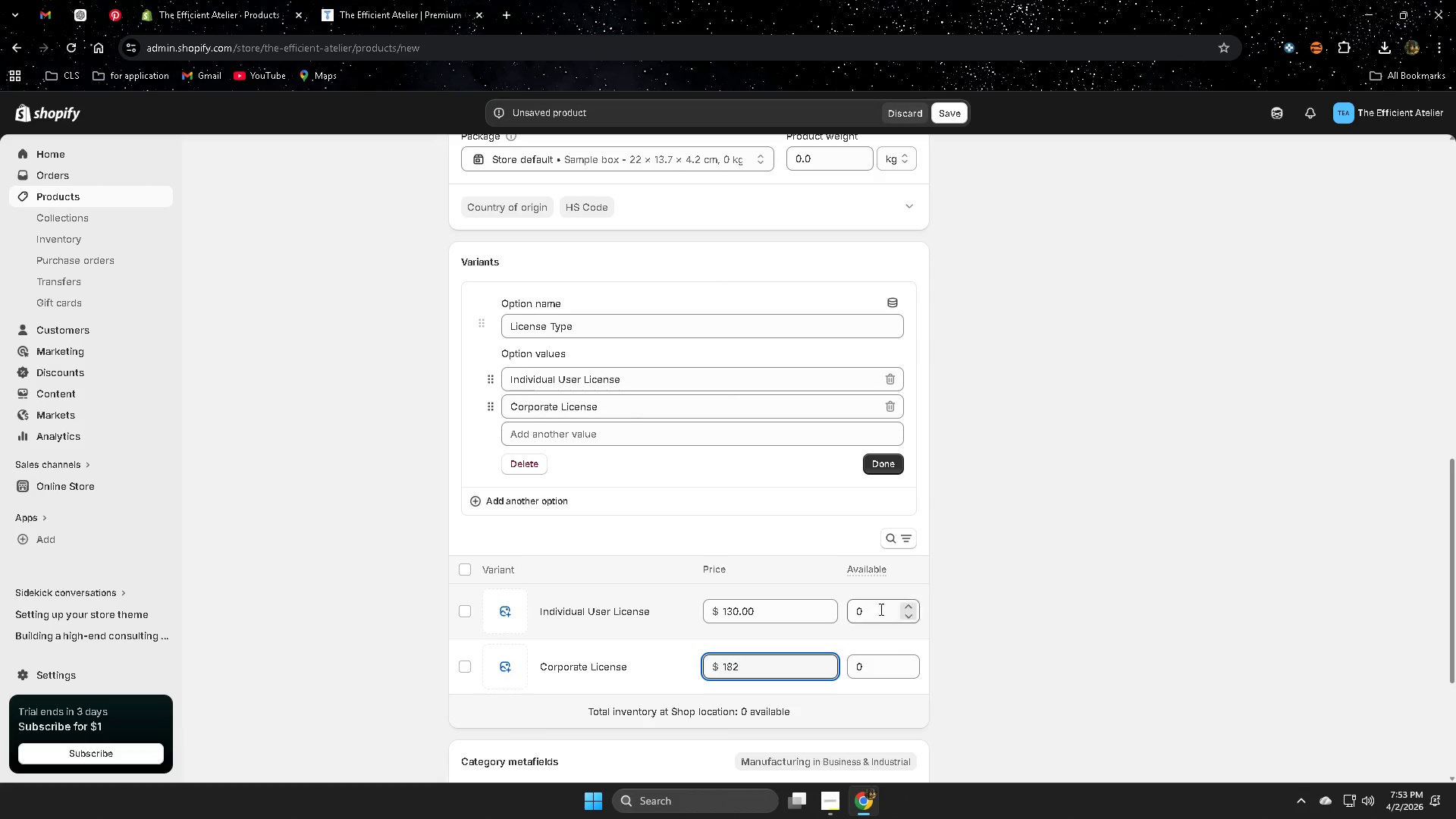 
left_click([877, 594])
 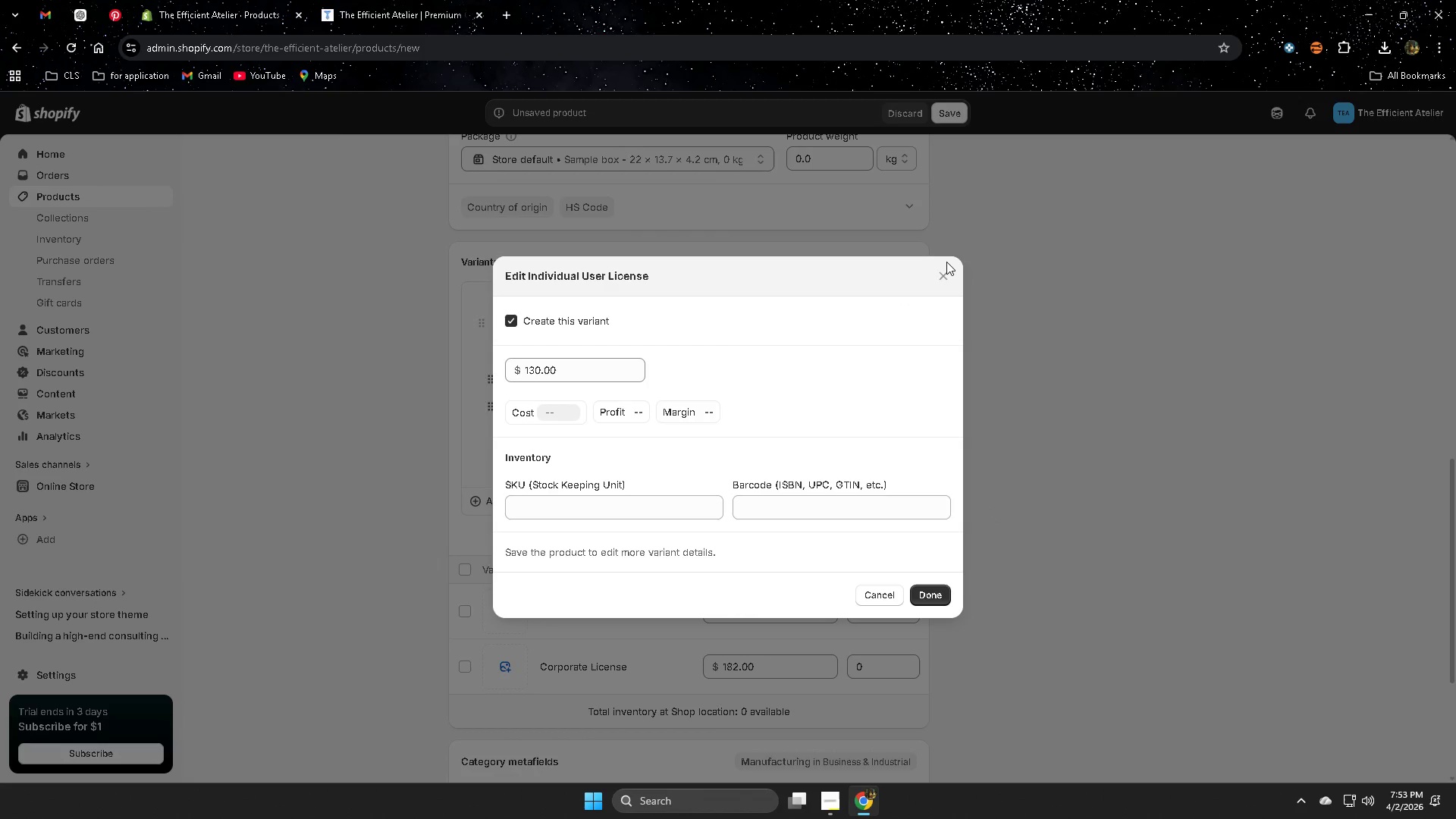 
left_click([945, 281])
 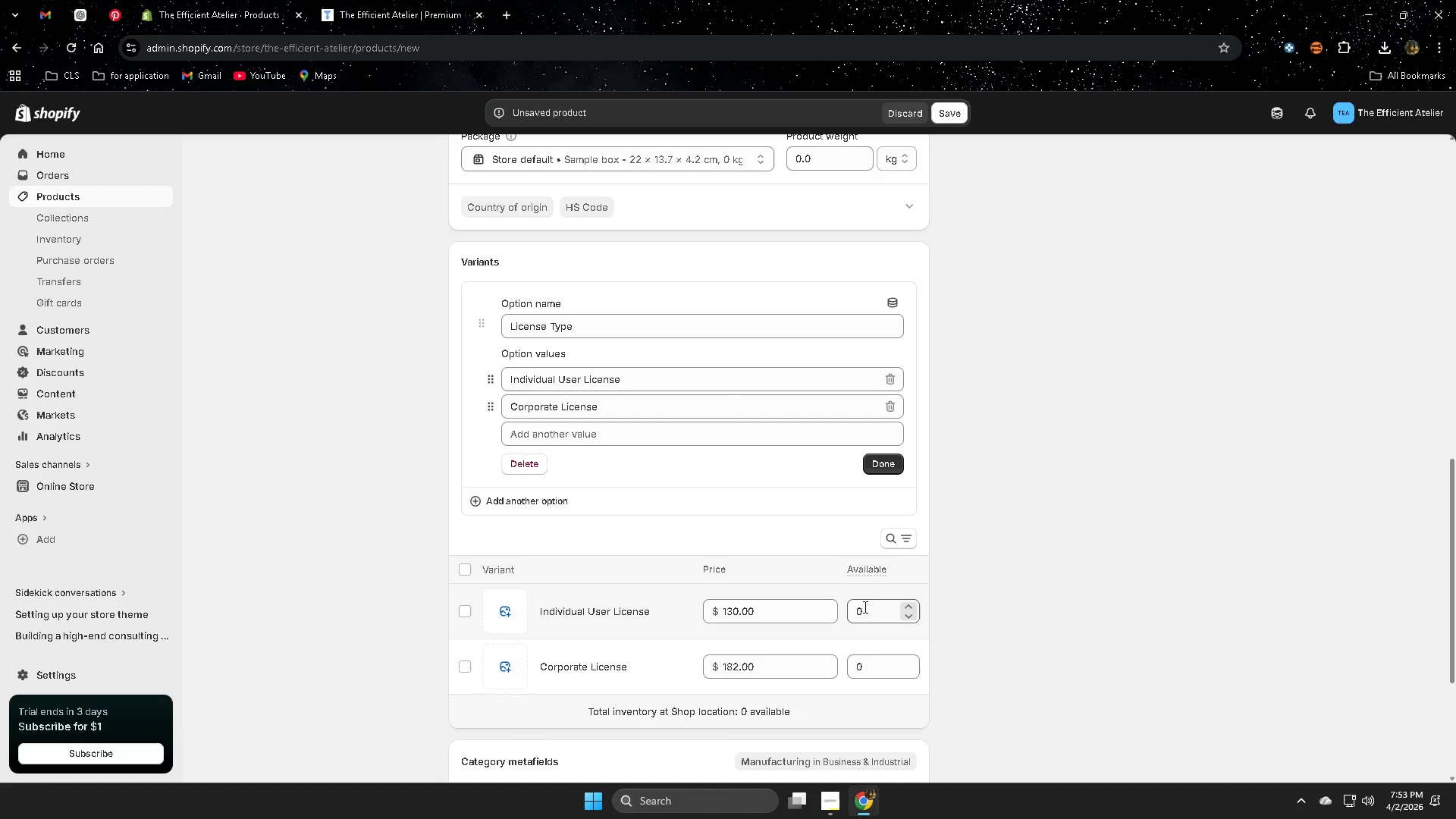 
left_click([864, 607])
 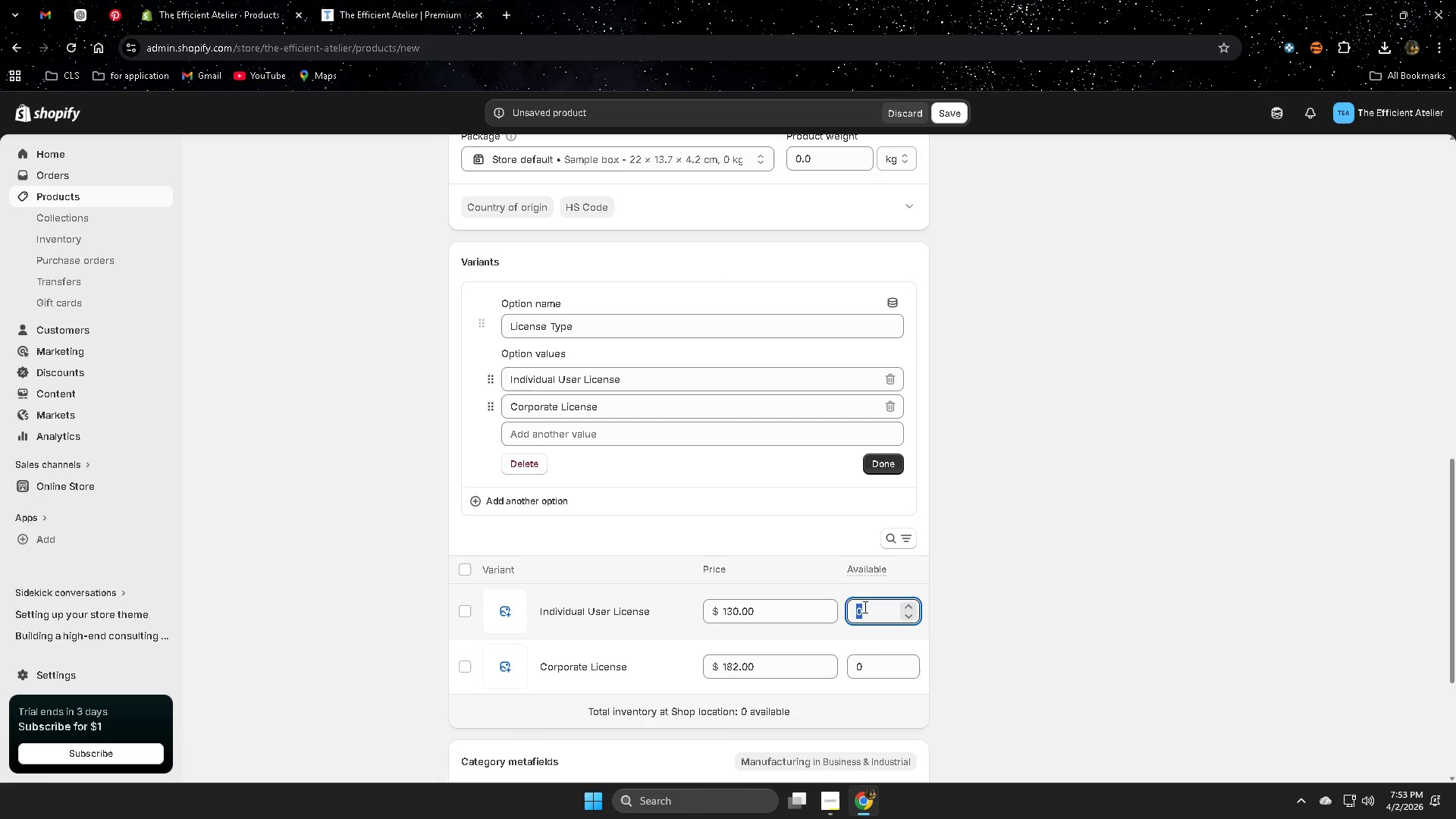 
key(Numpad5)
 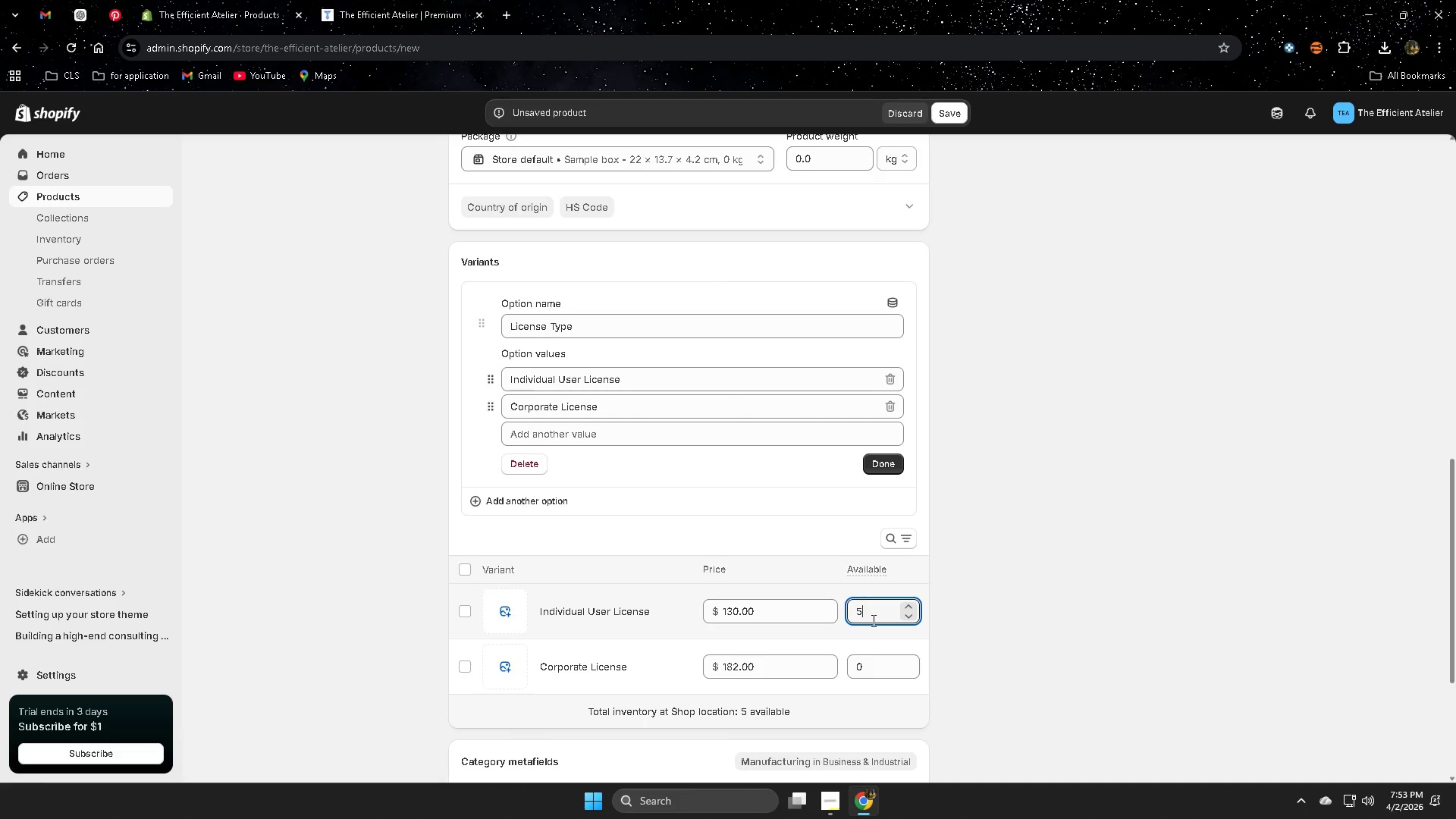 
key(Numpad0)
 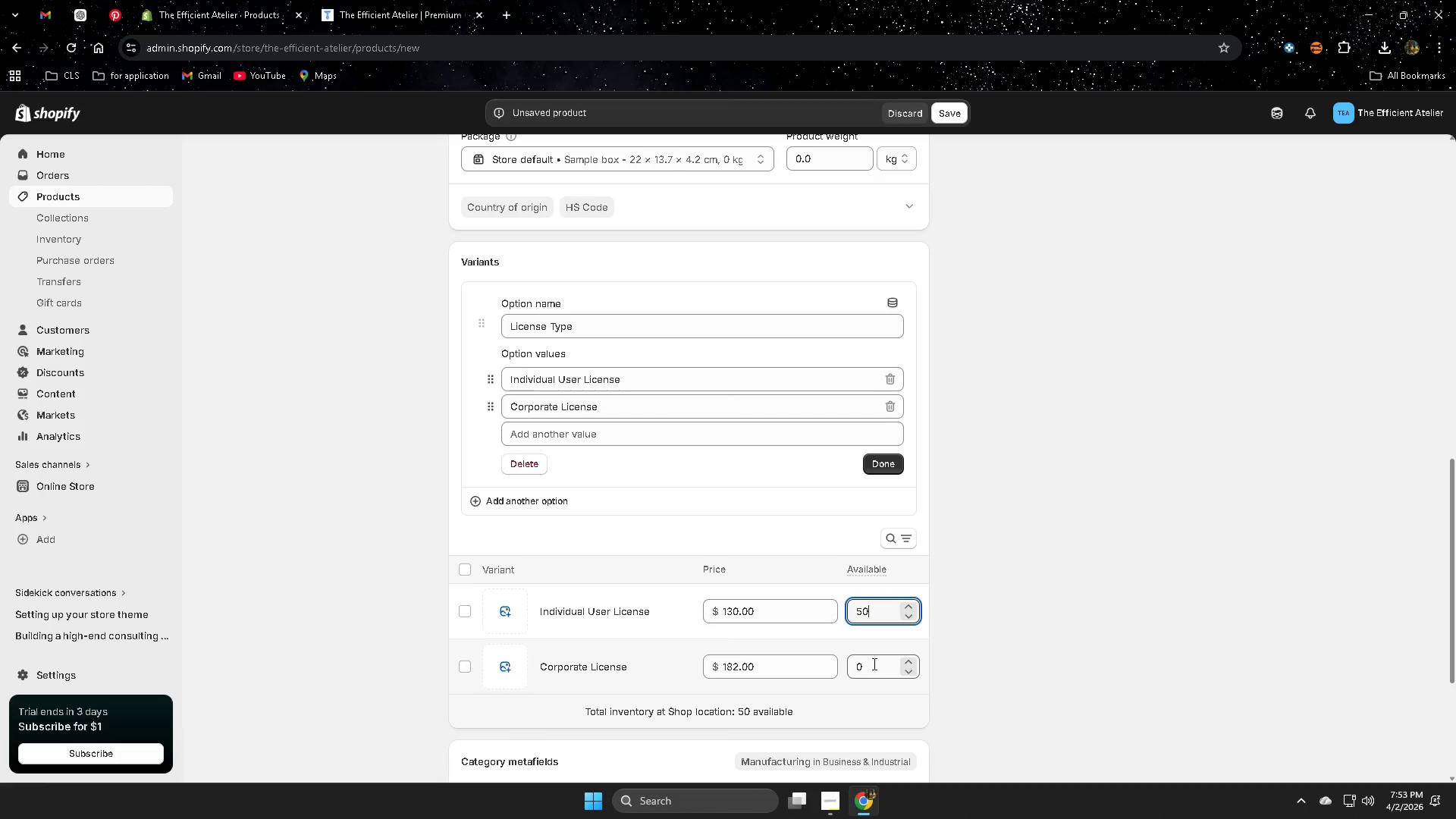 
left_click([871, 665])
 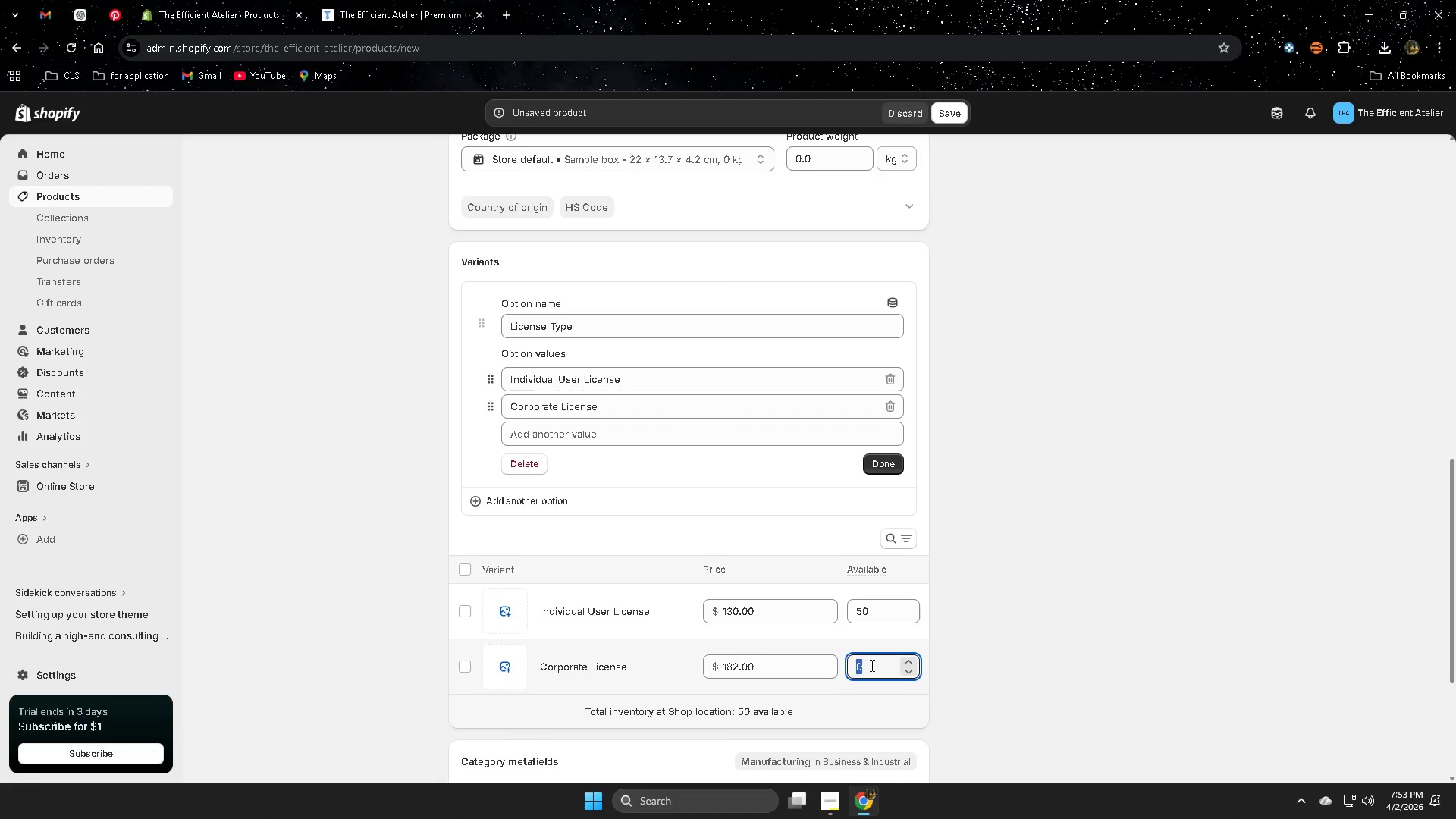 
key(Numpad5)
 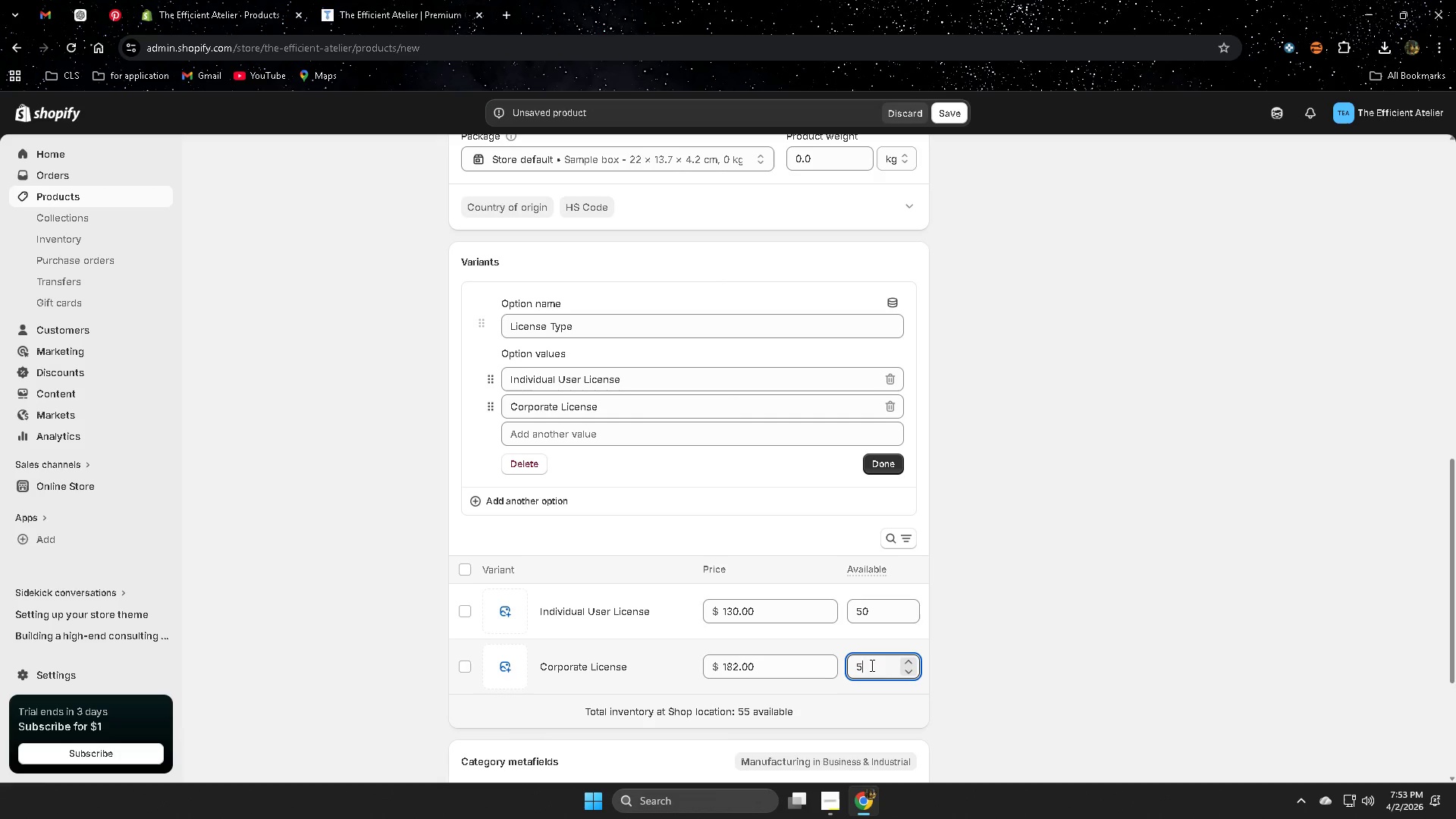 
key(Numpad0)
 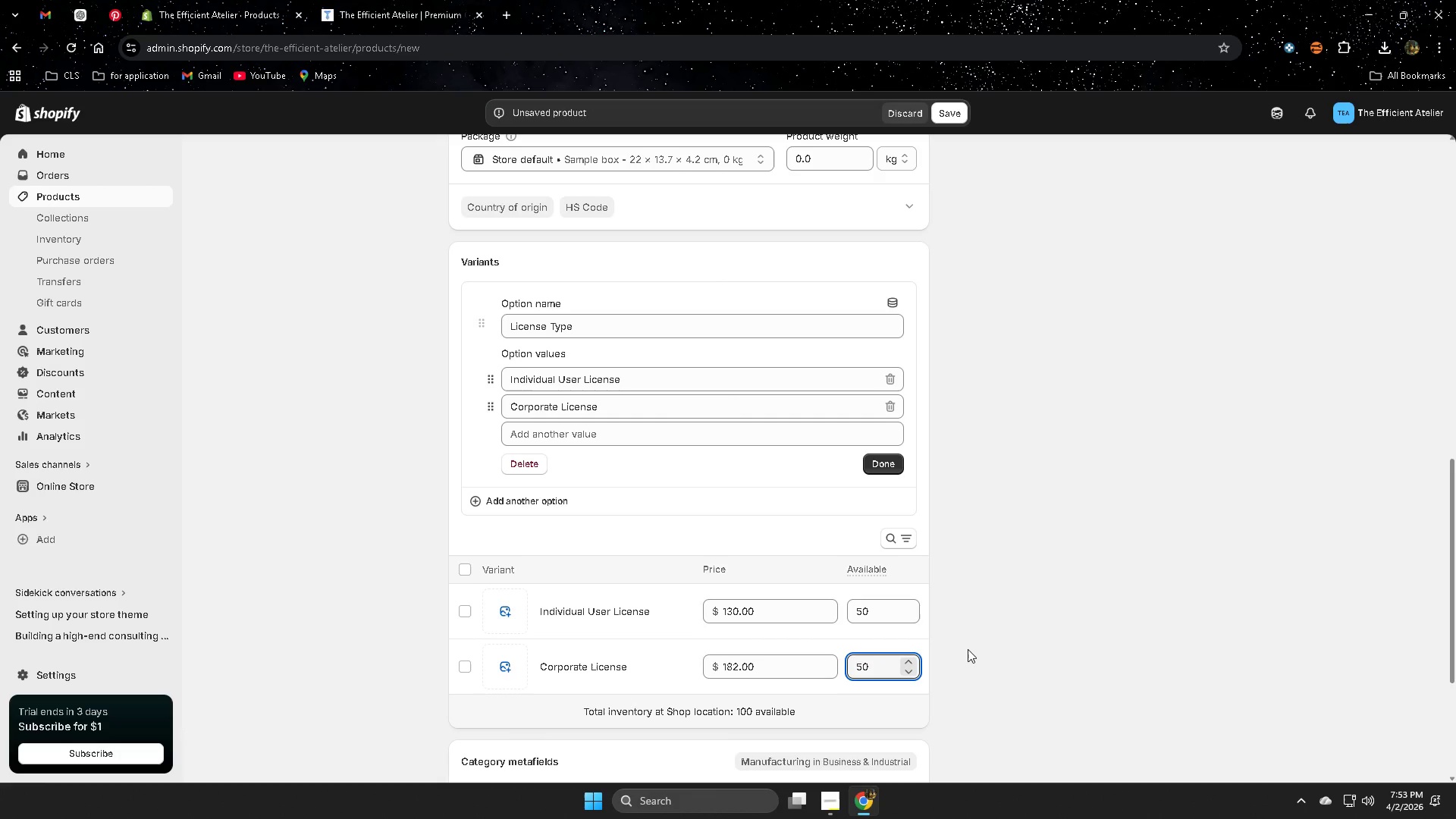 
wait(9.12)
 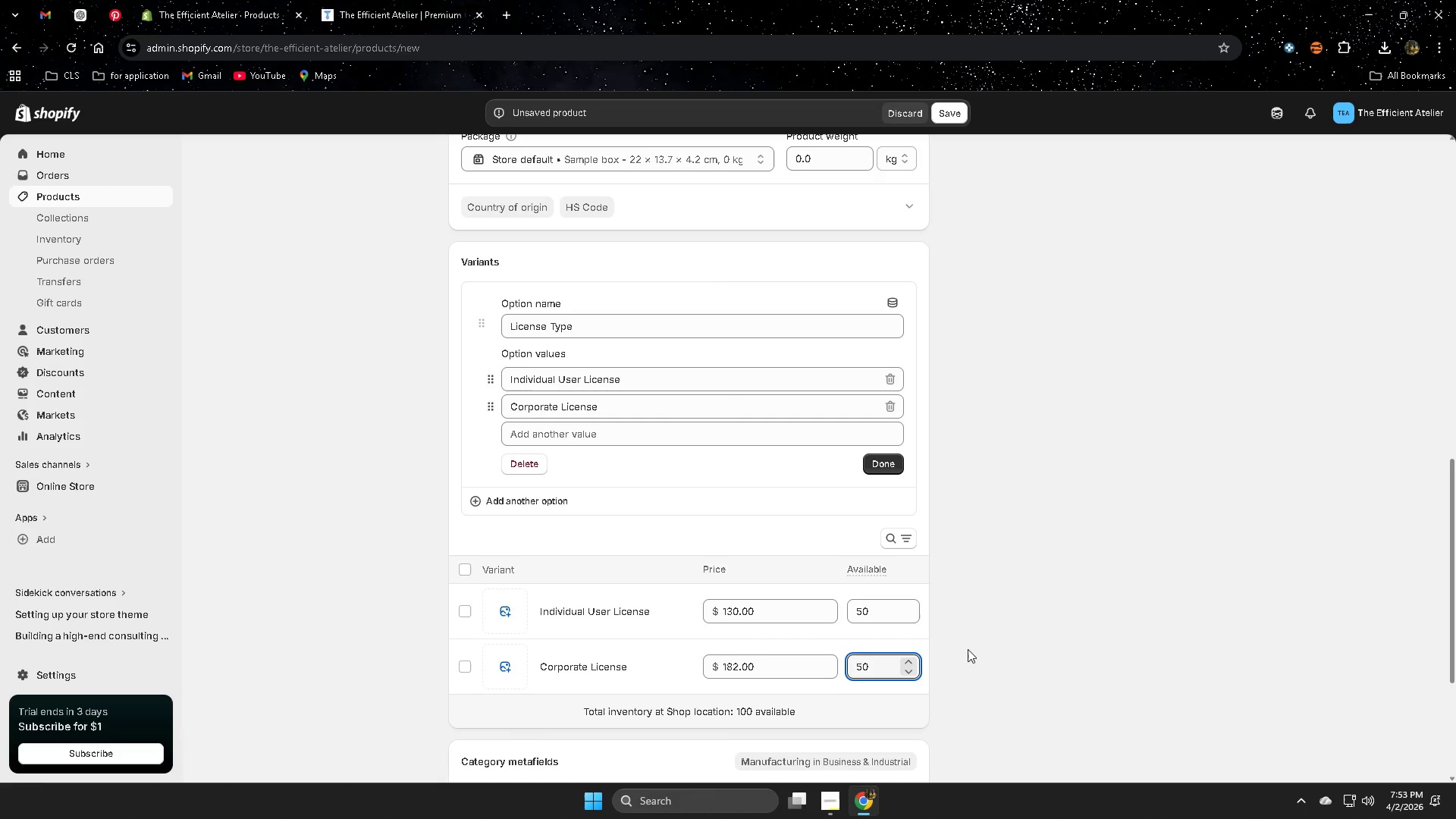 
scroll: coordinate [1050, 544], scroll_direction: down, amount: 6.0
 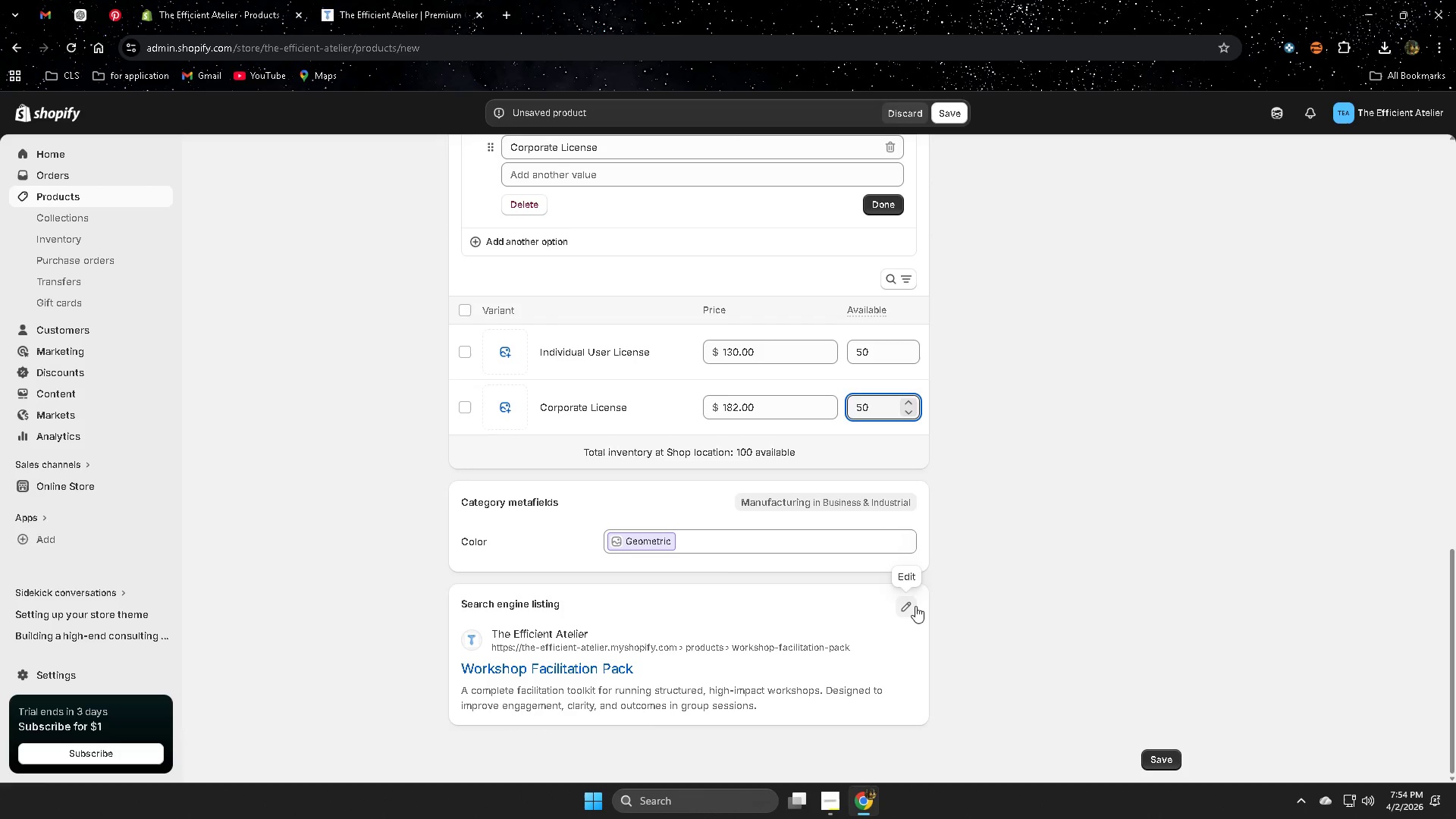 
left_click([908, 608])
 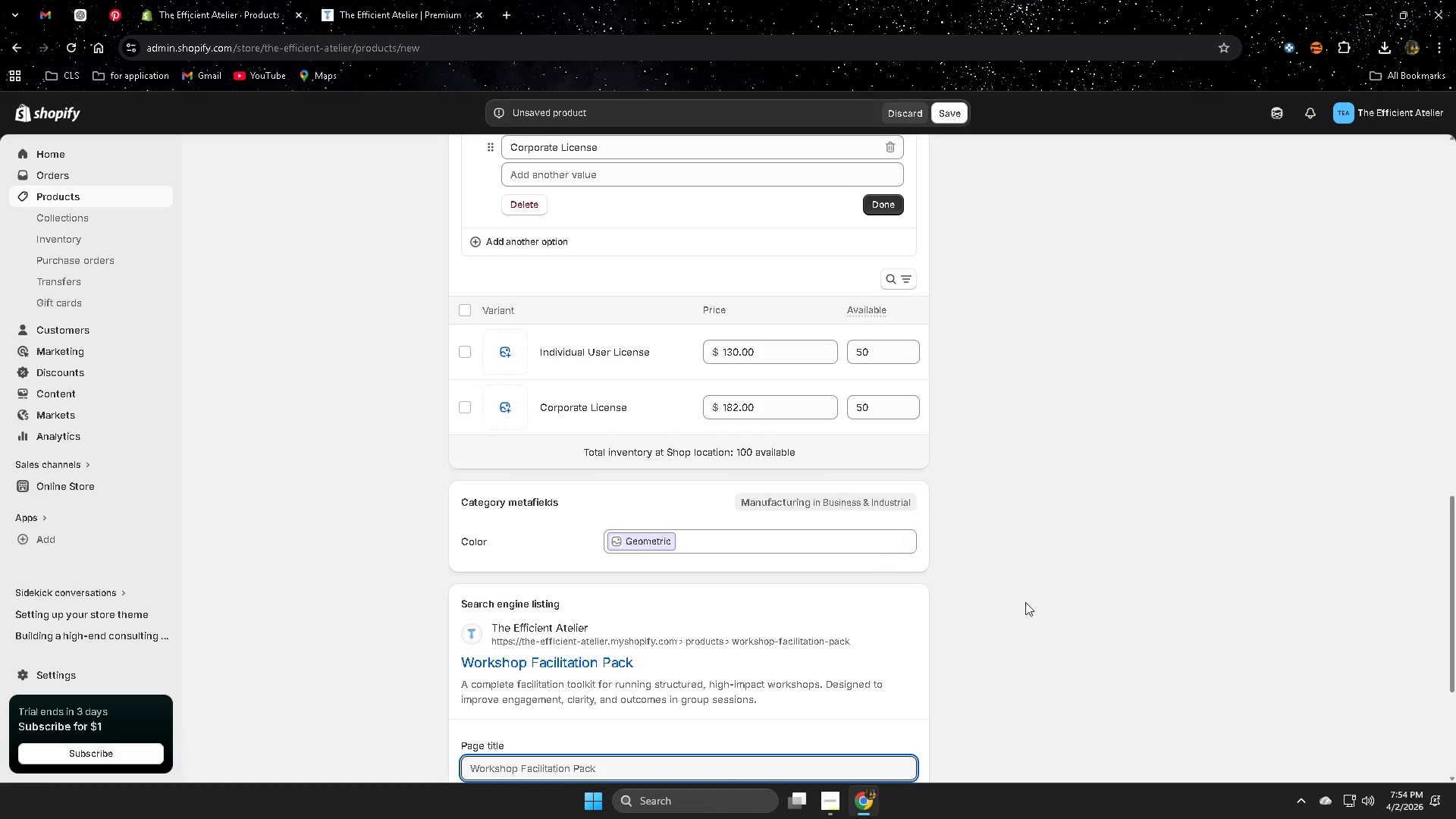 
scroll: coordinate [1028, 598], scroll_direction: down, amount: 4.0
 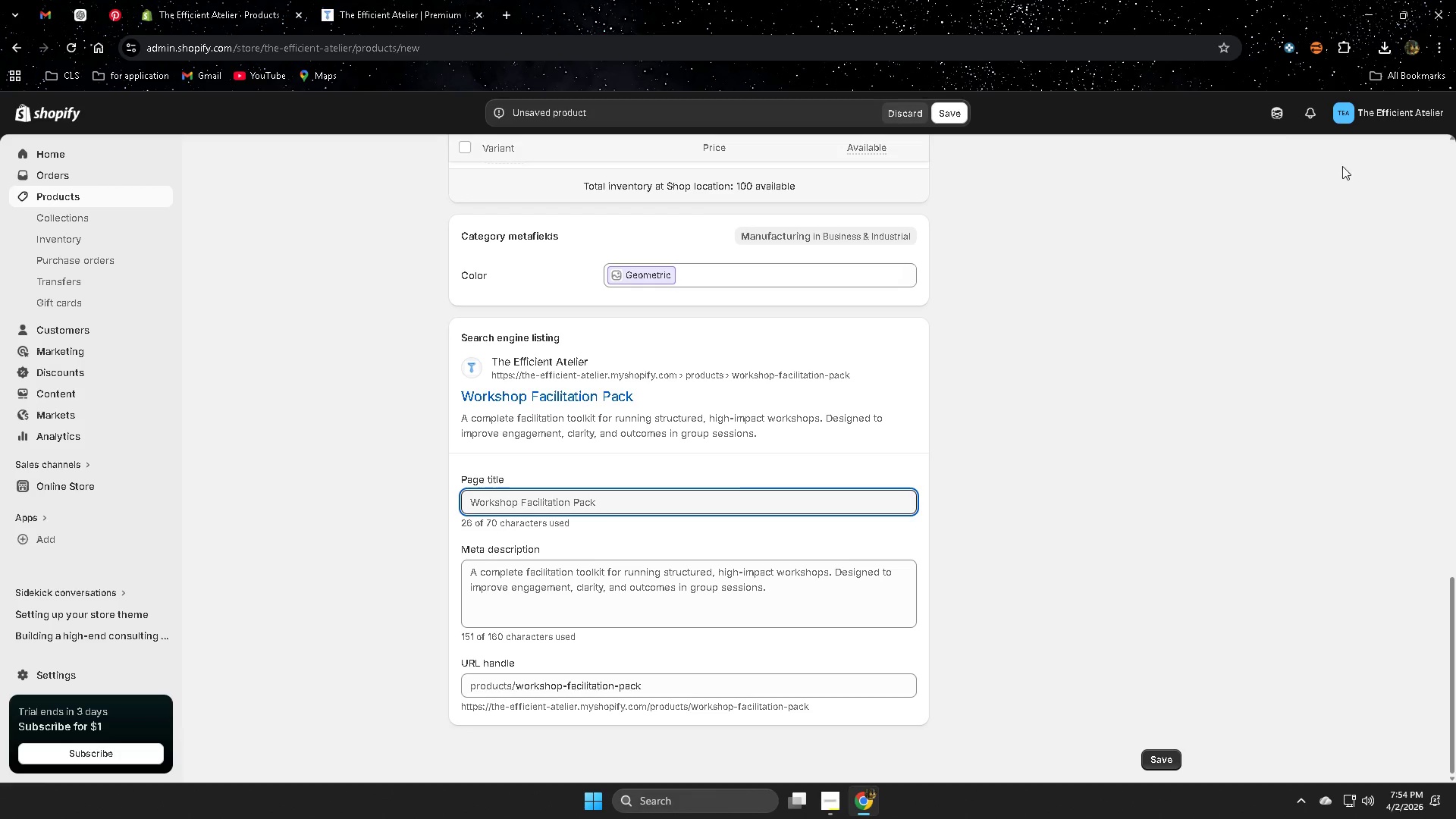 
wait(6.0)
 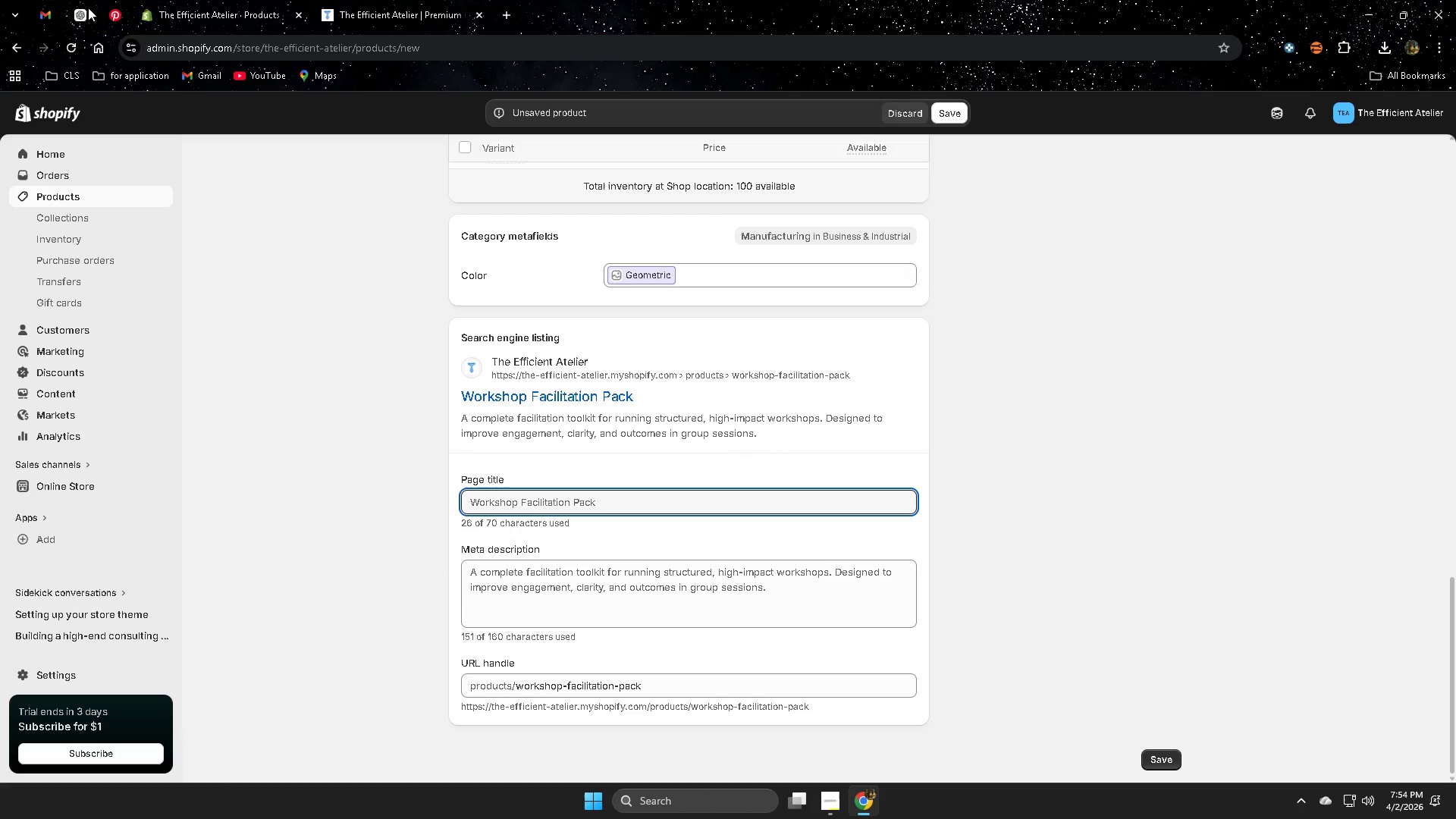 
left_click([1272, 112])
 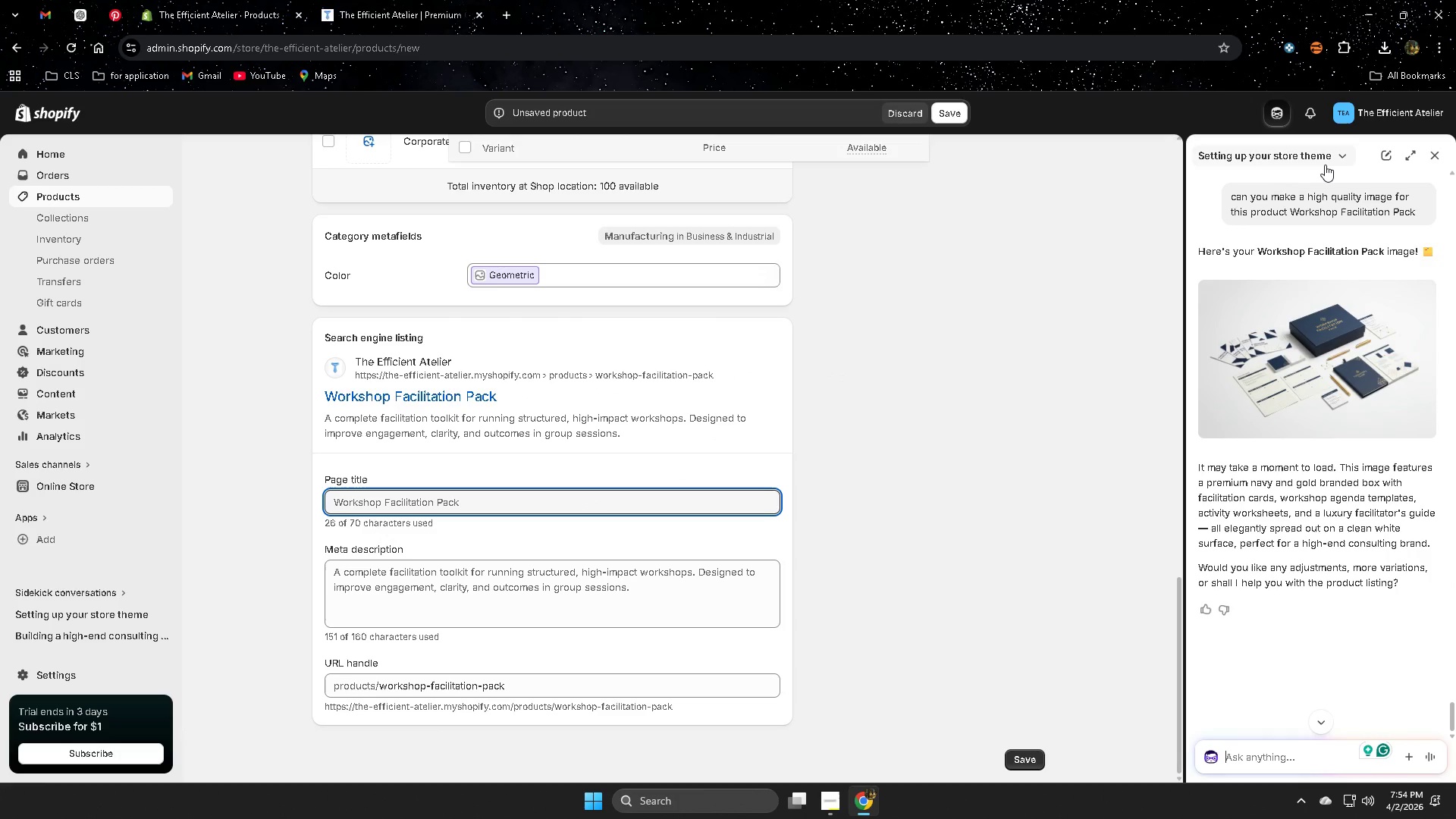 
type(can oyuy )
key(Backspace)
key(Backspace)
key(Backspace)
key(Backspace)
key(Backspace)
type(you also make meta tikl)
key(Backspace)
key(Backspace)
type(tle for the por)
key(Backspace)
key(Backspace)
type(rocu)
key(Backspace)
key(Backspace)
type(duct)
 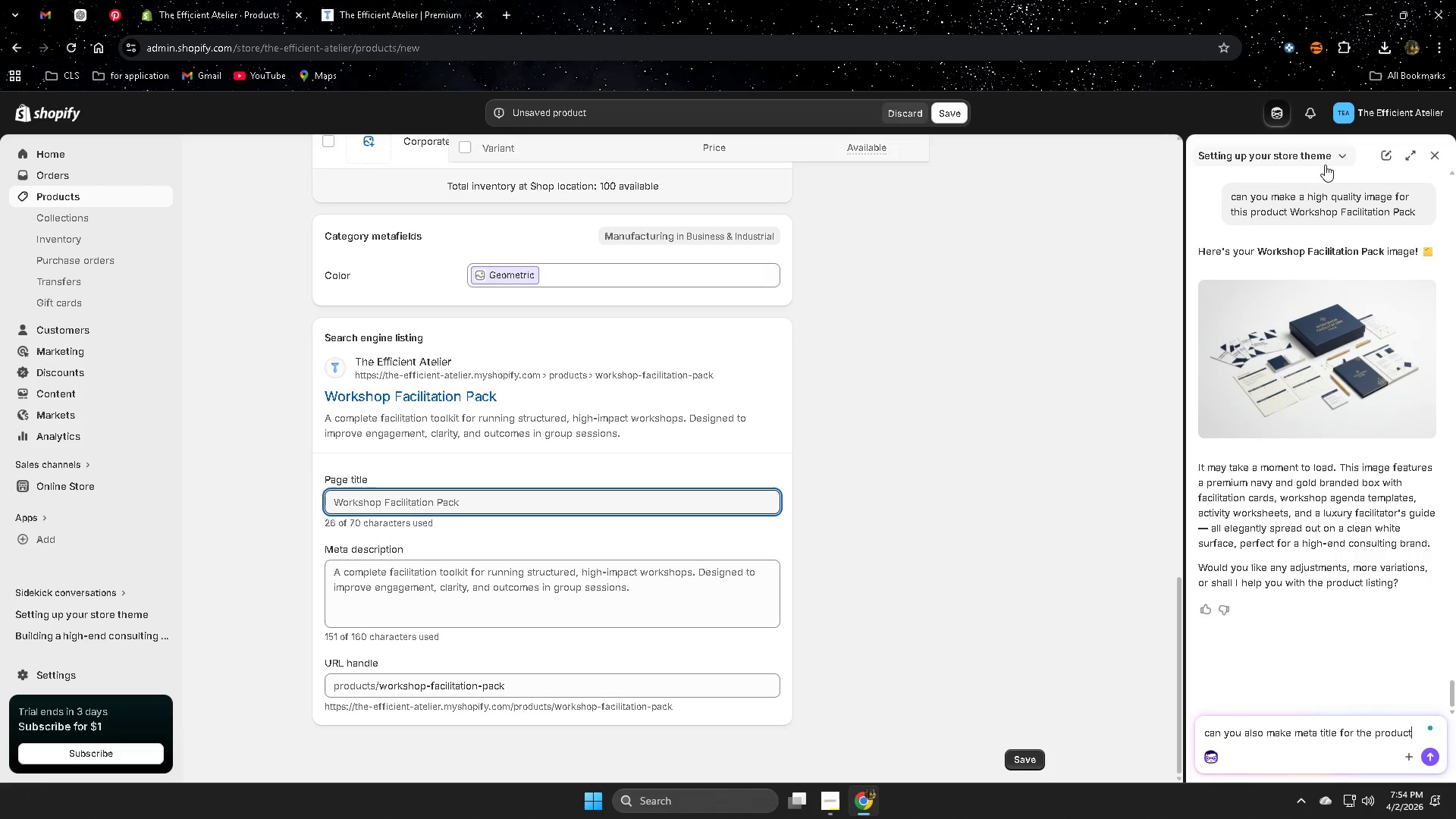 
key(Enter)
 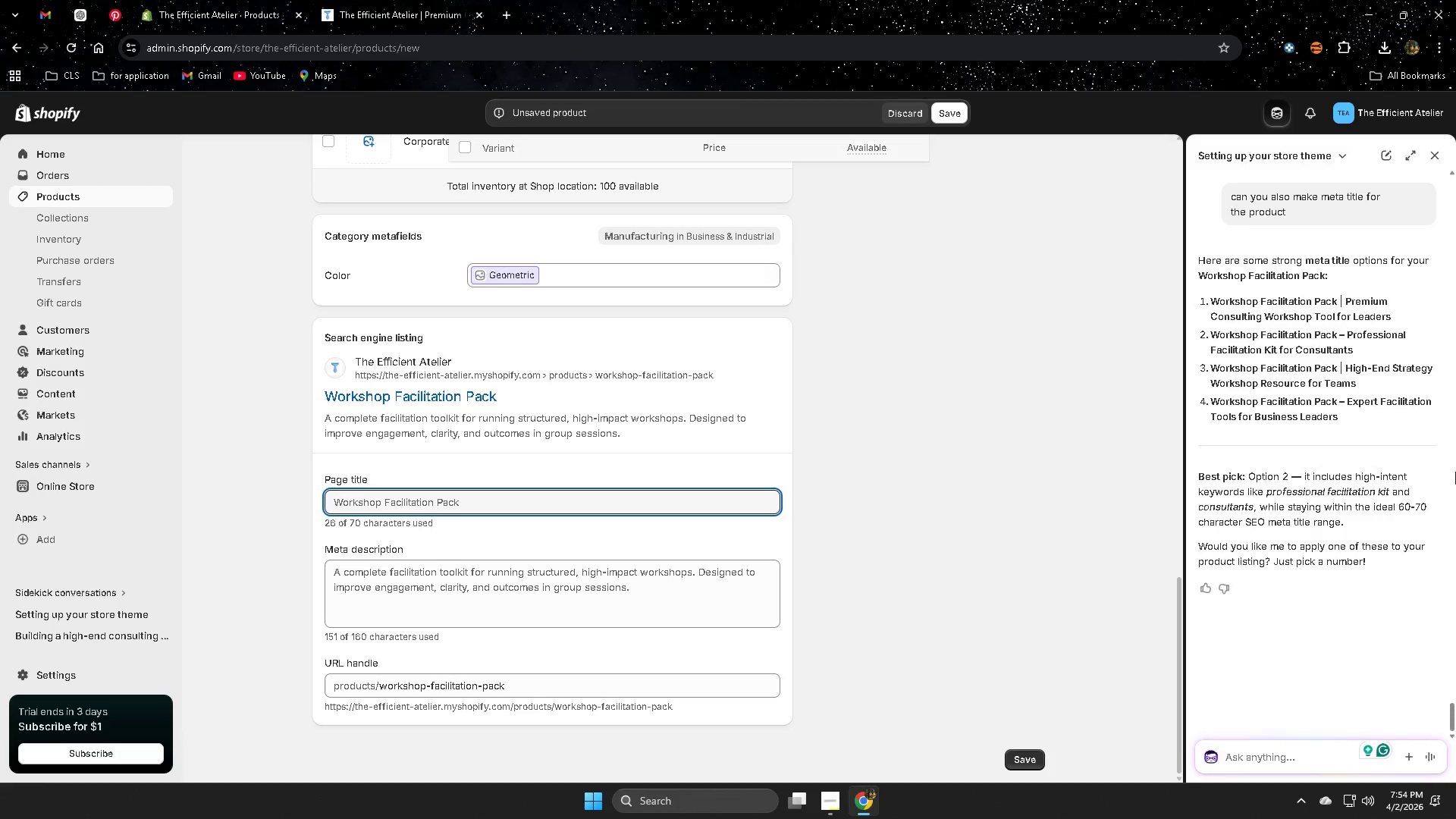 
wait(14.23)
 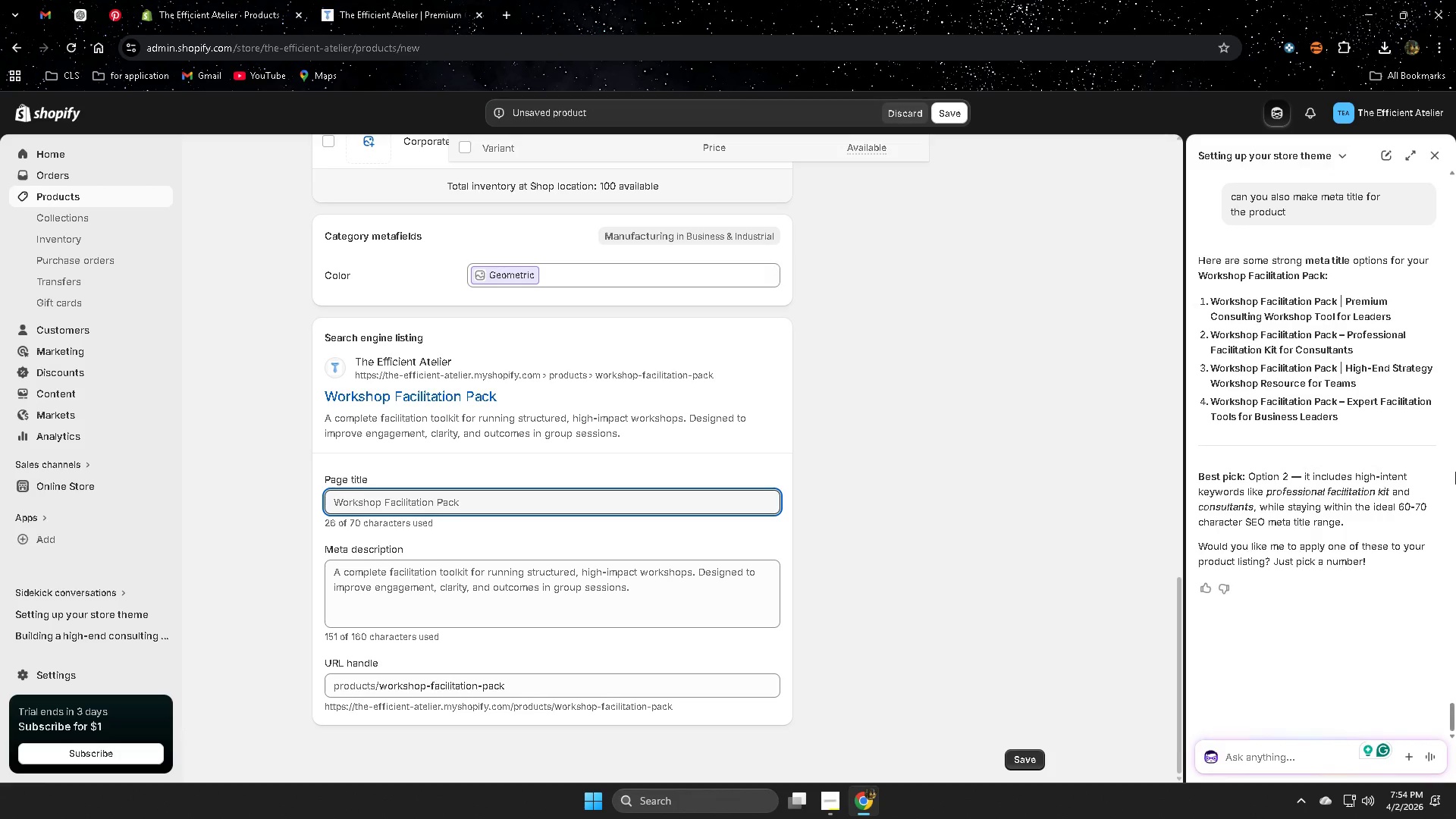 
left_click([1216, 336])
 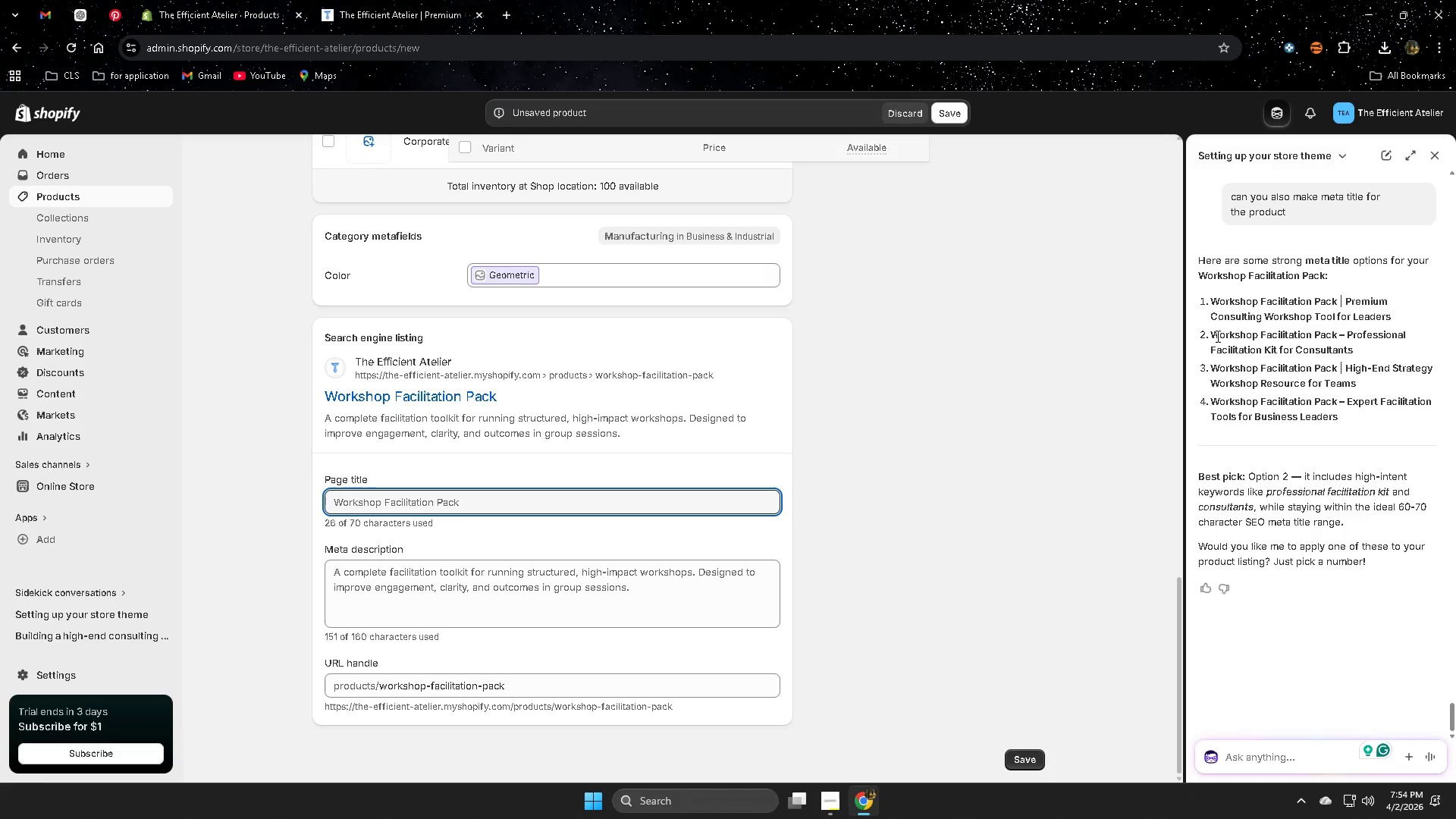 
left_click_drag(start_coordinate=[1216, 336], to_coordinate=[1336, 347])
 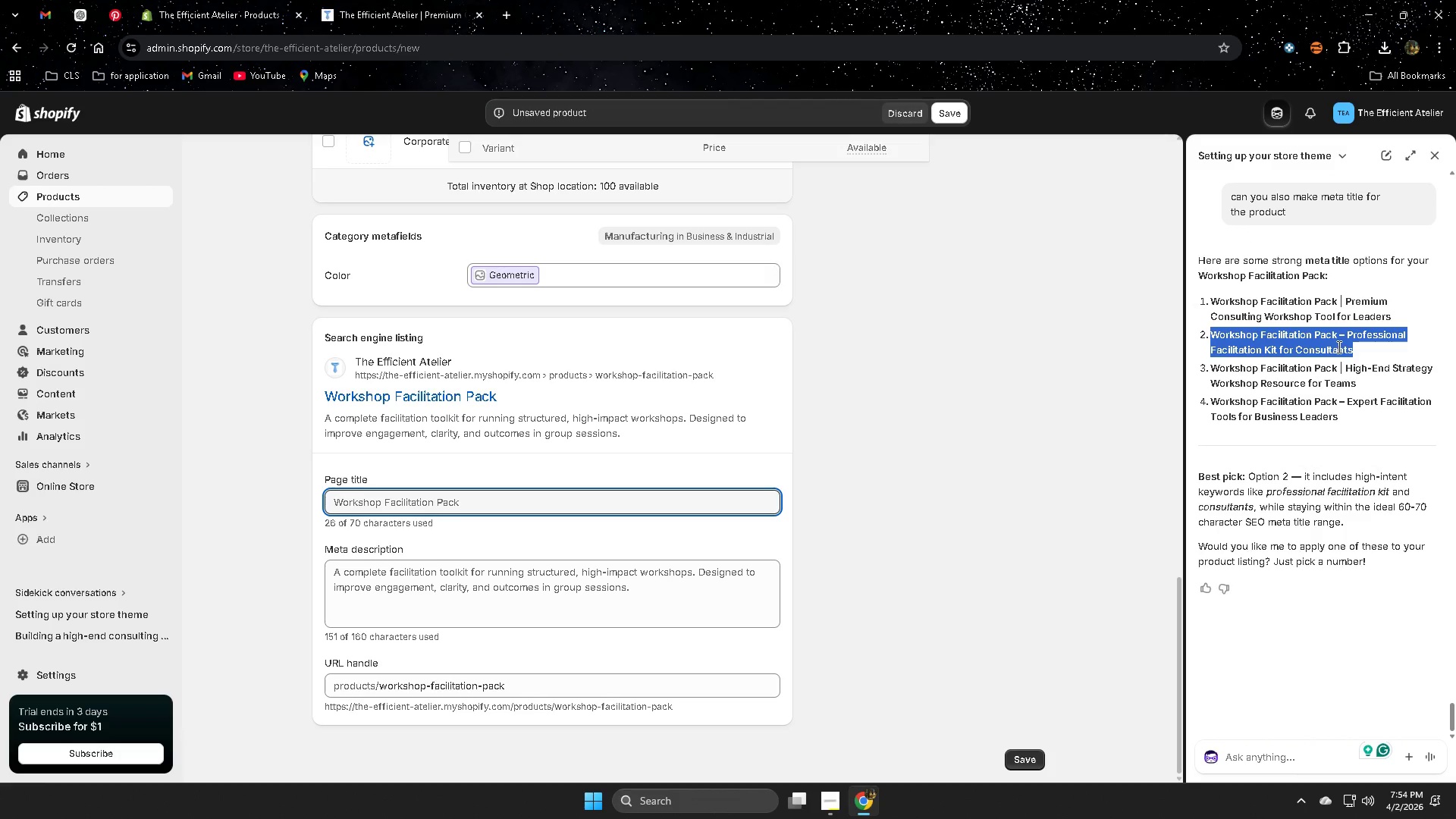 
key(Control+ControlLeft)
 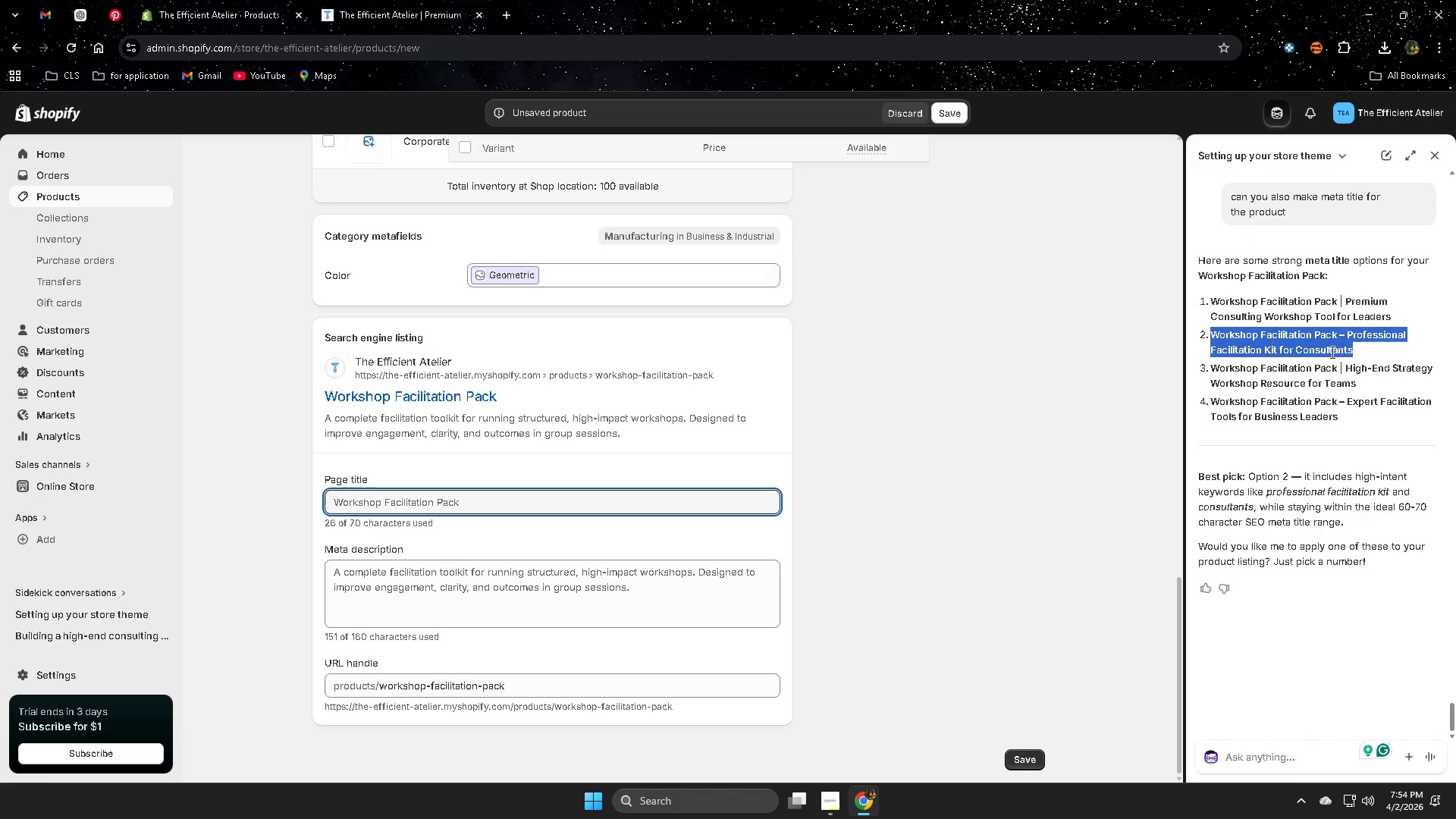 
key(Control+C)
 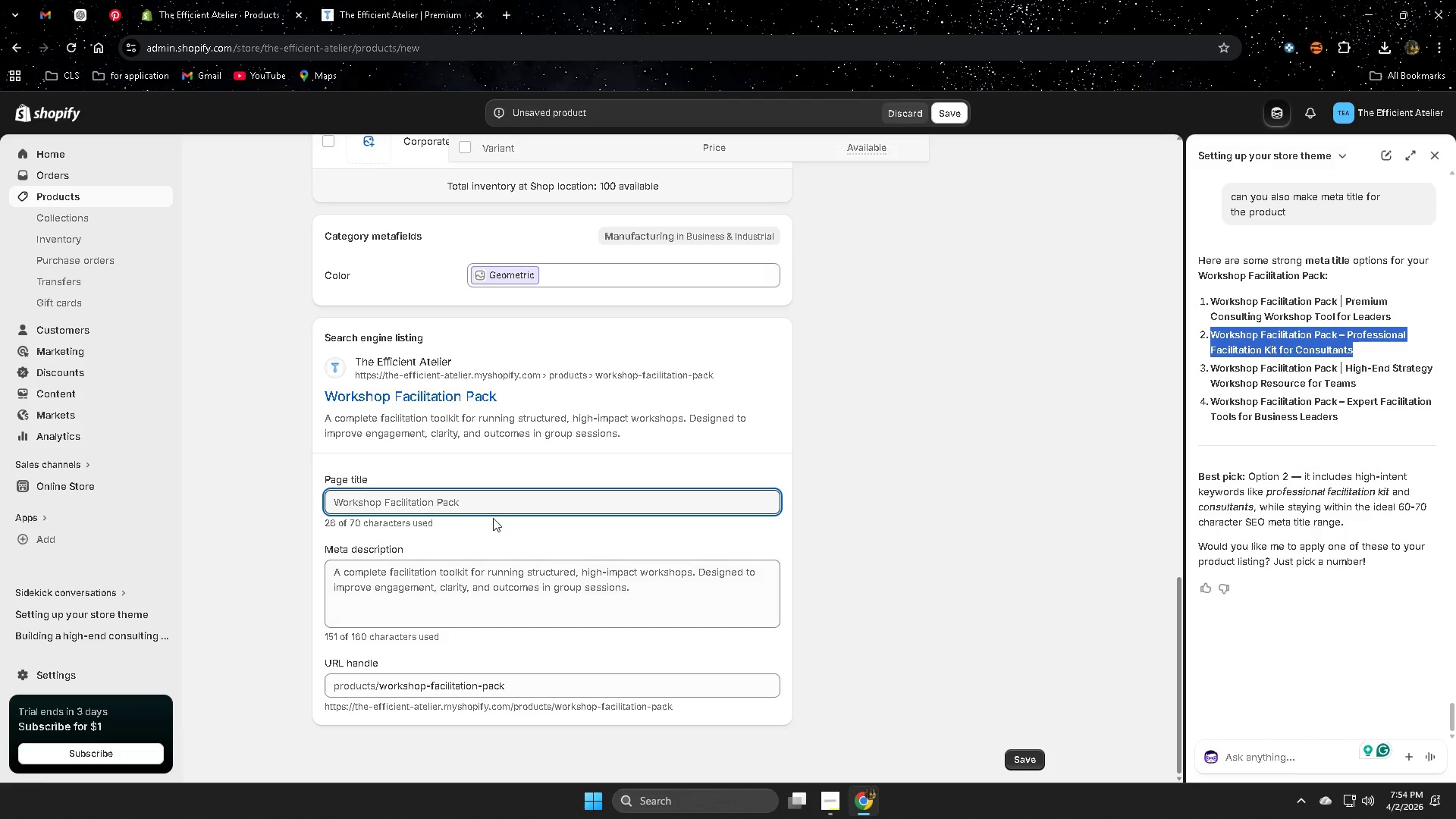 
left_click([497, 500])
 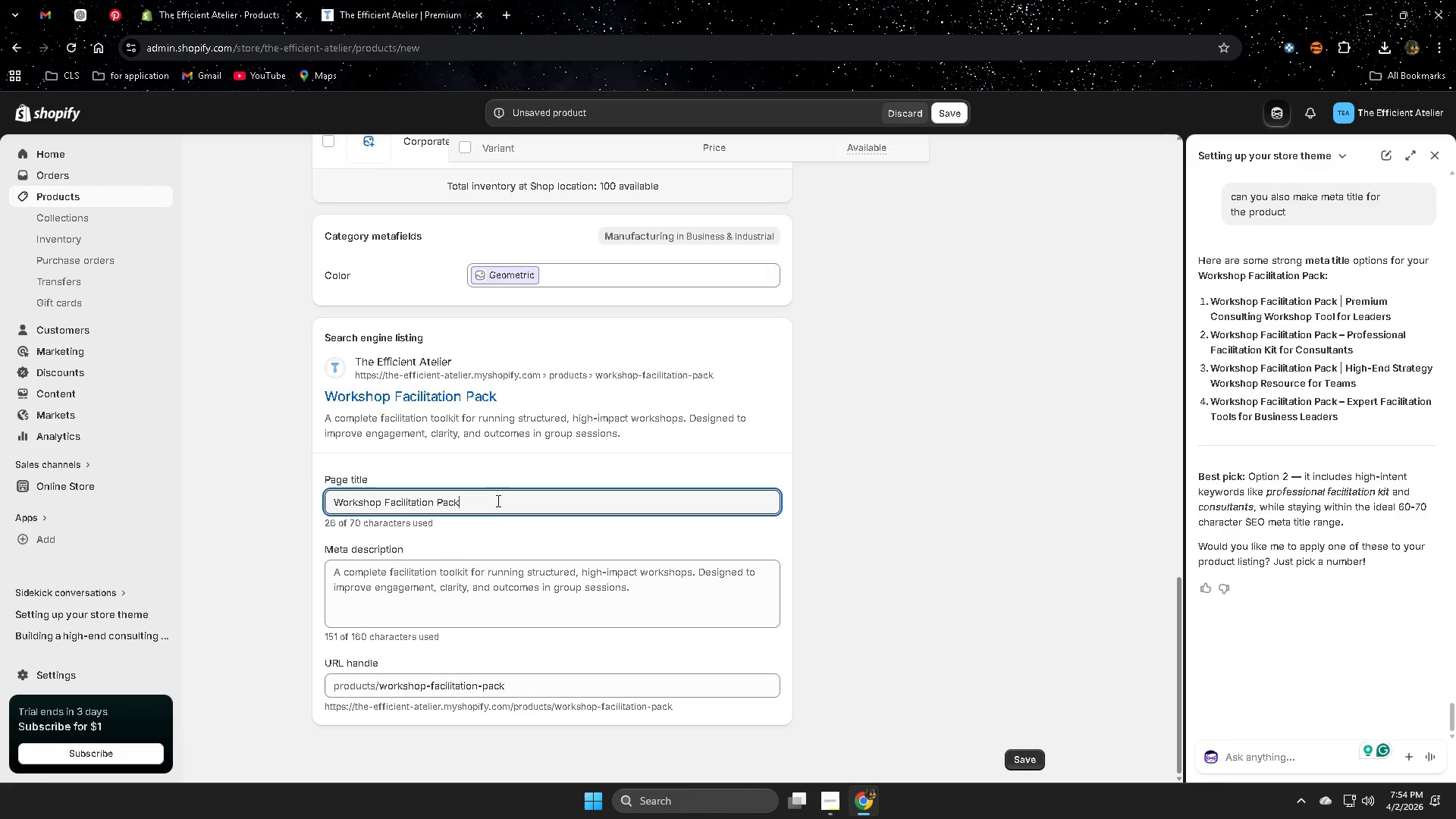 
key(Control+ControlLeft)
 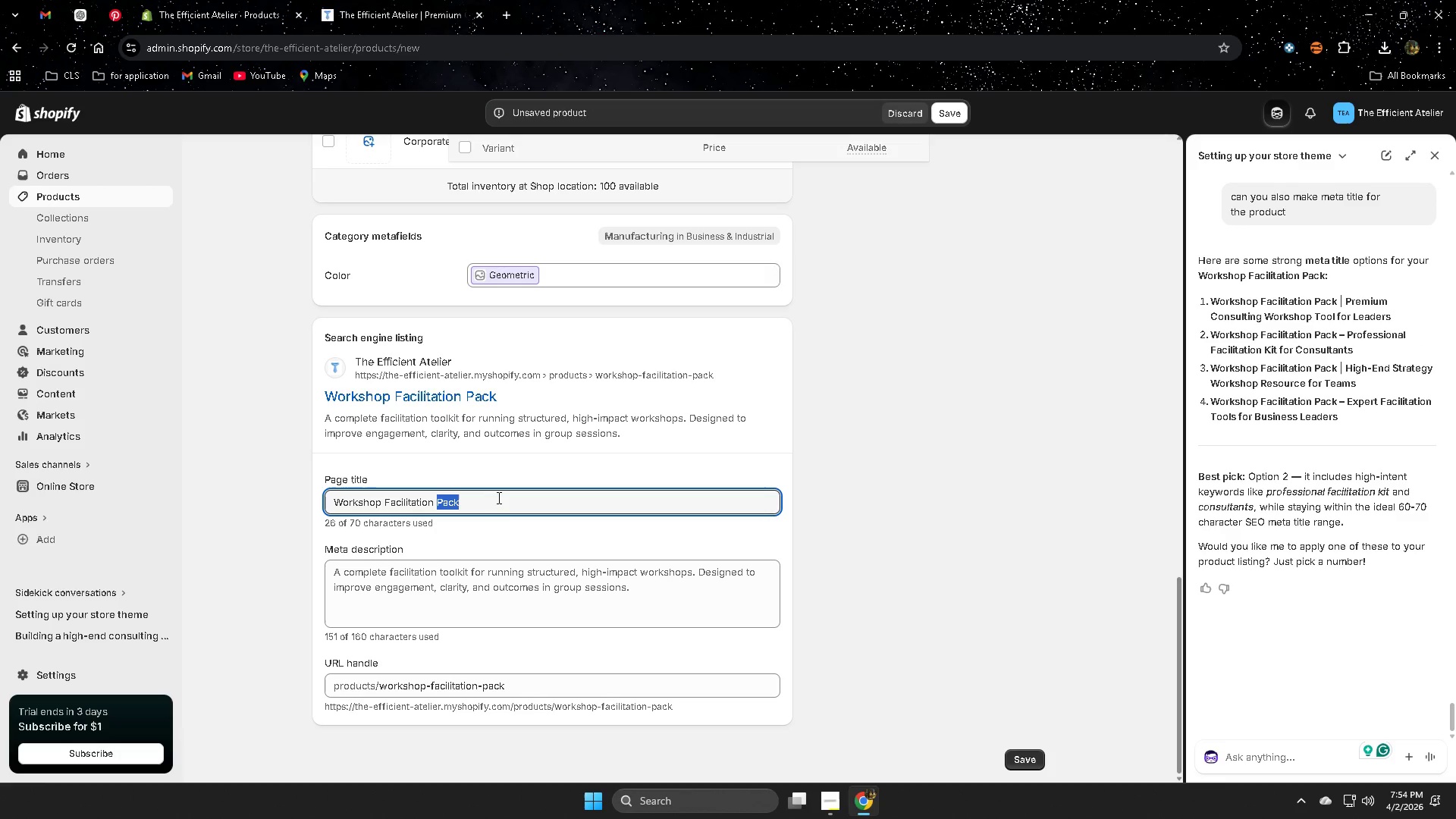 
double_click([497, 497])
 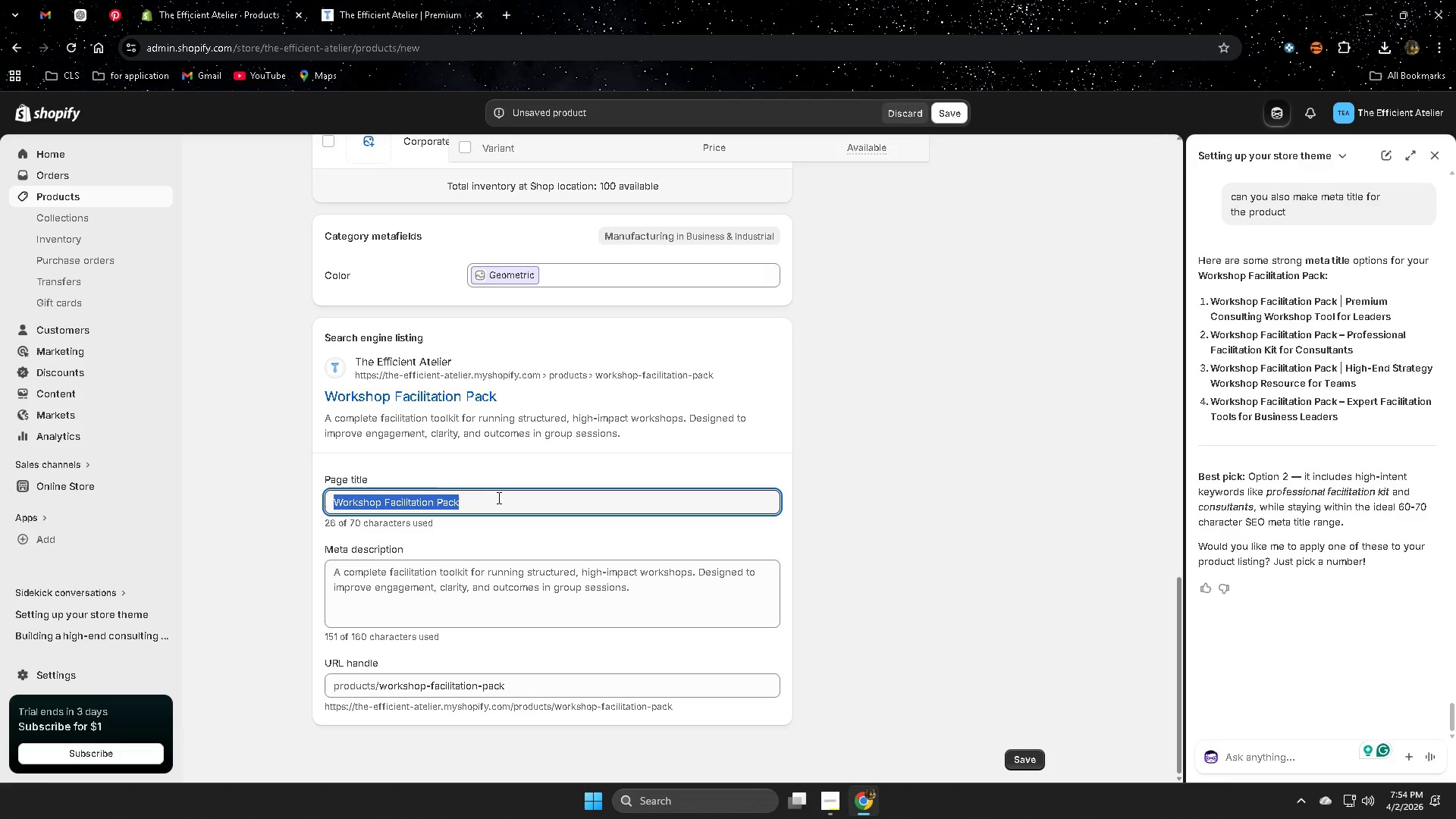 
triple_click([497, 497])
 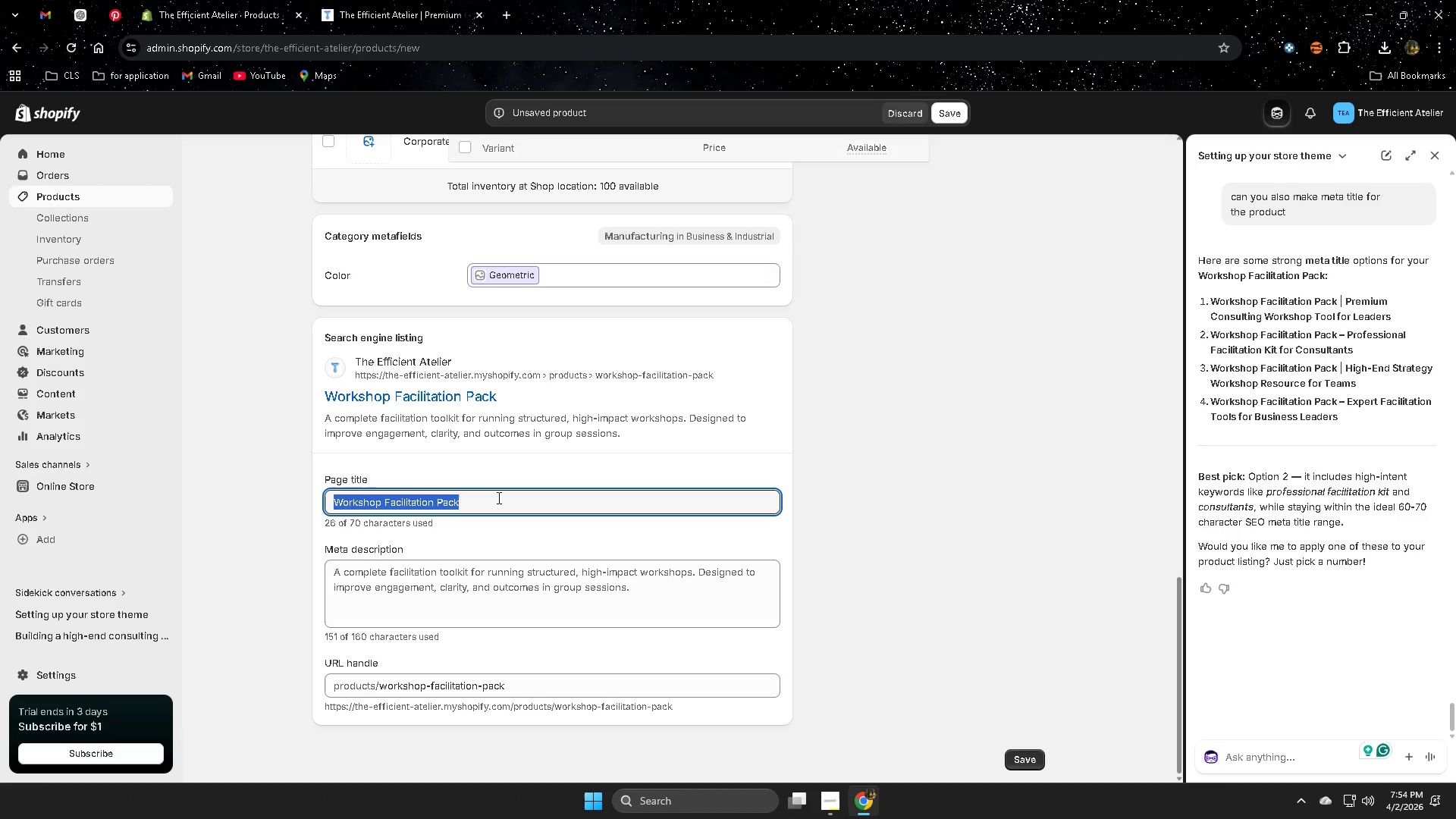 
key(Control+V)
 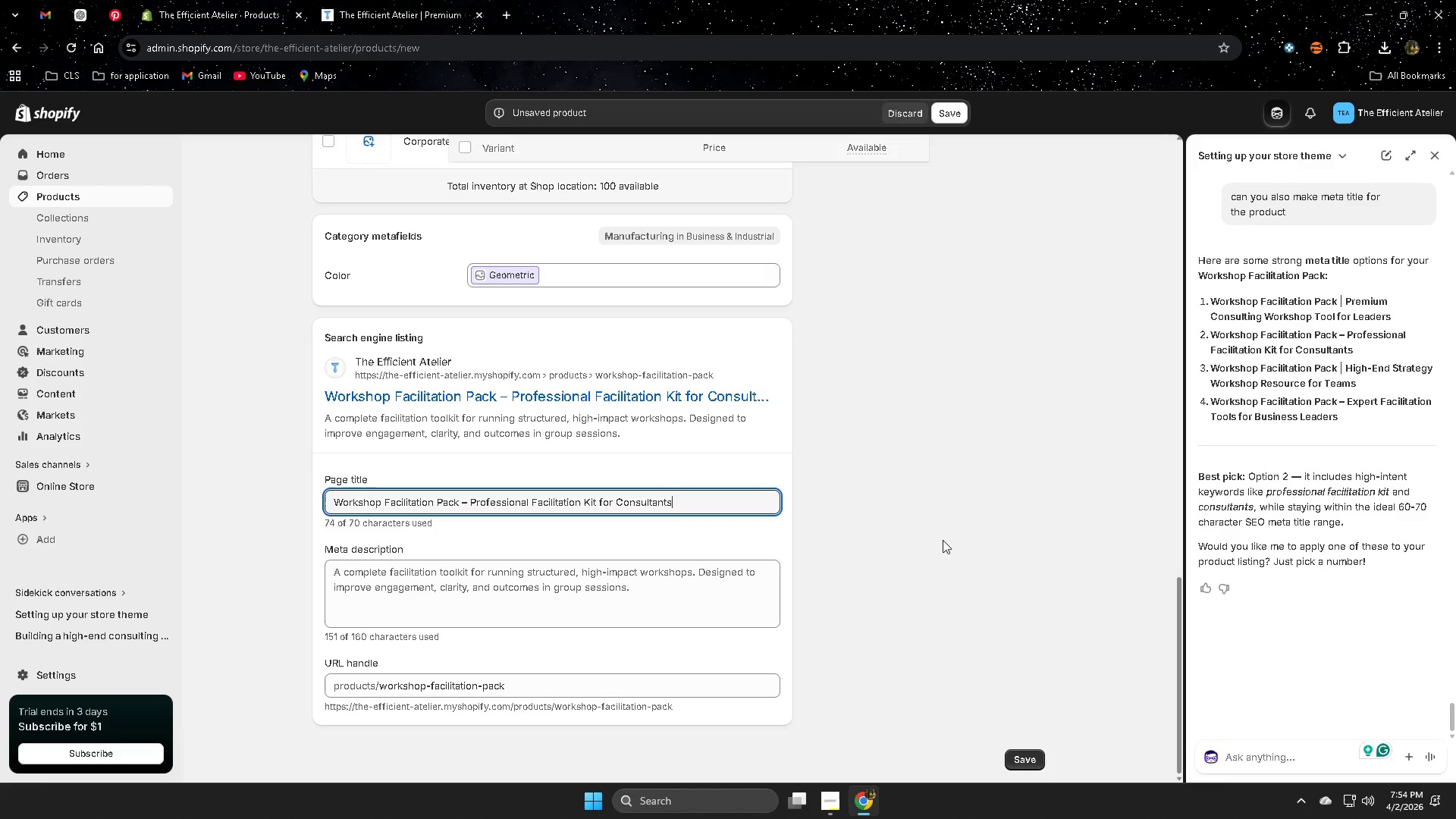 
left_click([945, 540])
 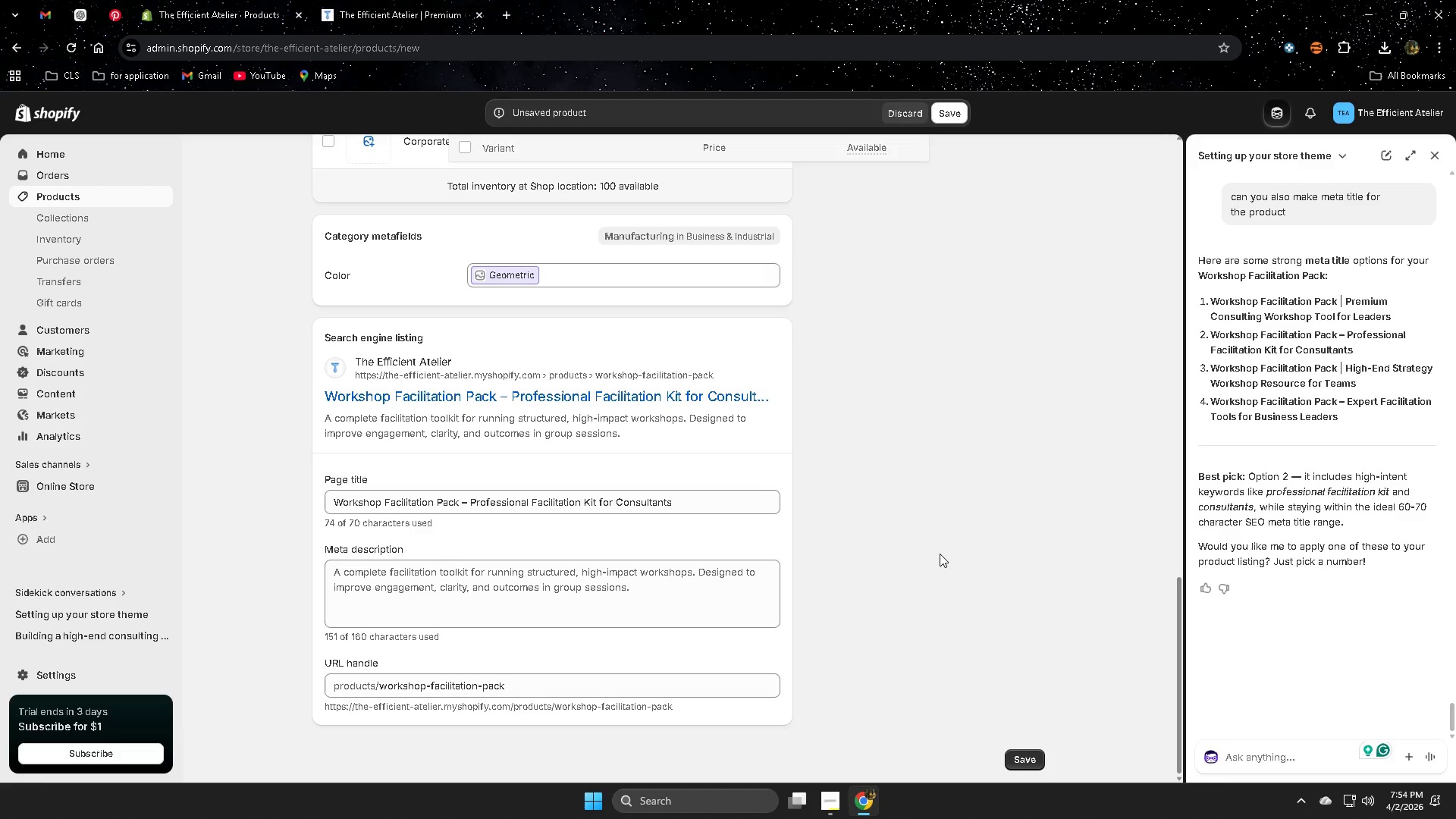 
scroll: coordinate [940, 554], scroll_direction: down, amount: 2.0
 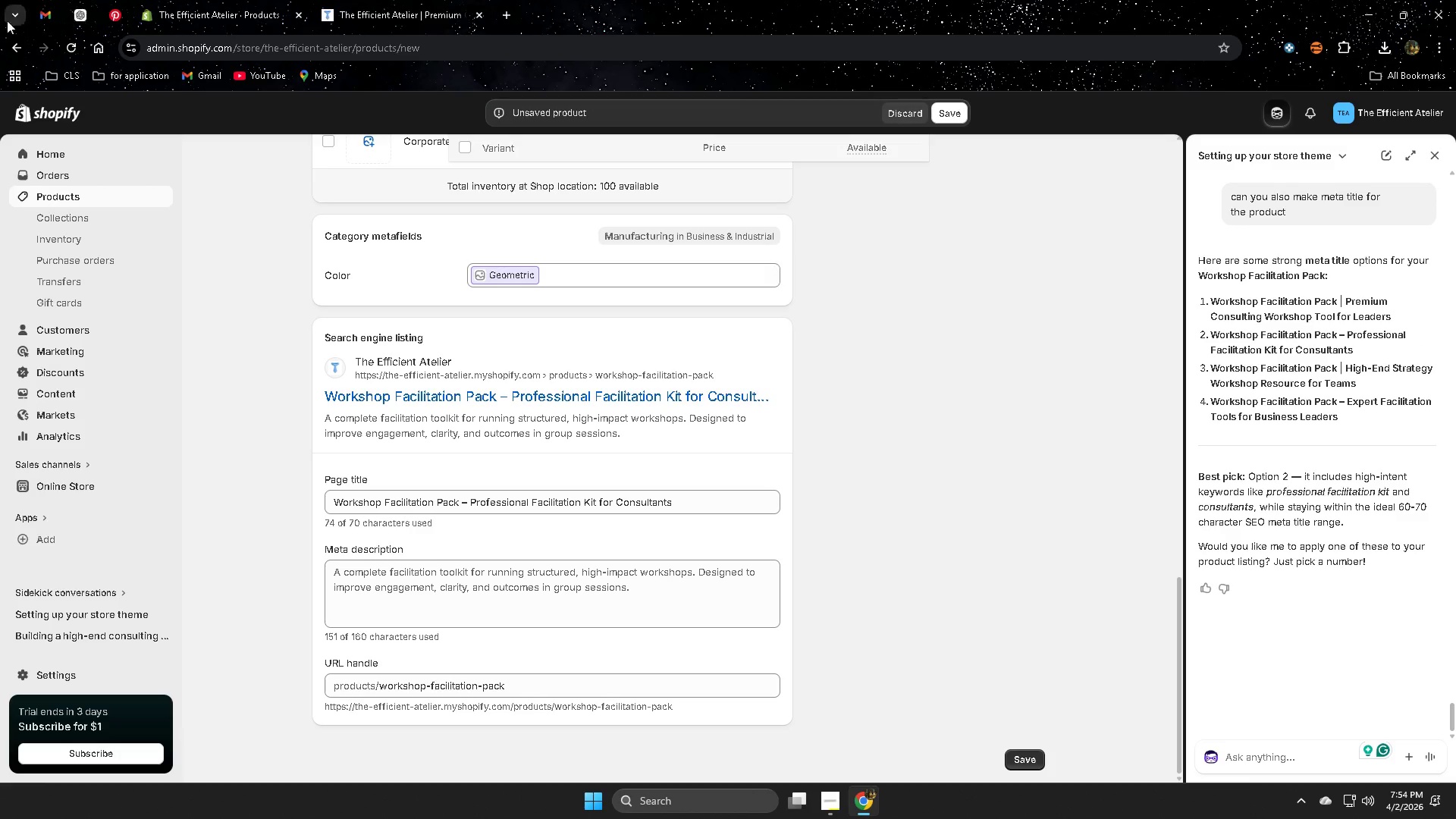 
left_click([76, 14])
 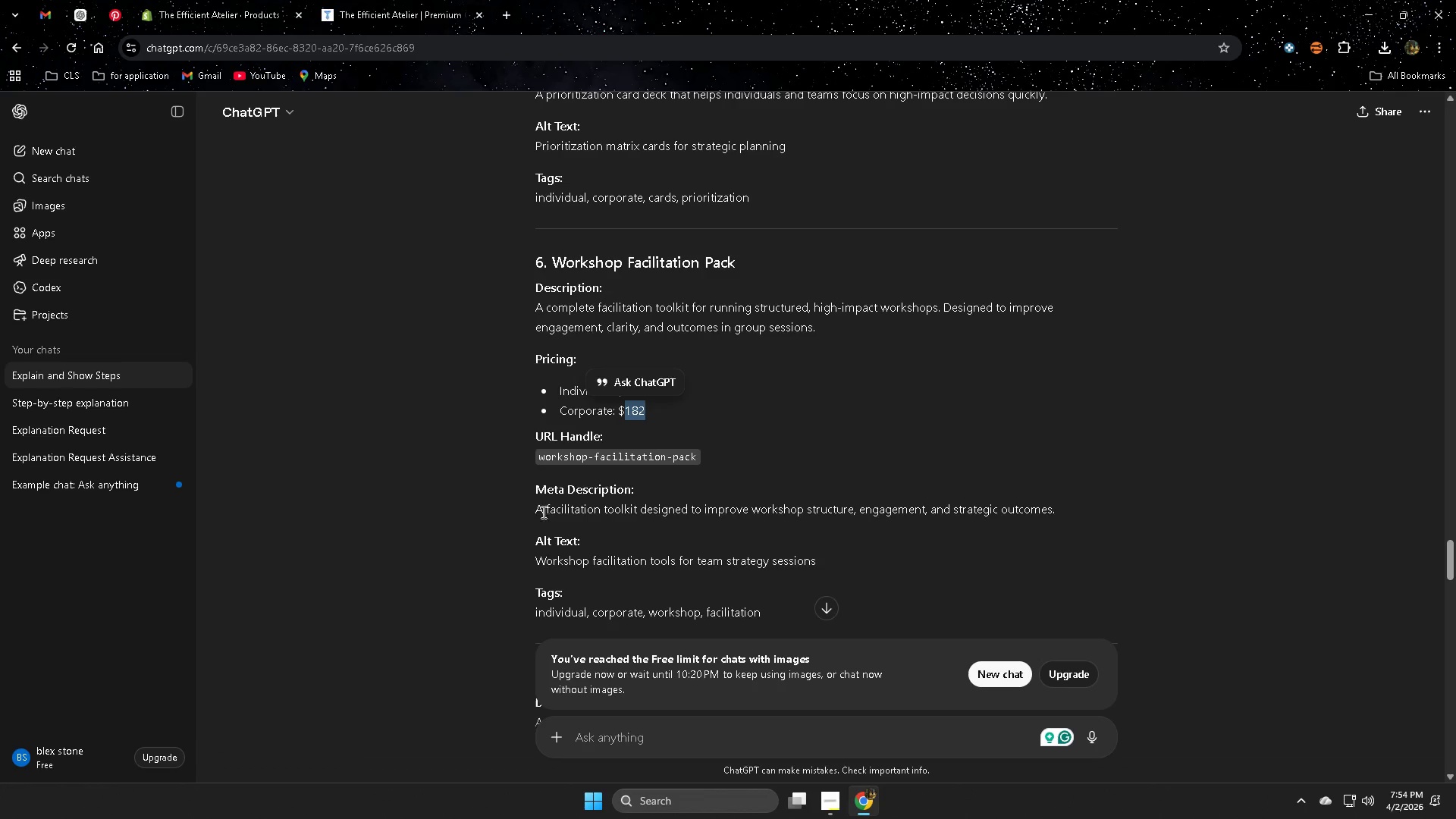 
left_click([538, 511])
 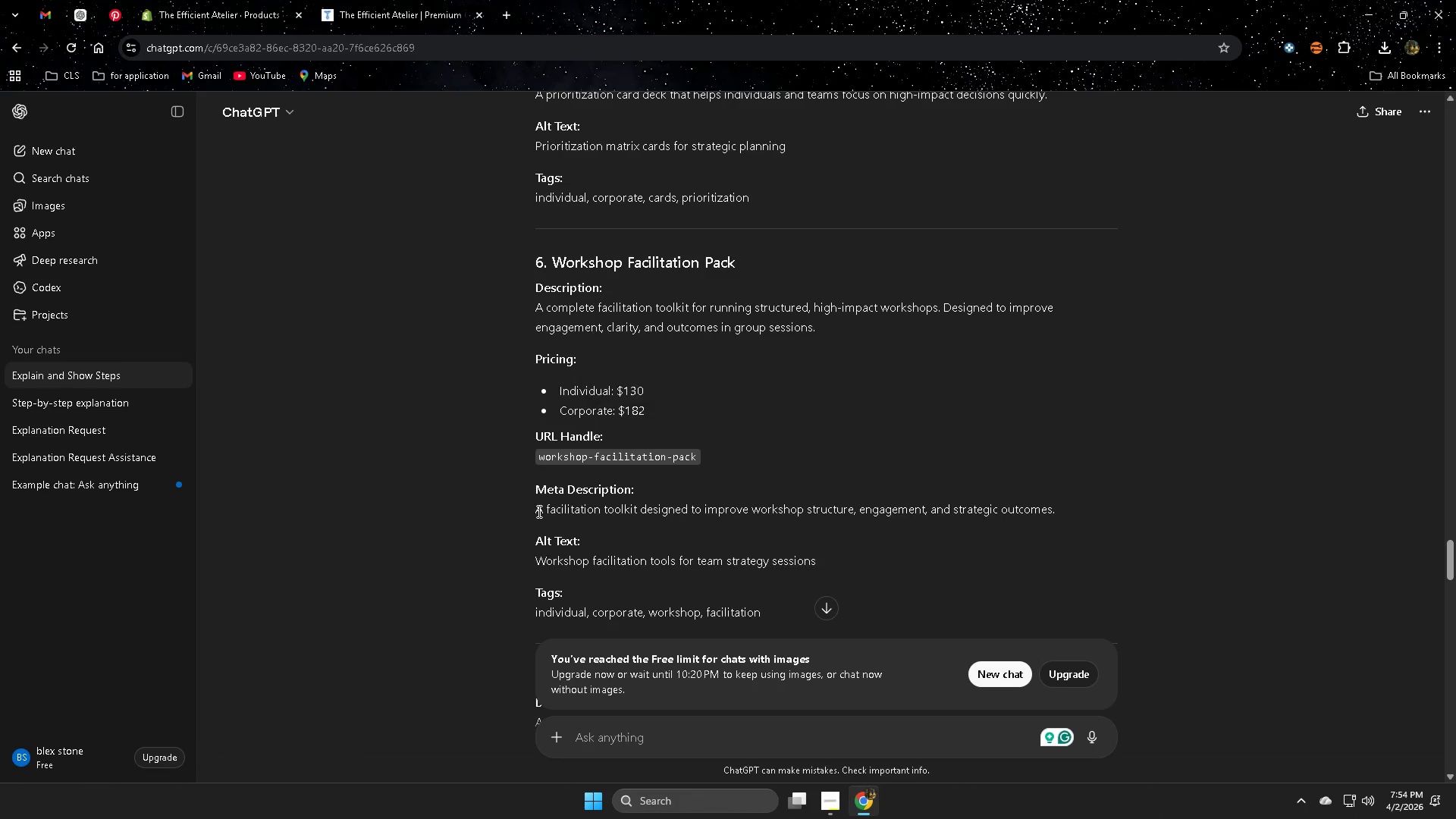 
left_click_drag(start_coordinate=[538, 511], to_coordinate=[1025, 515])
 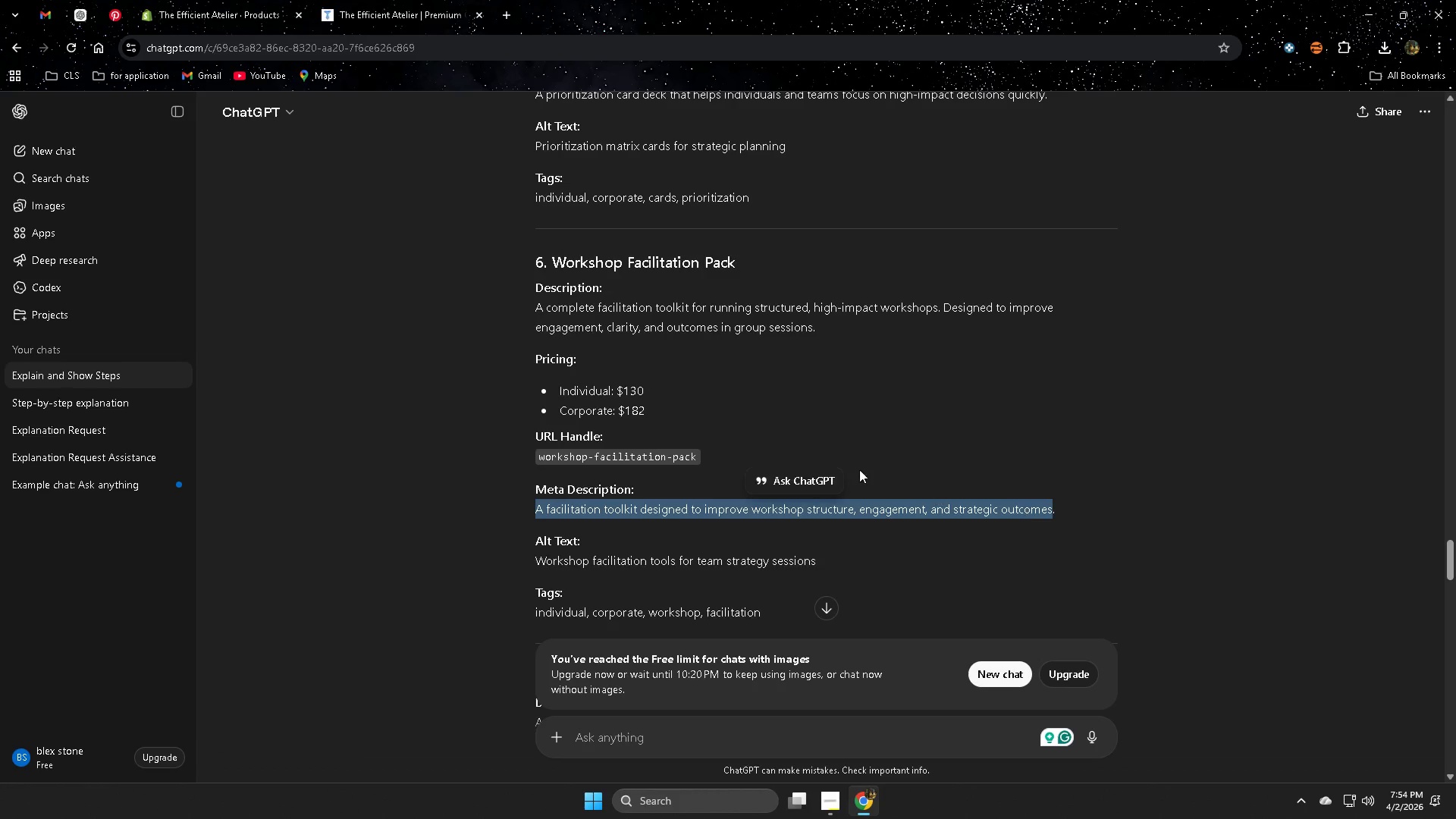 
hold_key(key=ControlLeft, duration=0.41)
 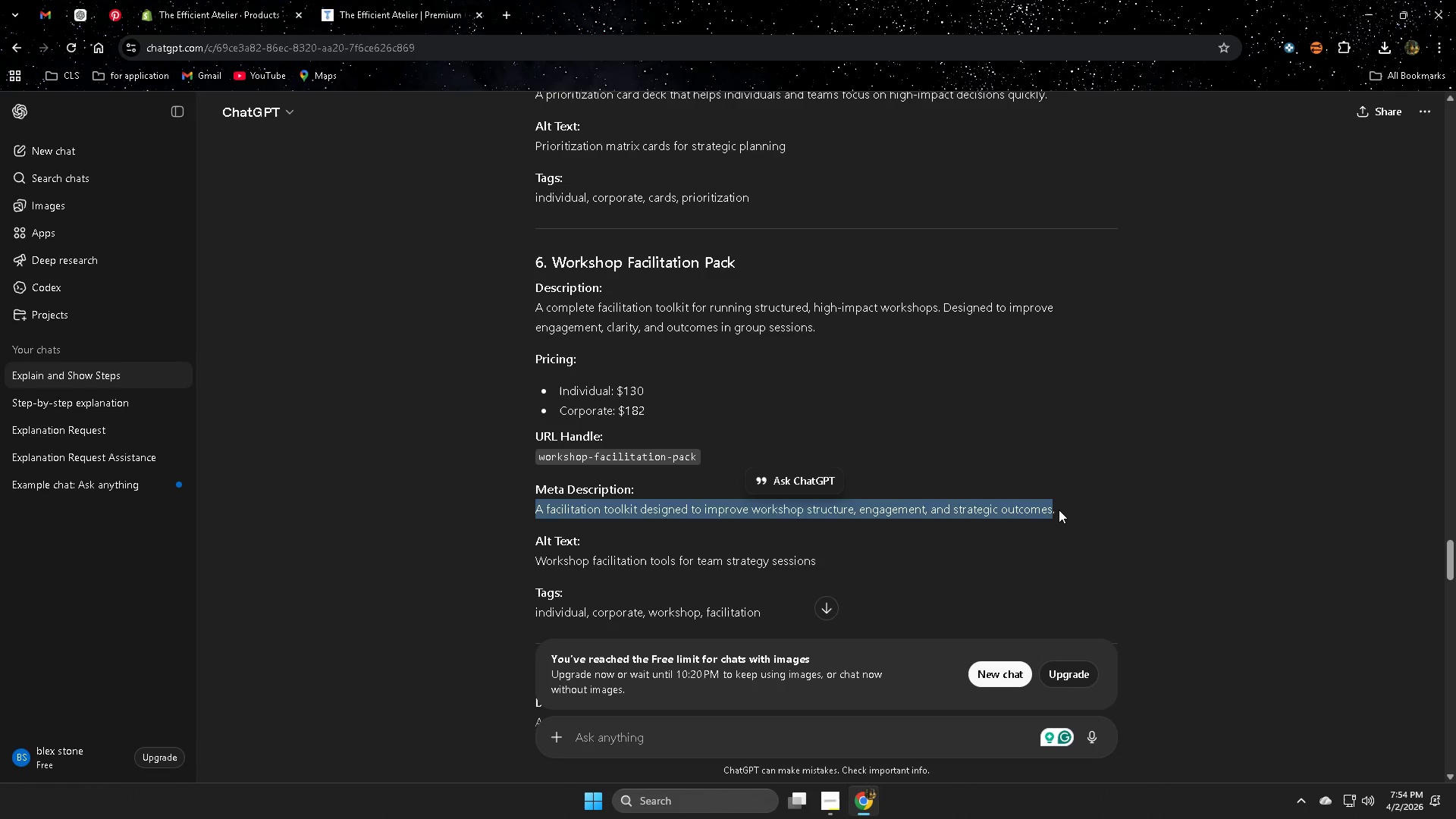 
left_click([1057, 510])
 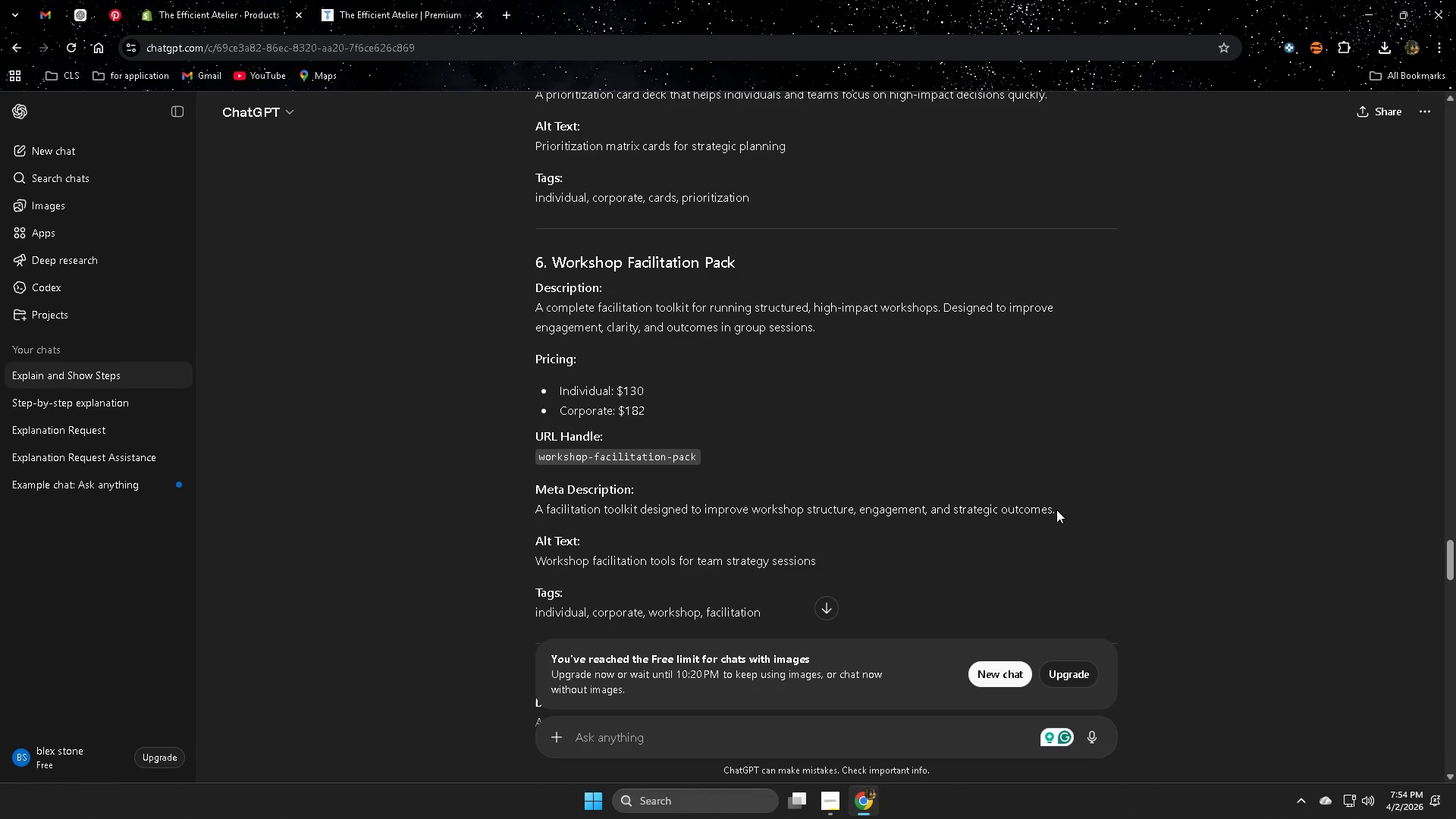 
left_click_drag(start_coordinate=[1056, 510], to_coordinate=[526, 509])
 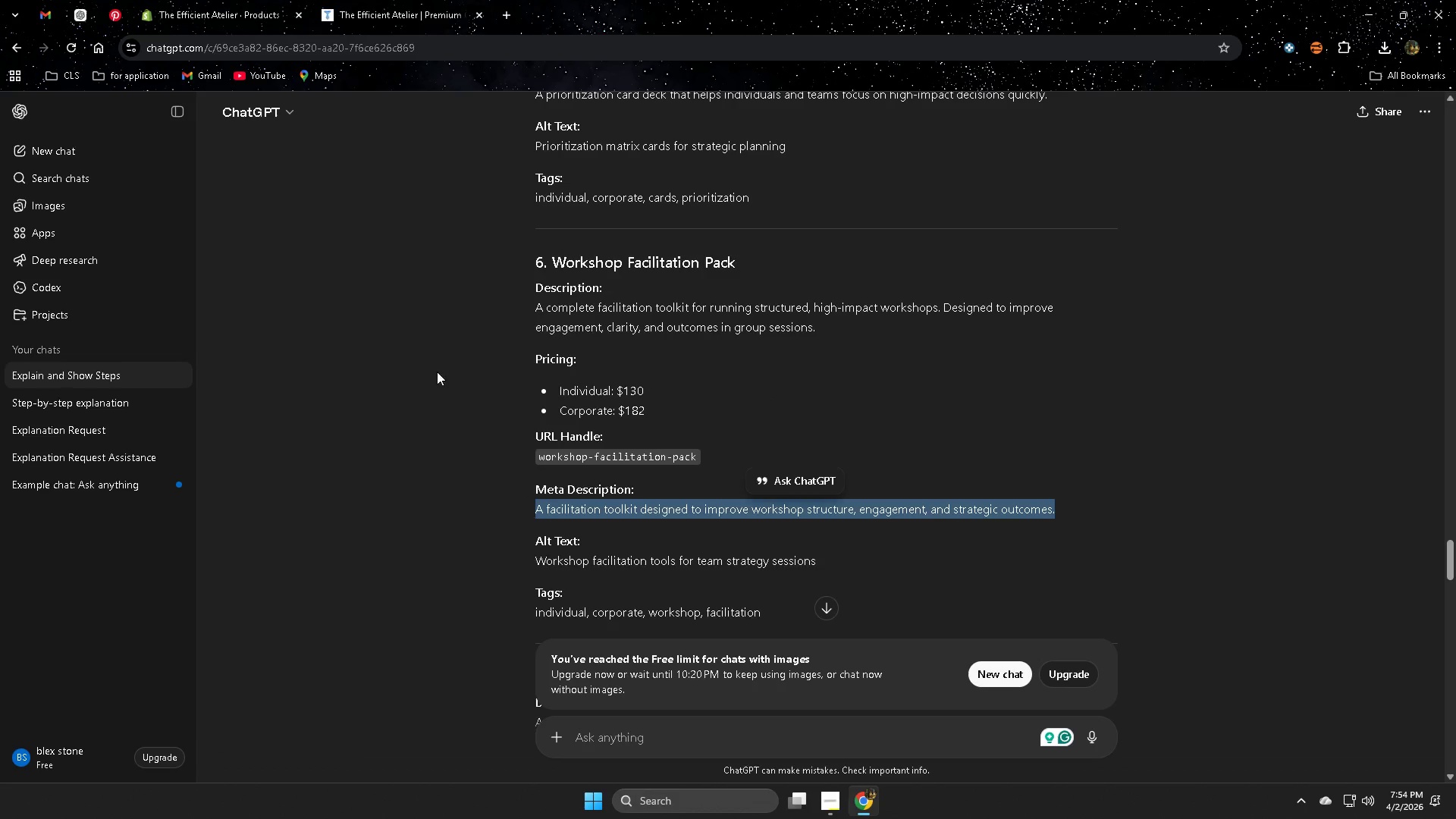 
key(Control+ControlLeft)
 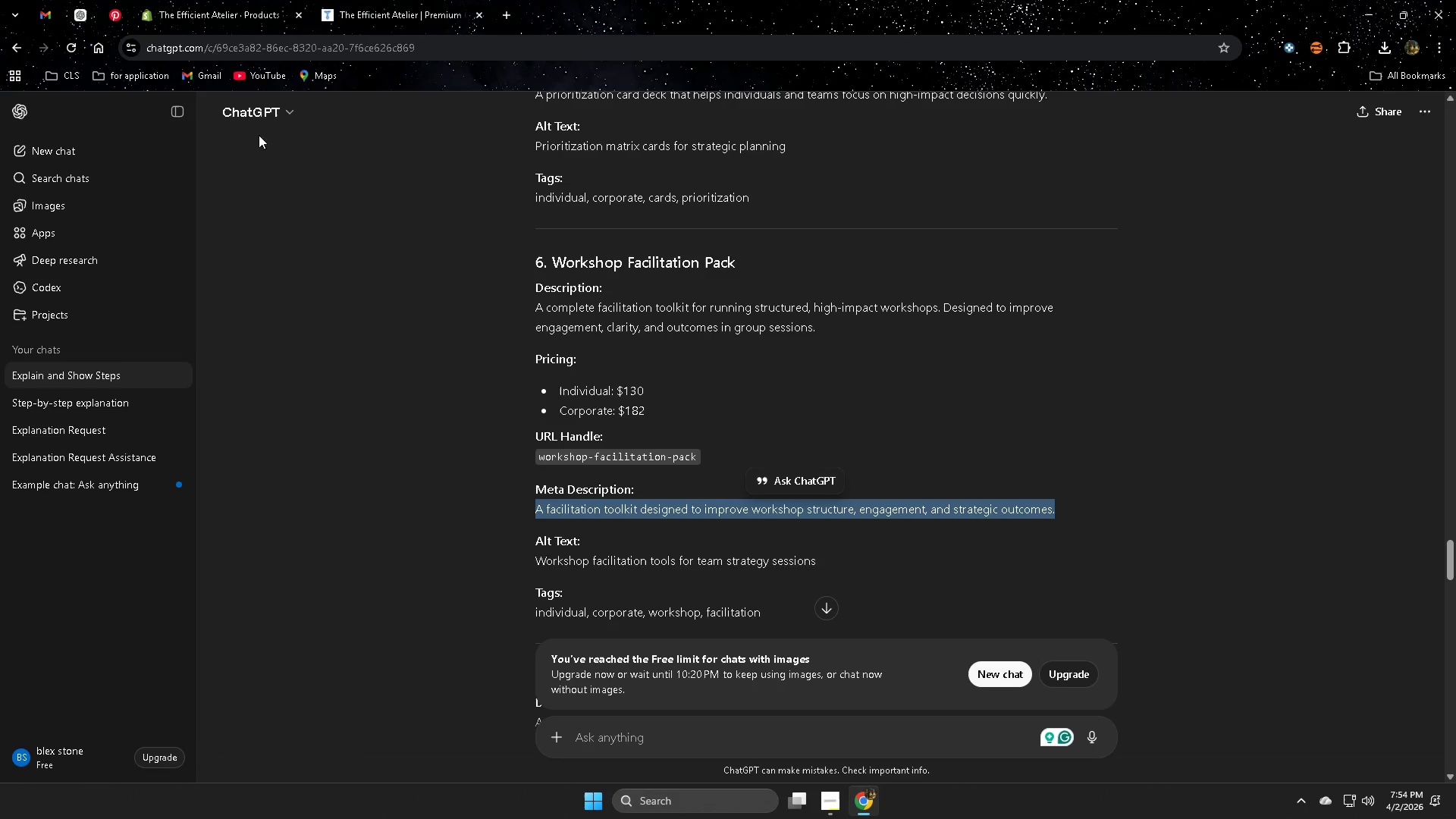 
key(Control+C)
 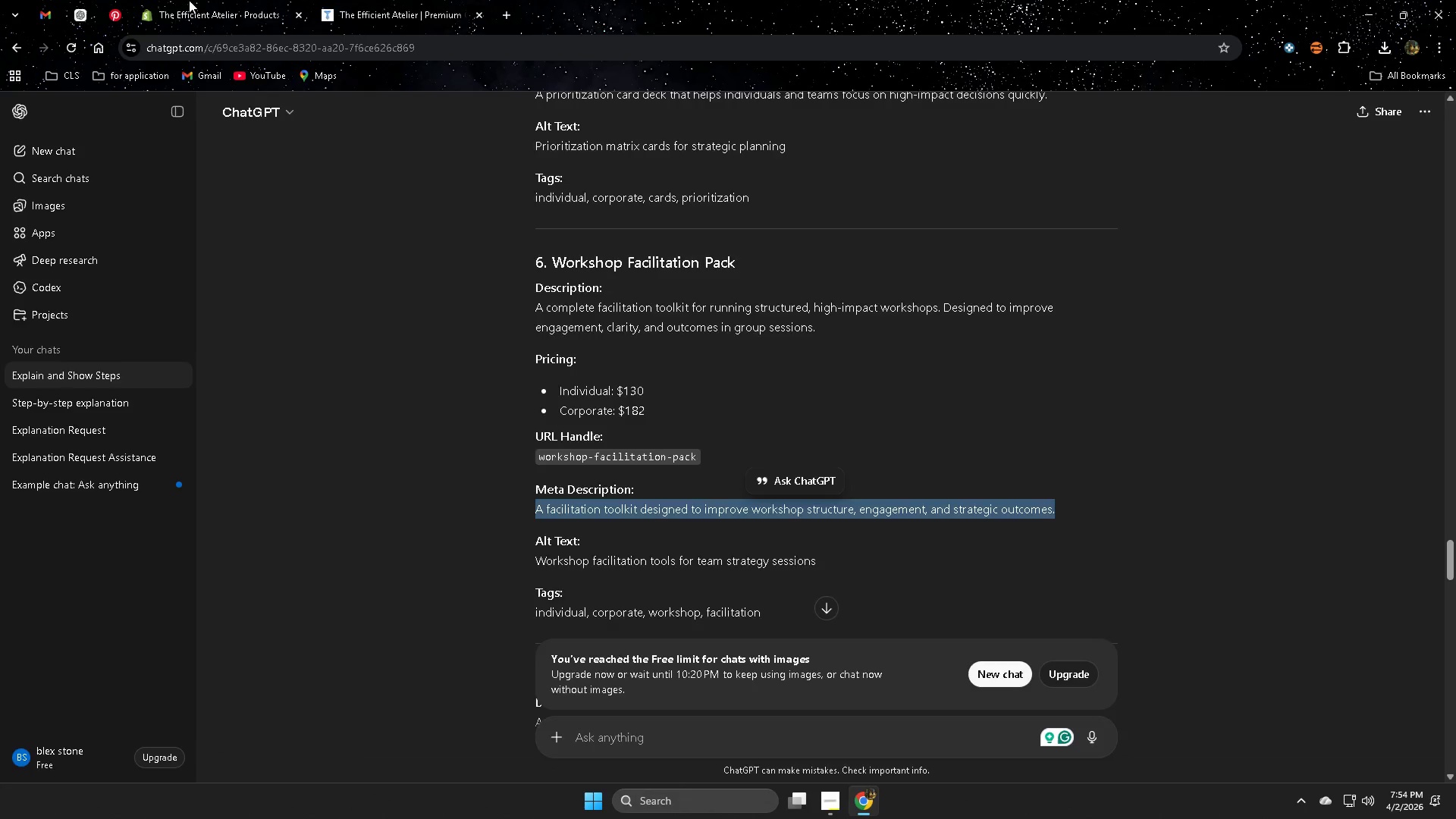 
left_click([189, 0])
 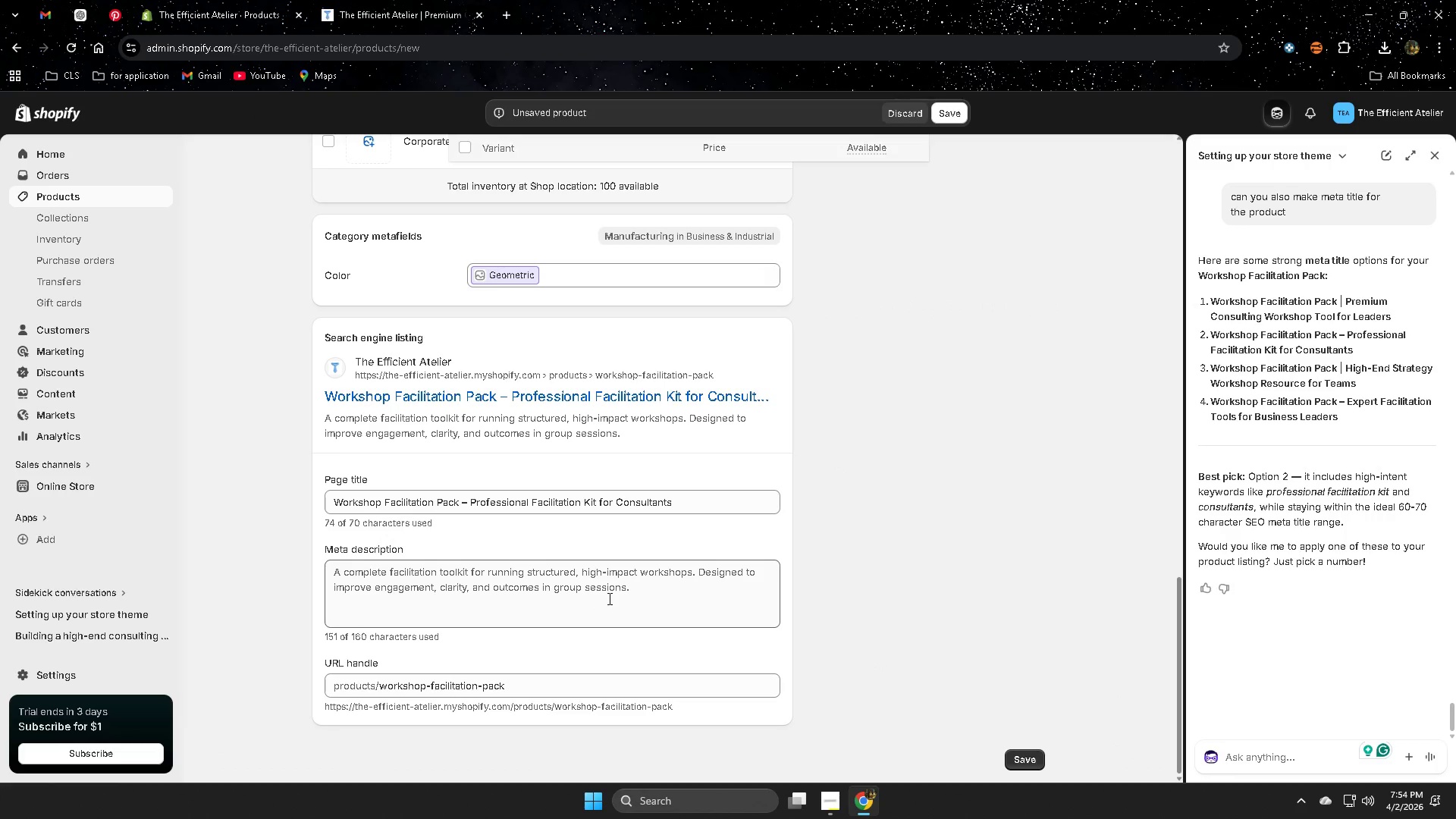 
double_click([629, 588])
 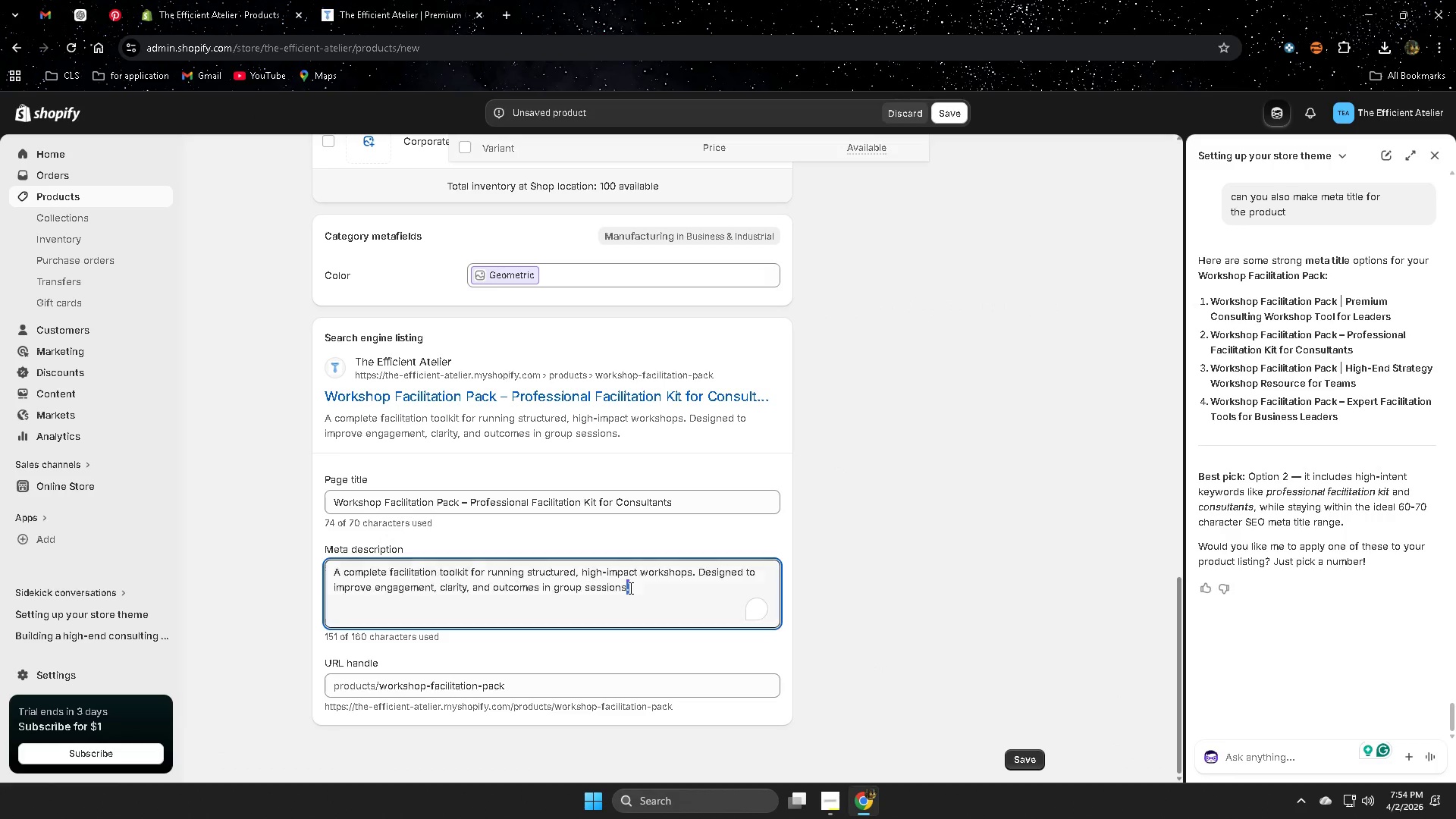 
triple_click([629, 588])
 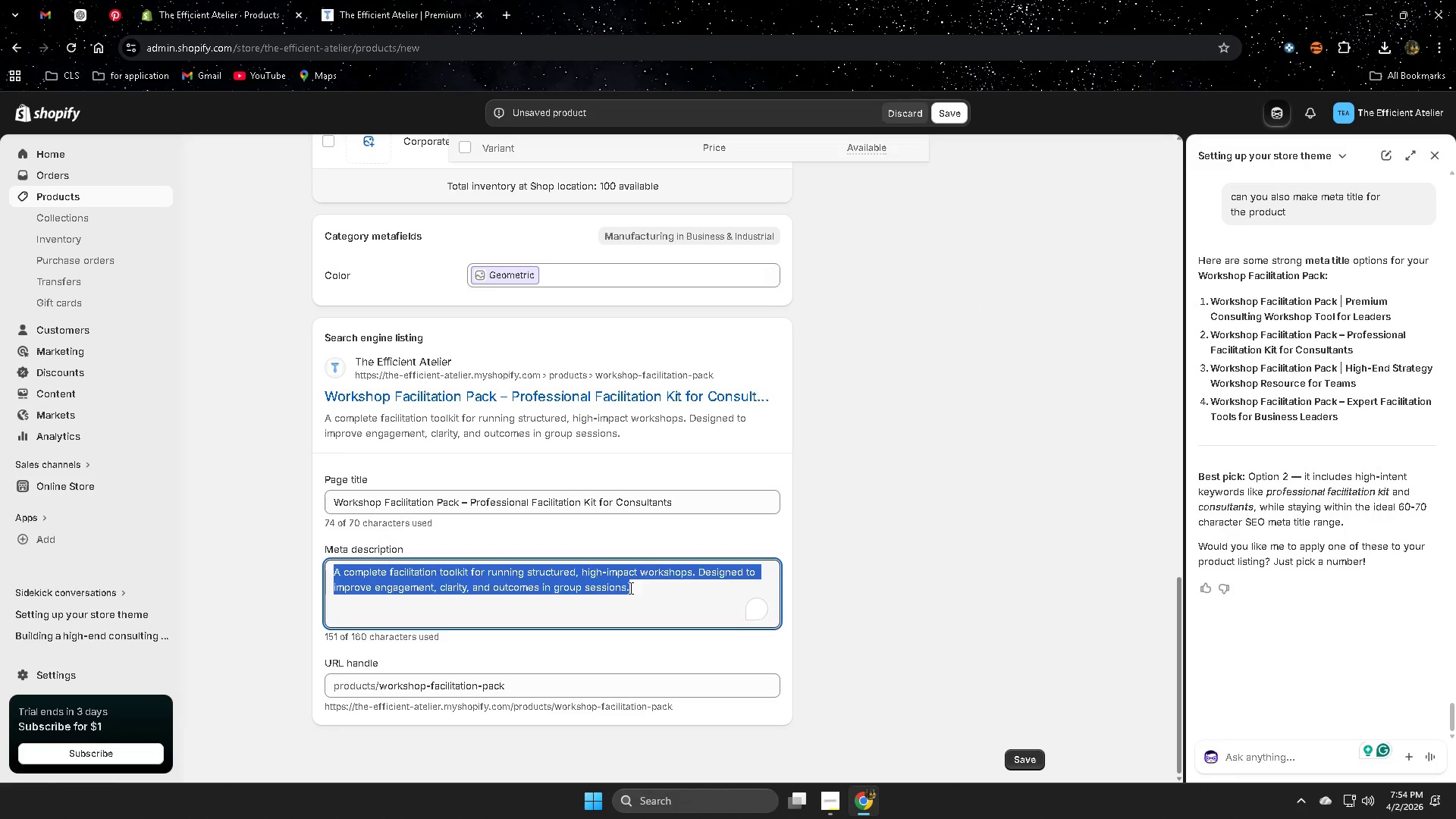 
triple_click([629, 588])
 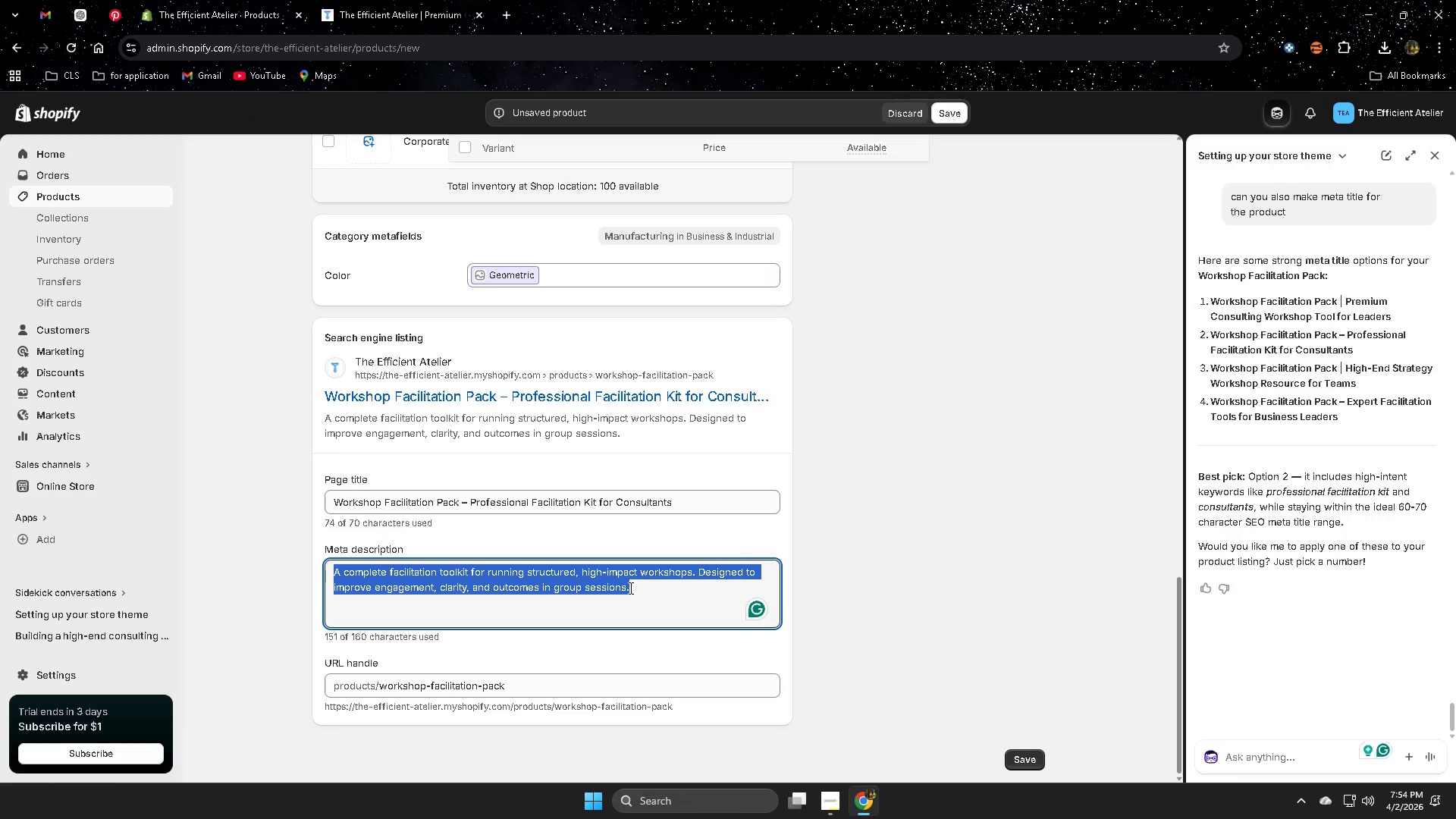 
key(Control+ControlLeft)
 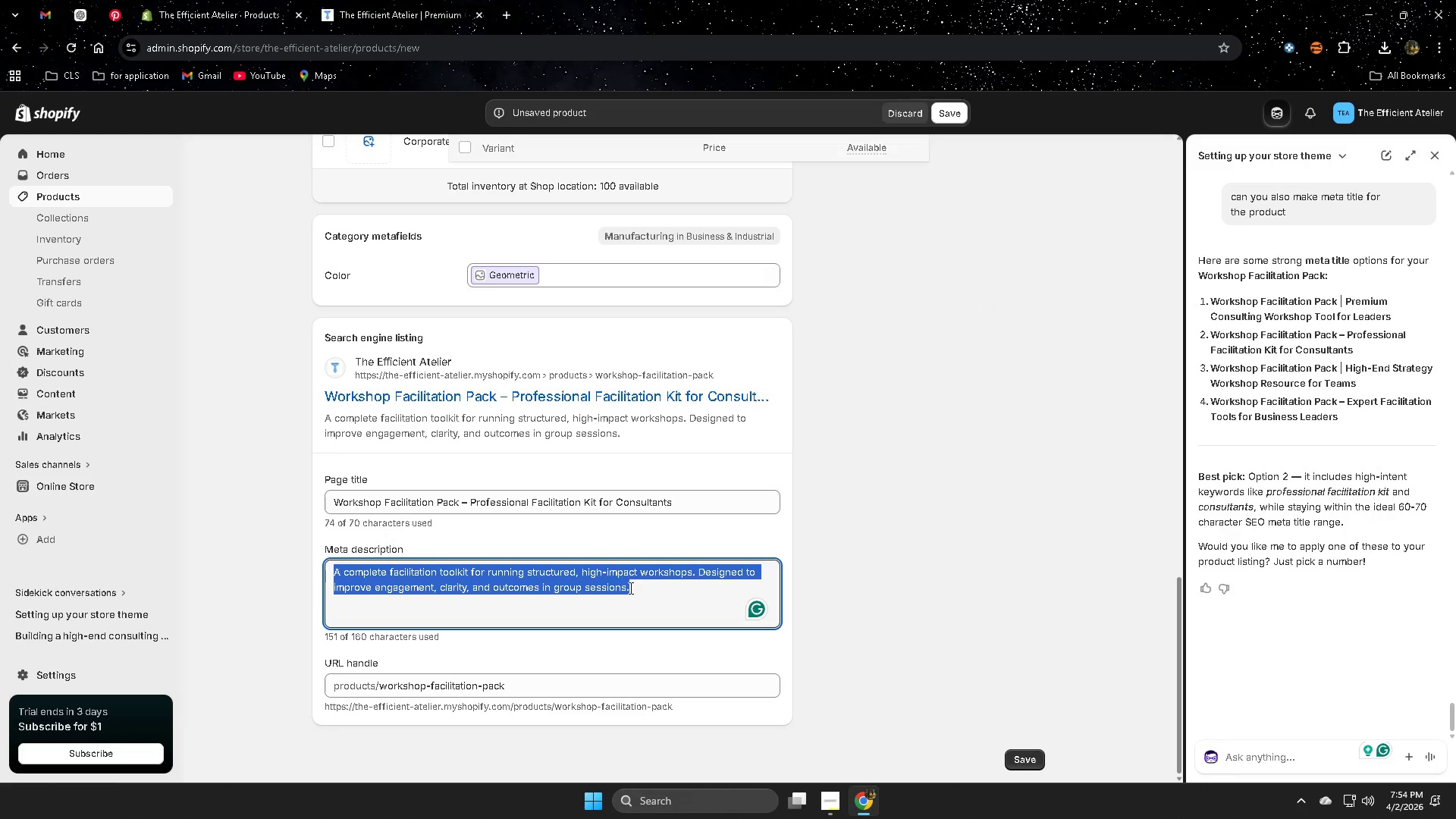 
key(Control+V)
 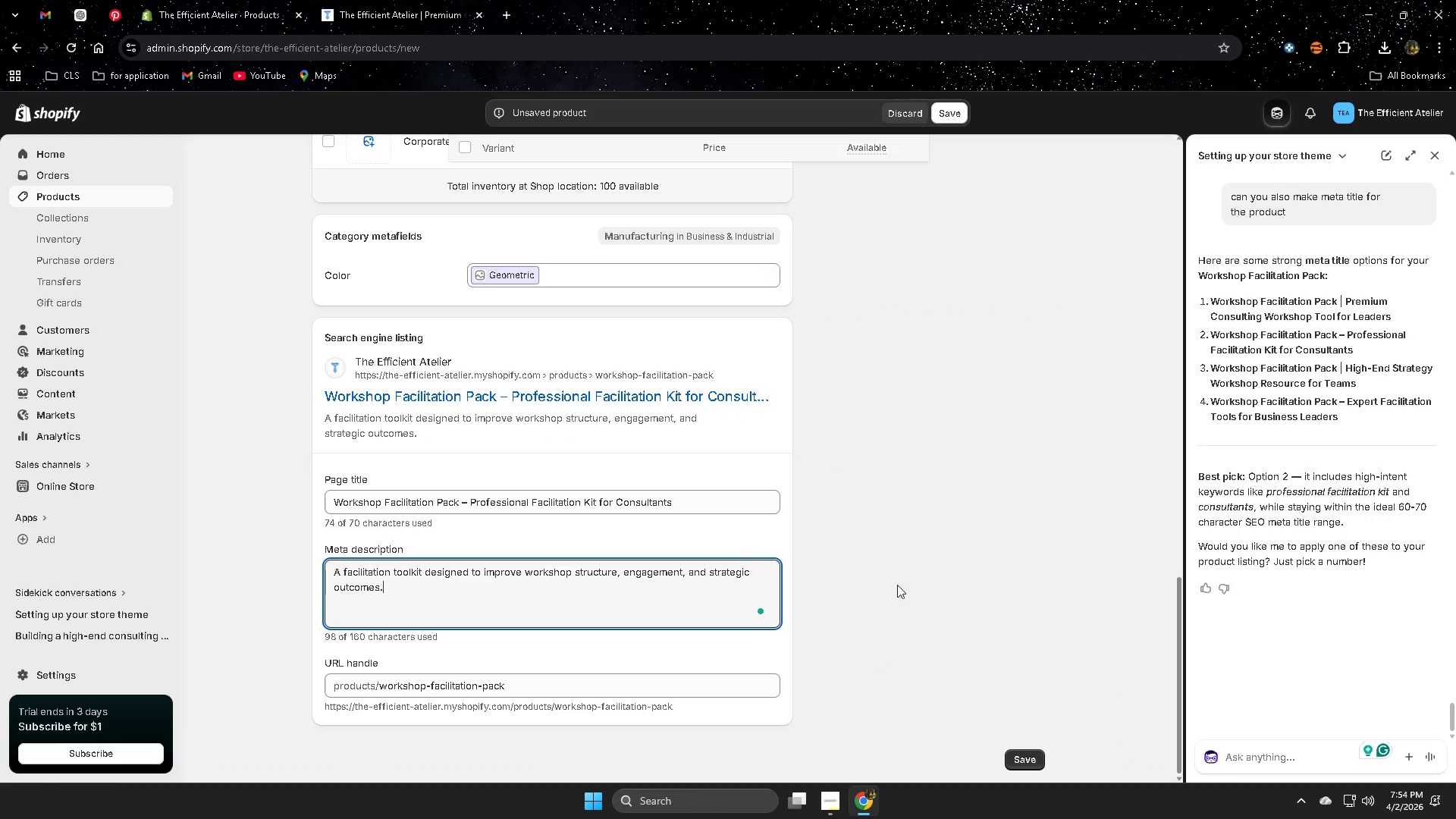 
left_click([918, 579])
 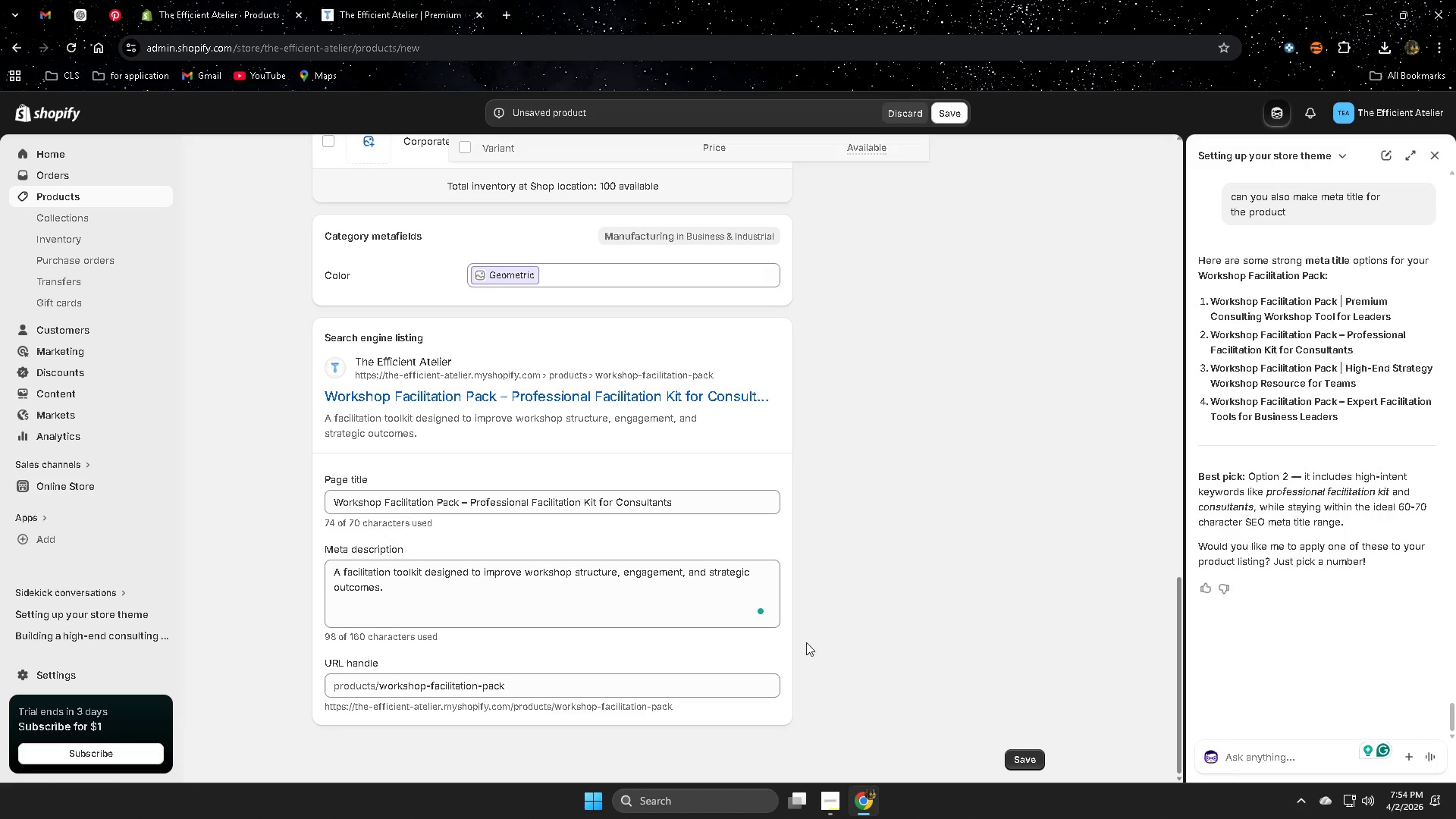 
scroll: coordinate [824, 629], scroll_direction: down, amount: 1.0
 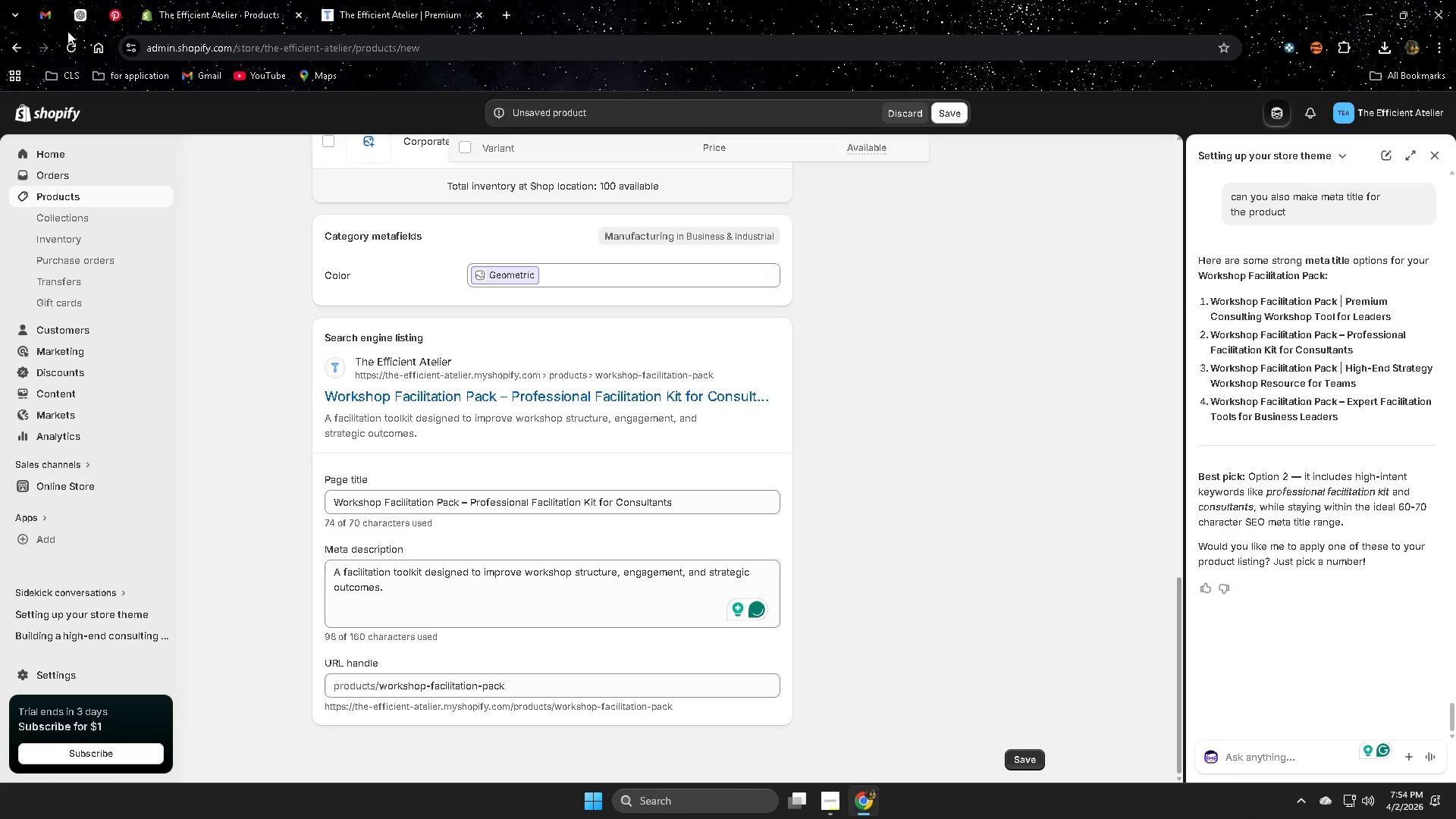 
left_click([86, 17])
 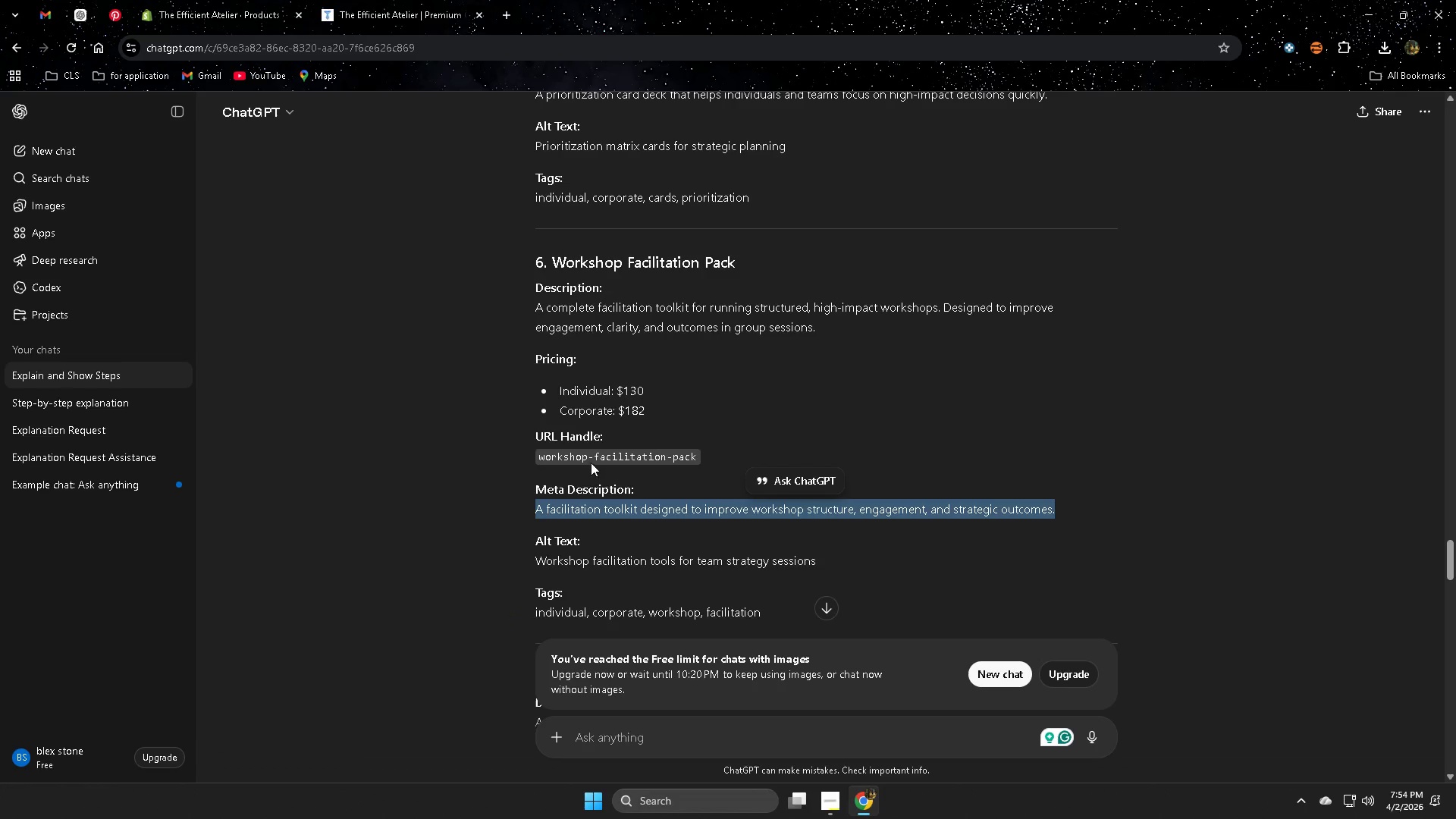 
left_click([555, 459])
 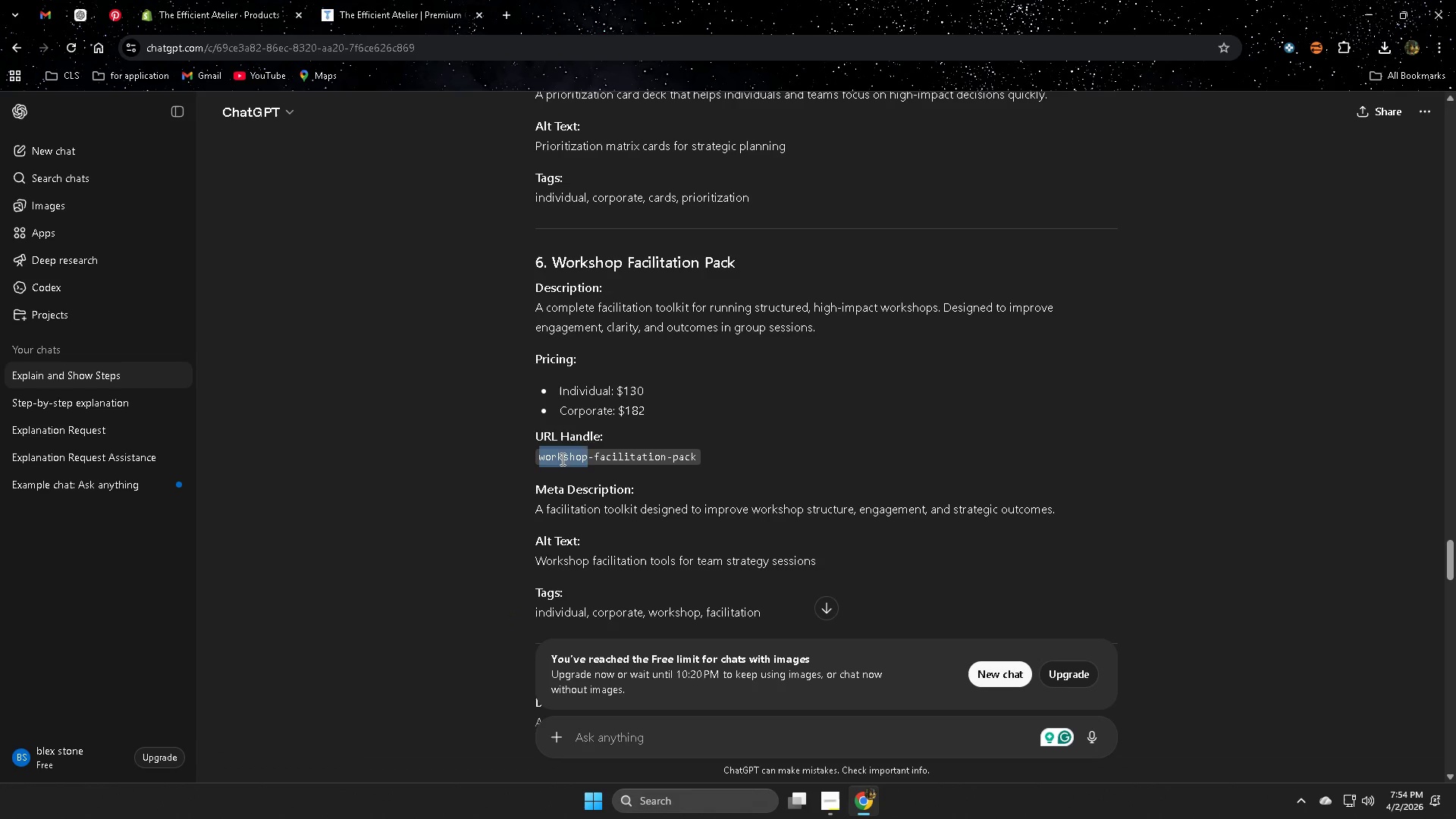 
left_click_drag(start_coordinate=[584, 460], to_coordinate=[650, 457])
 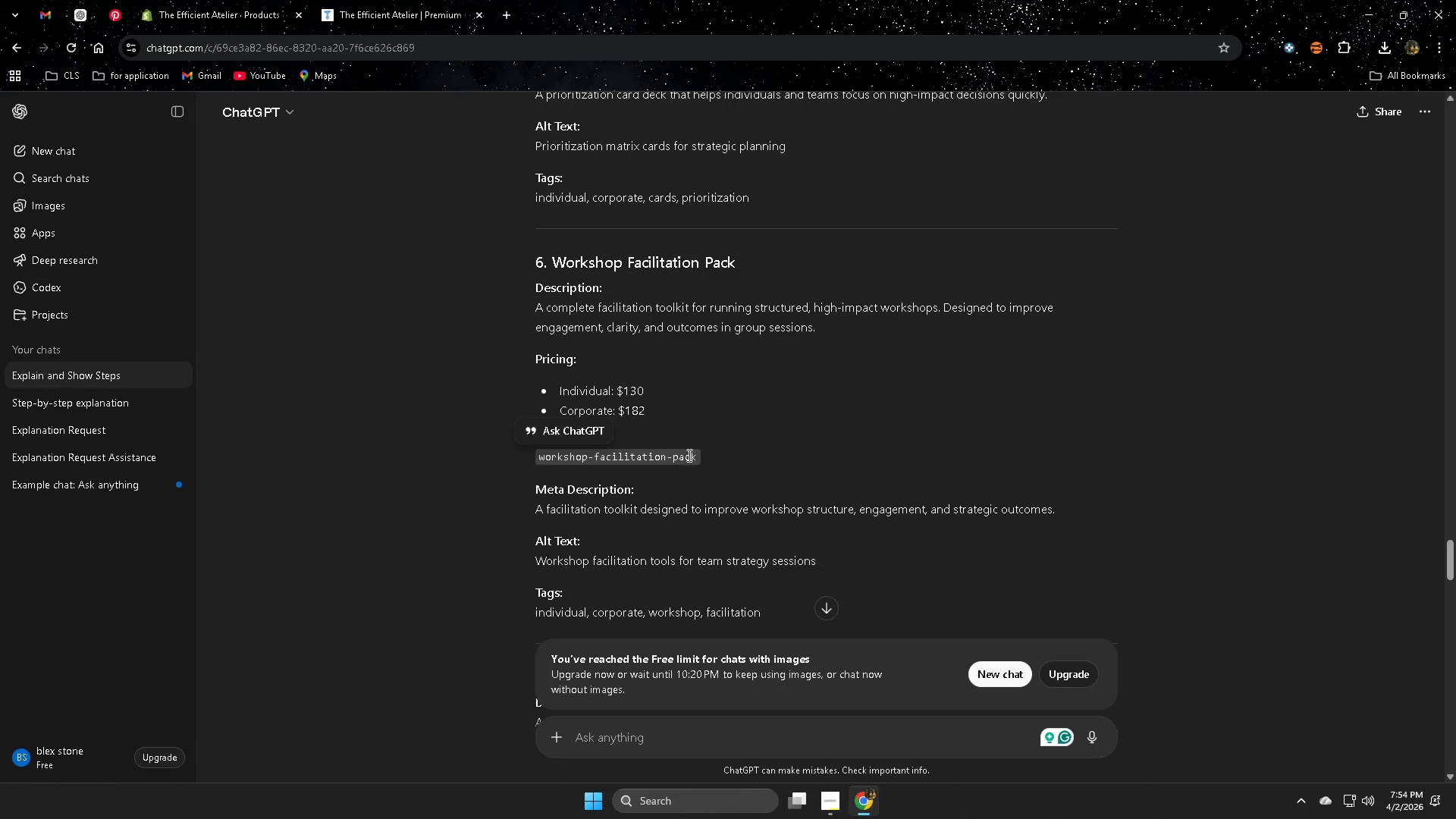 
double_click([688, 456])
 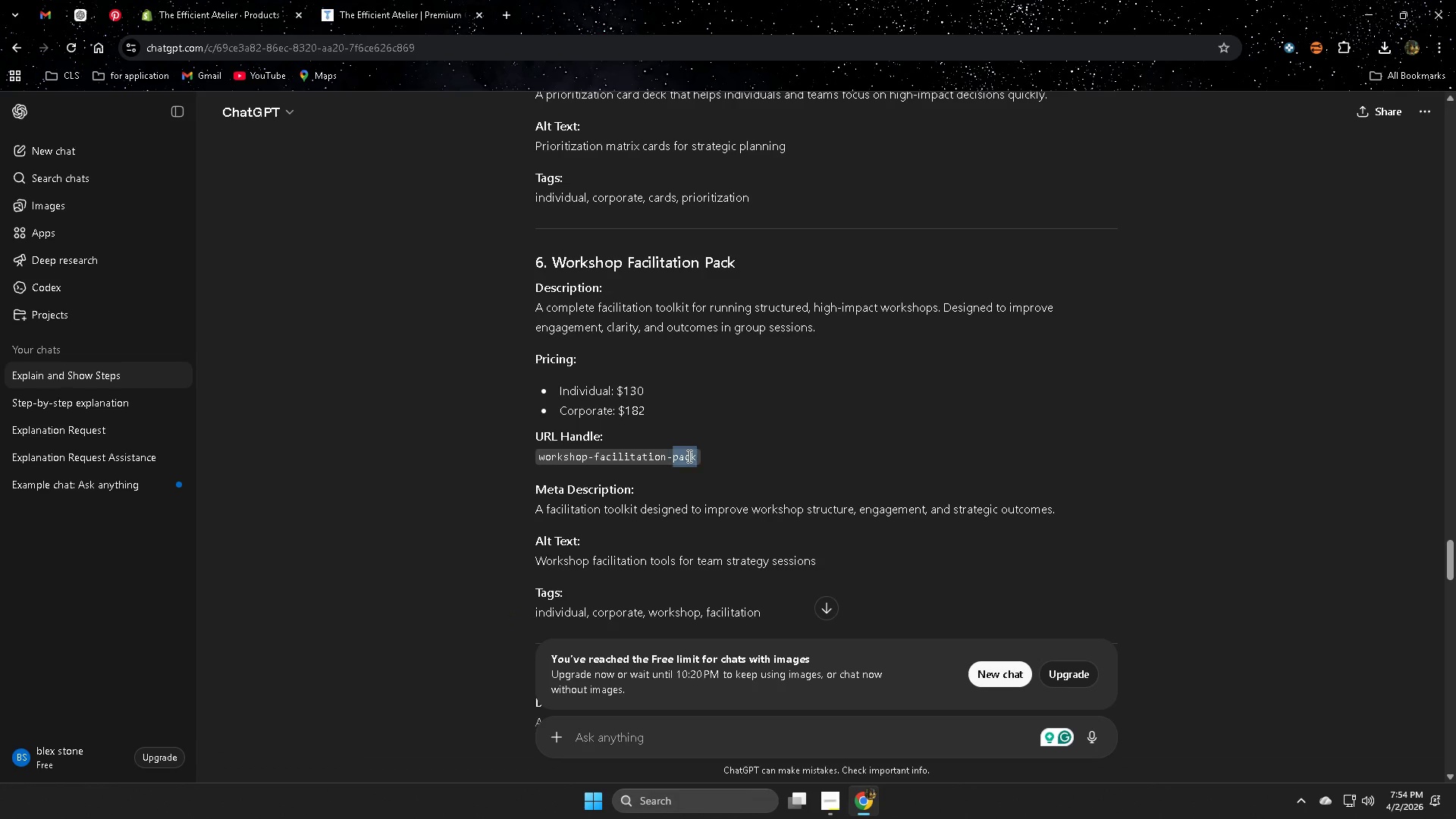 
triple_click([688, 456])
 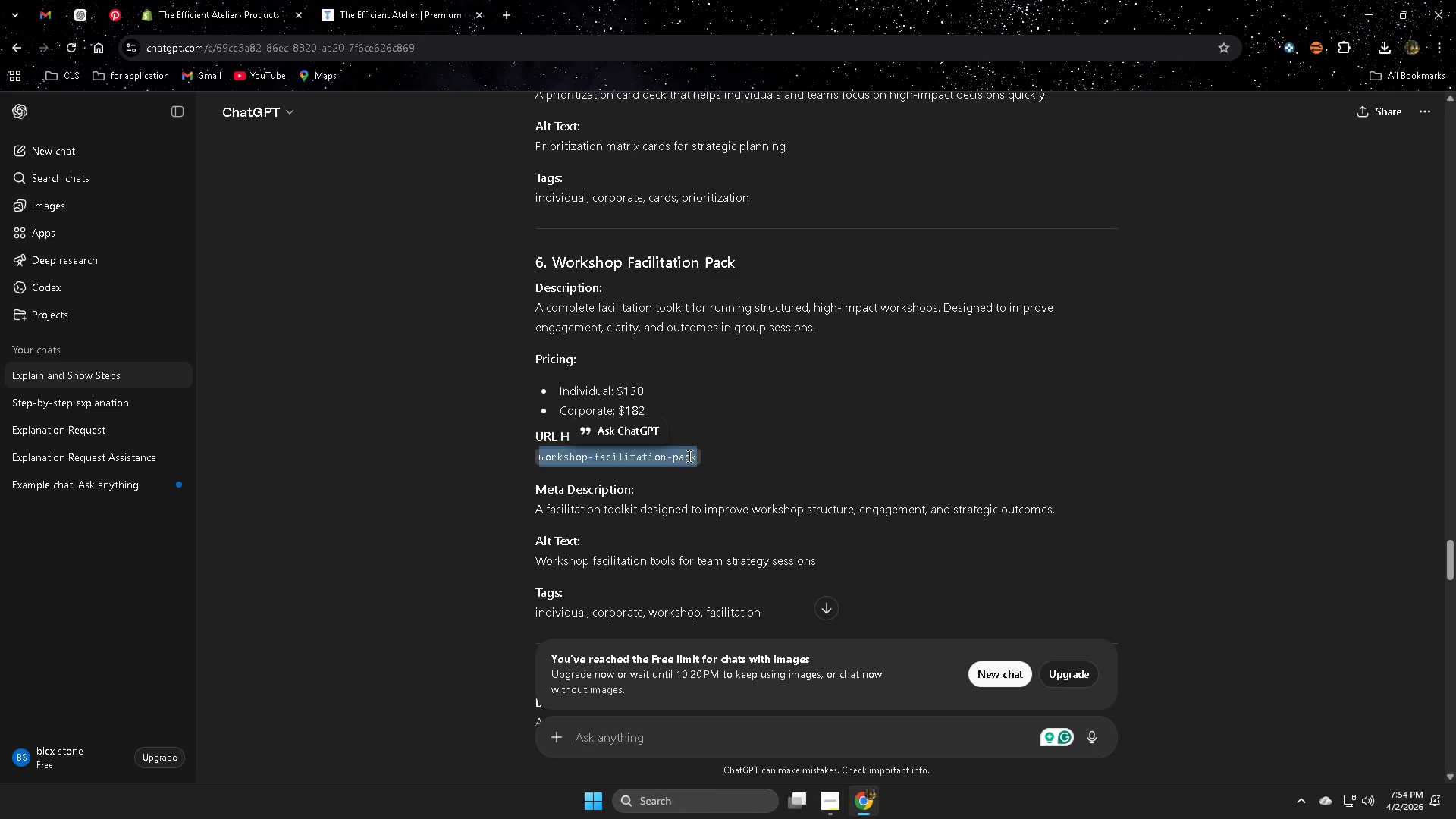 
key(Control+ControlLeft)
 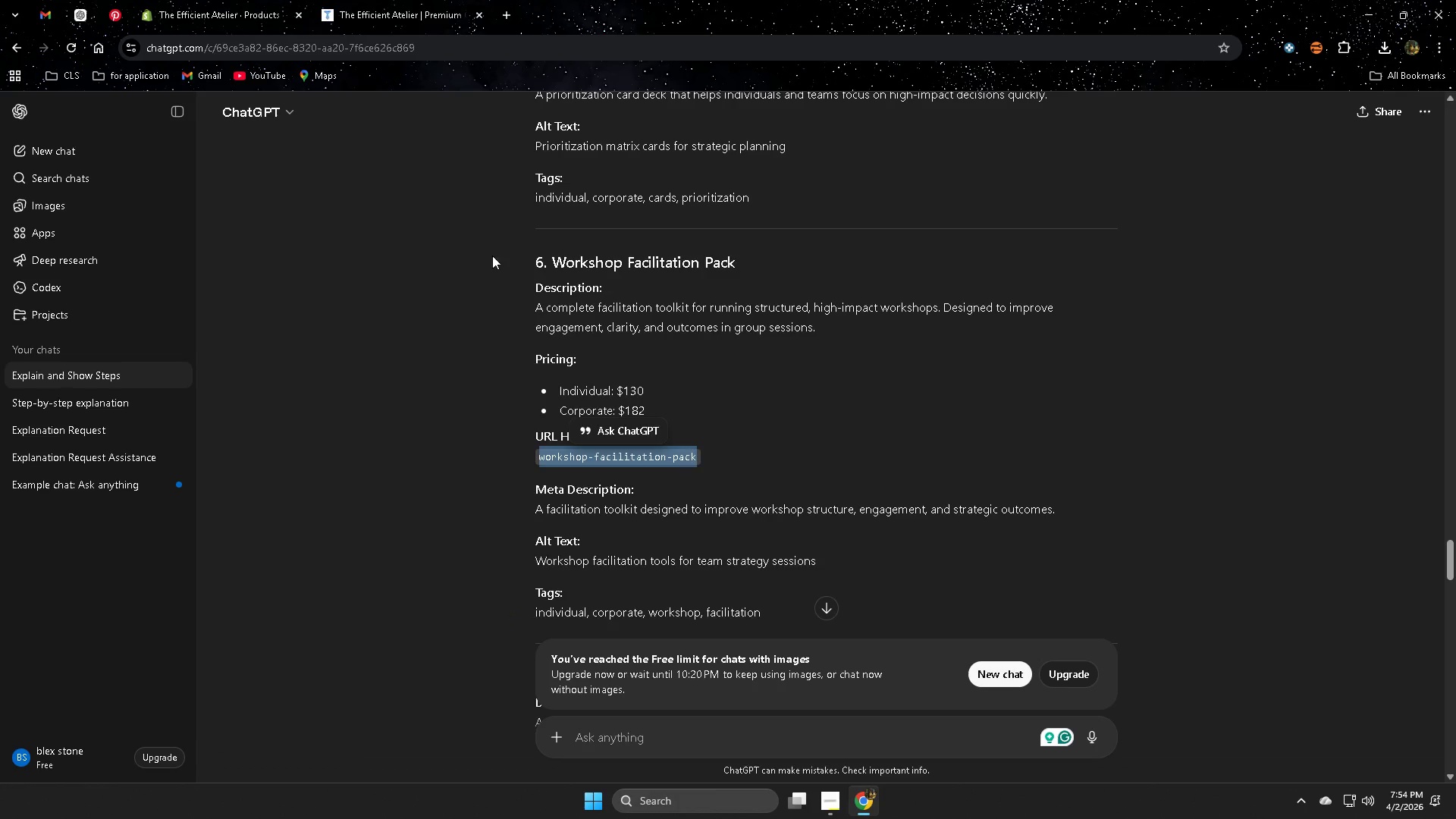 
key(Control+C)
 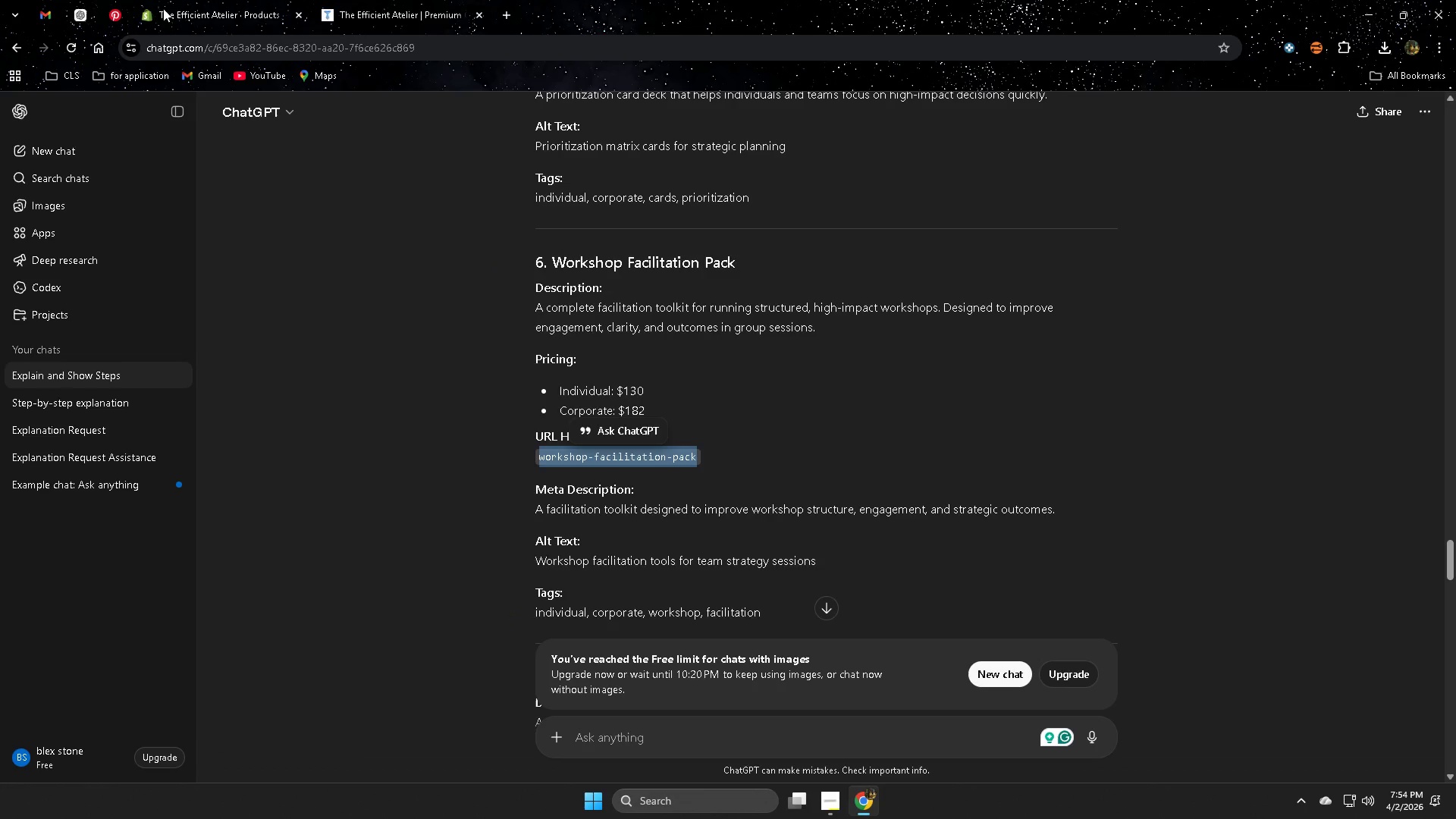 
left_click([175, 2])
 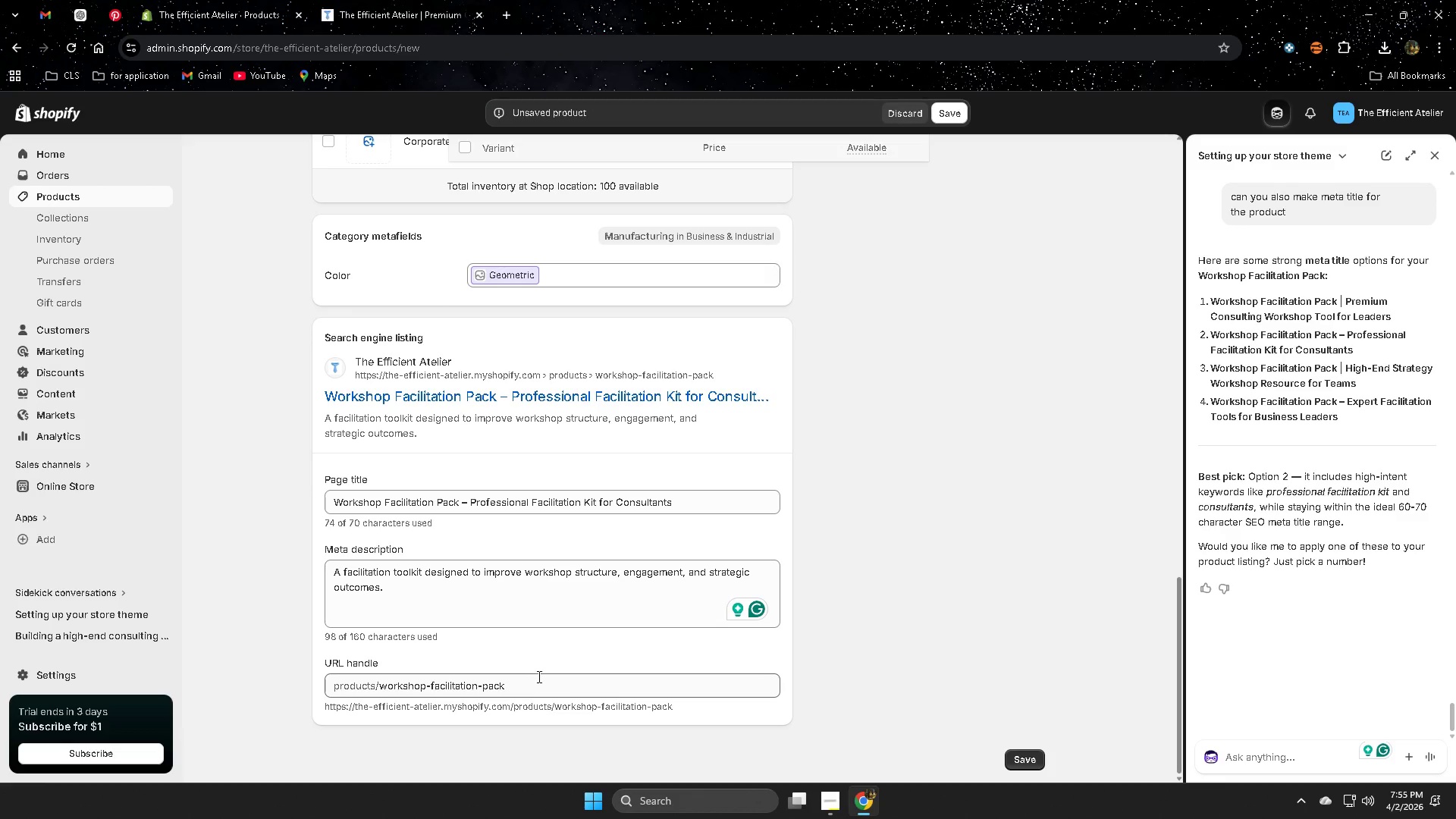 
double_click([534, 683])
 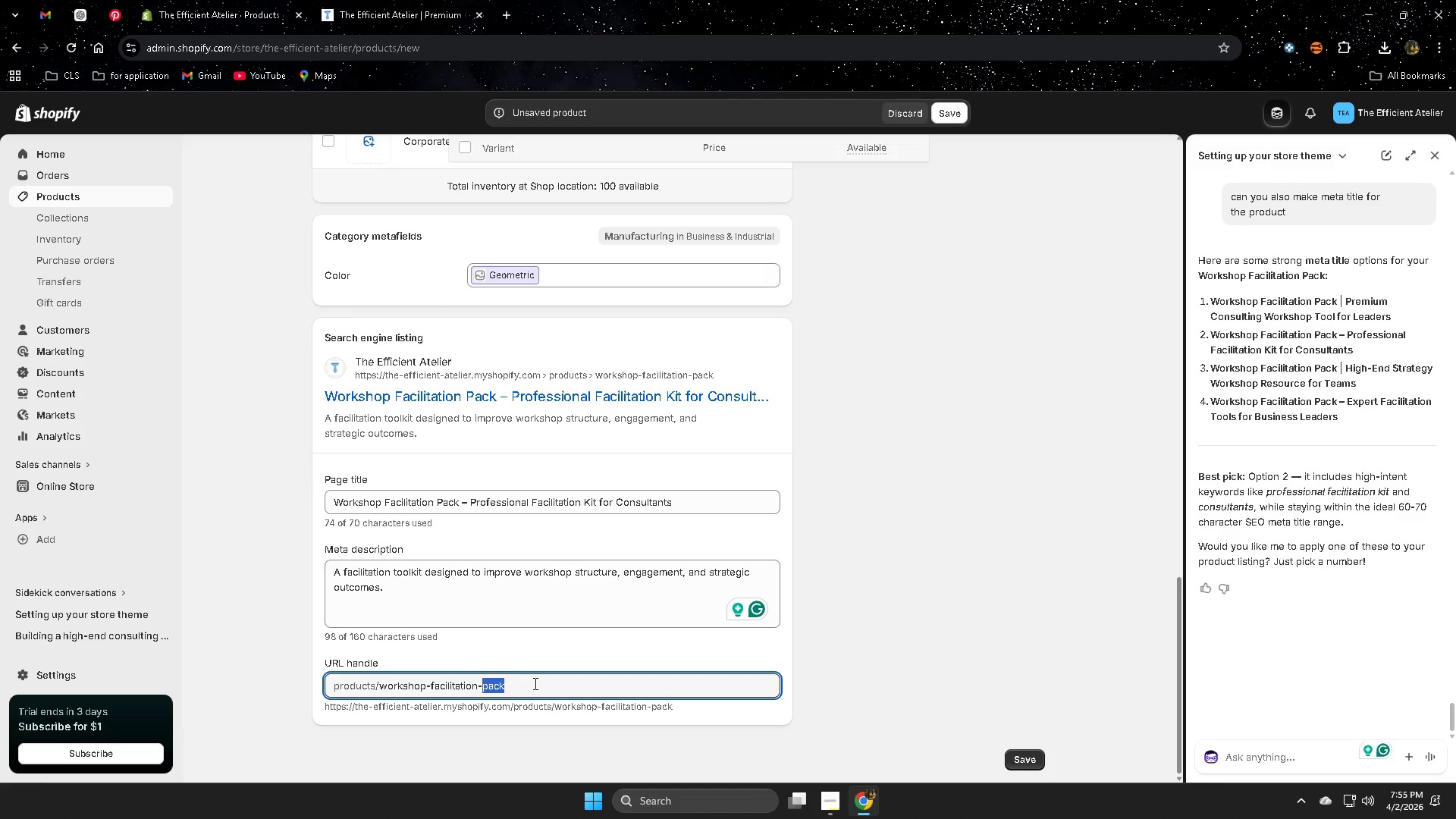 
triple_click([534, 683])
 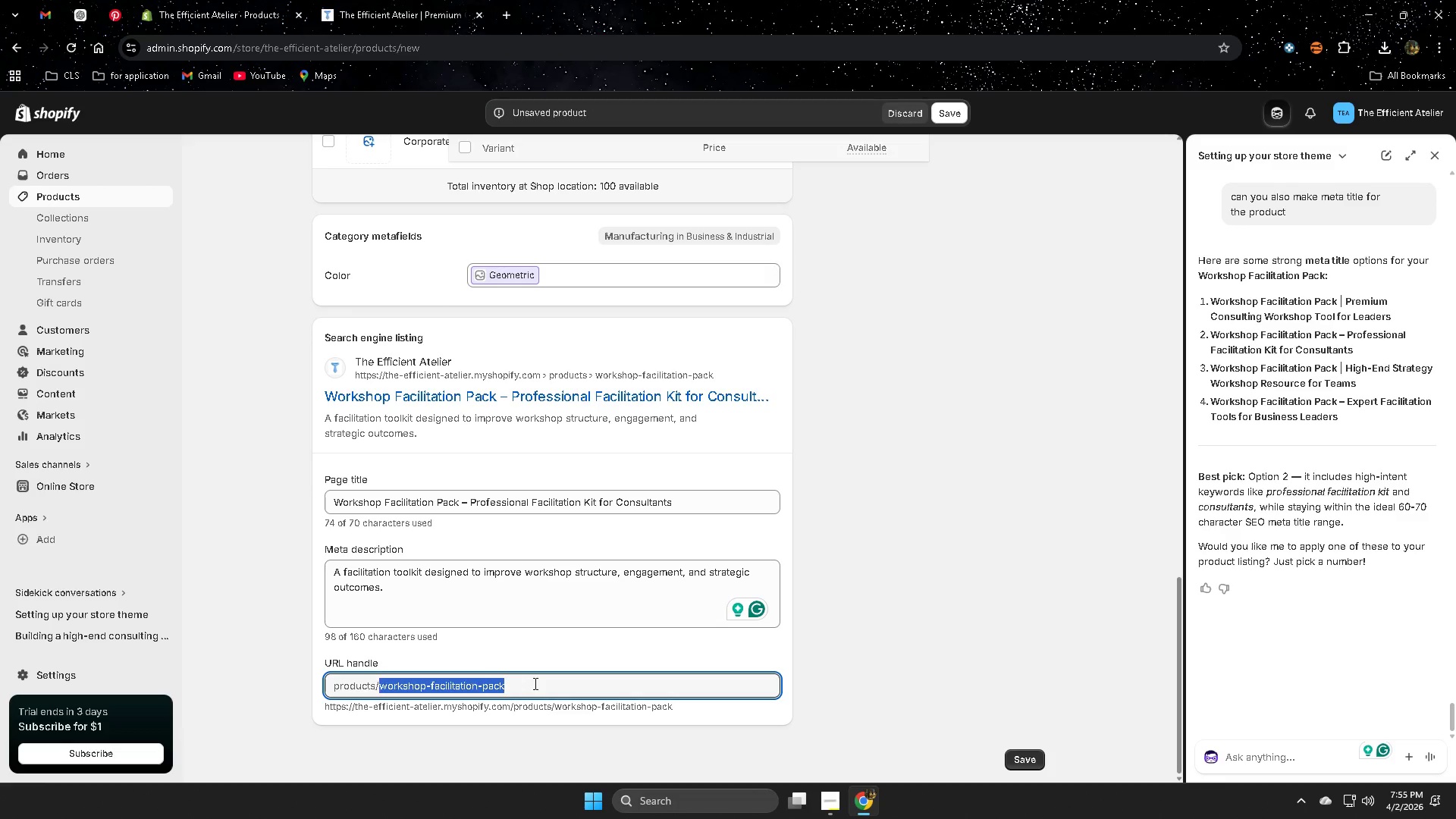 
triple_click([534, 683])
 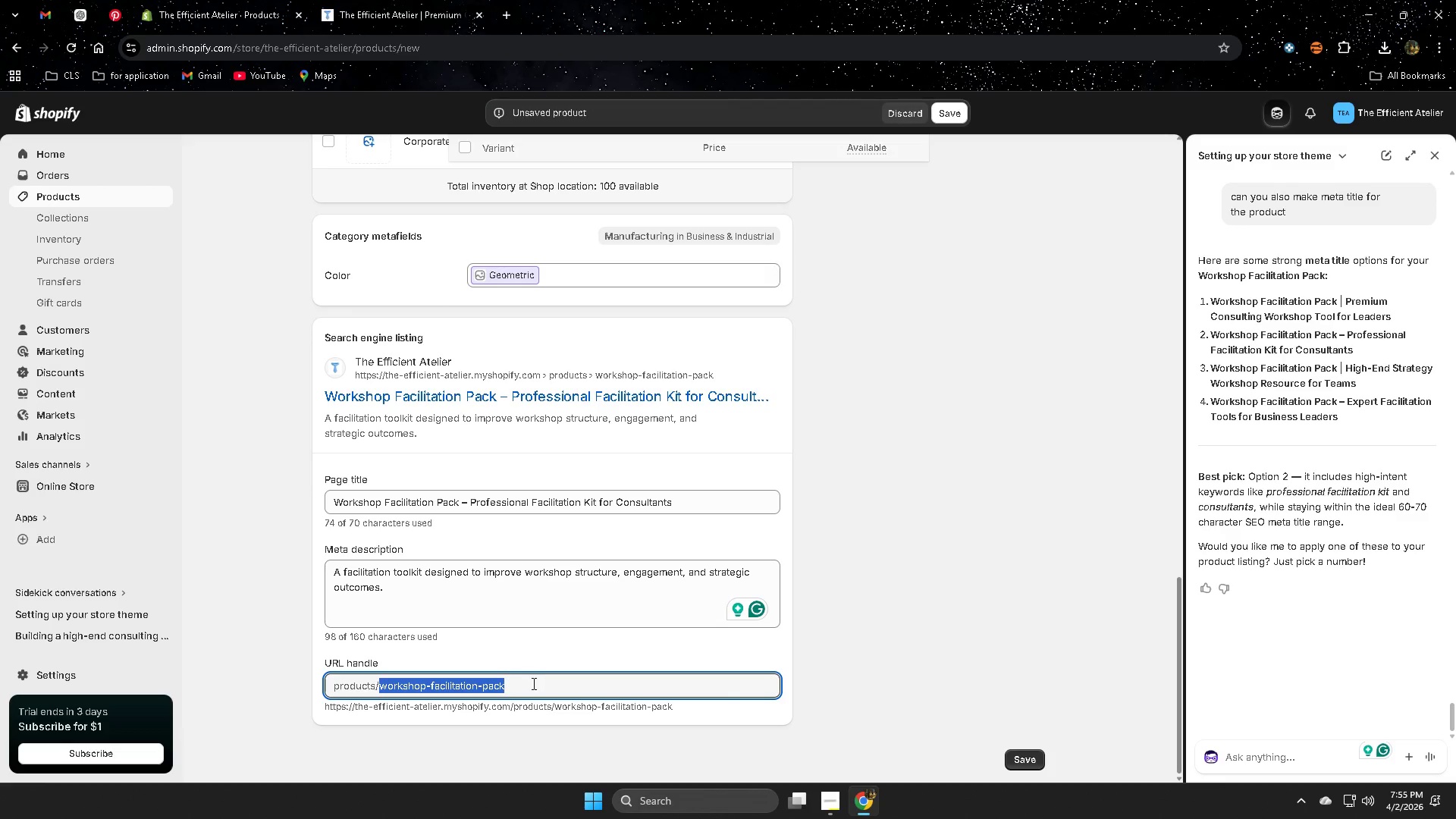 
key(Control+ControlLeft)
 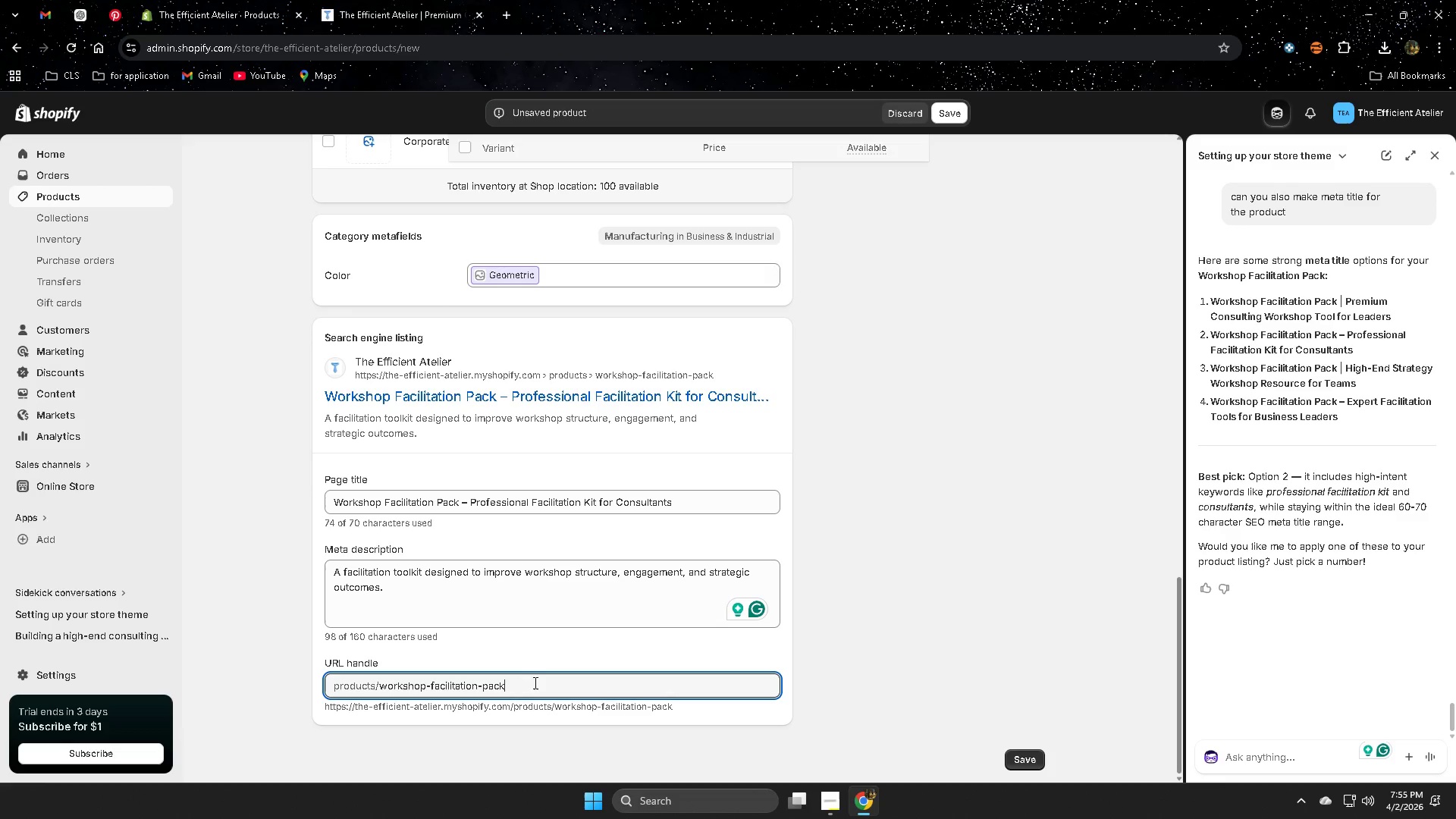 
key(Control+V)
 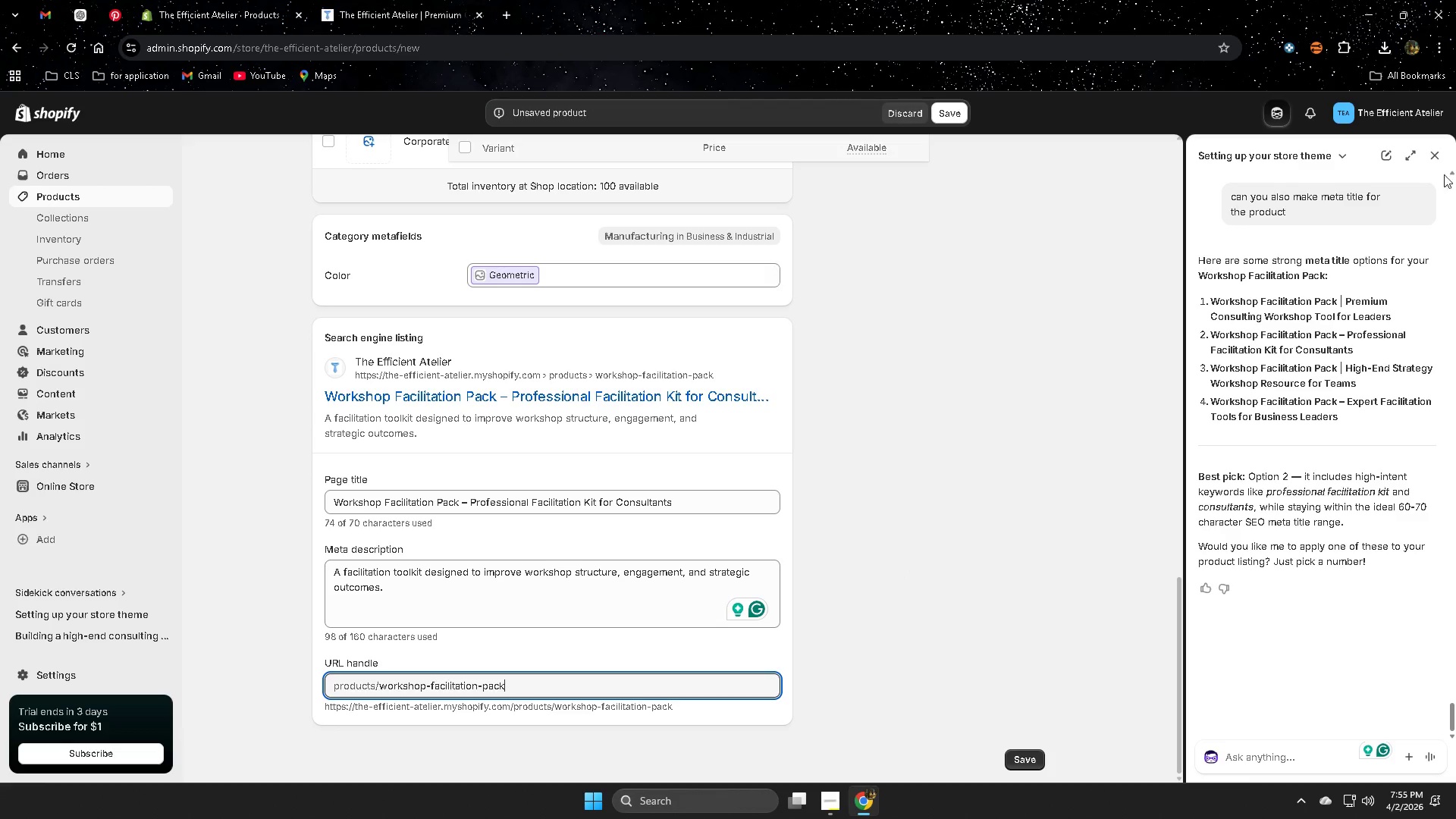 
left_click([1437, 155])
 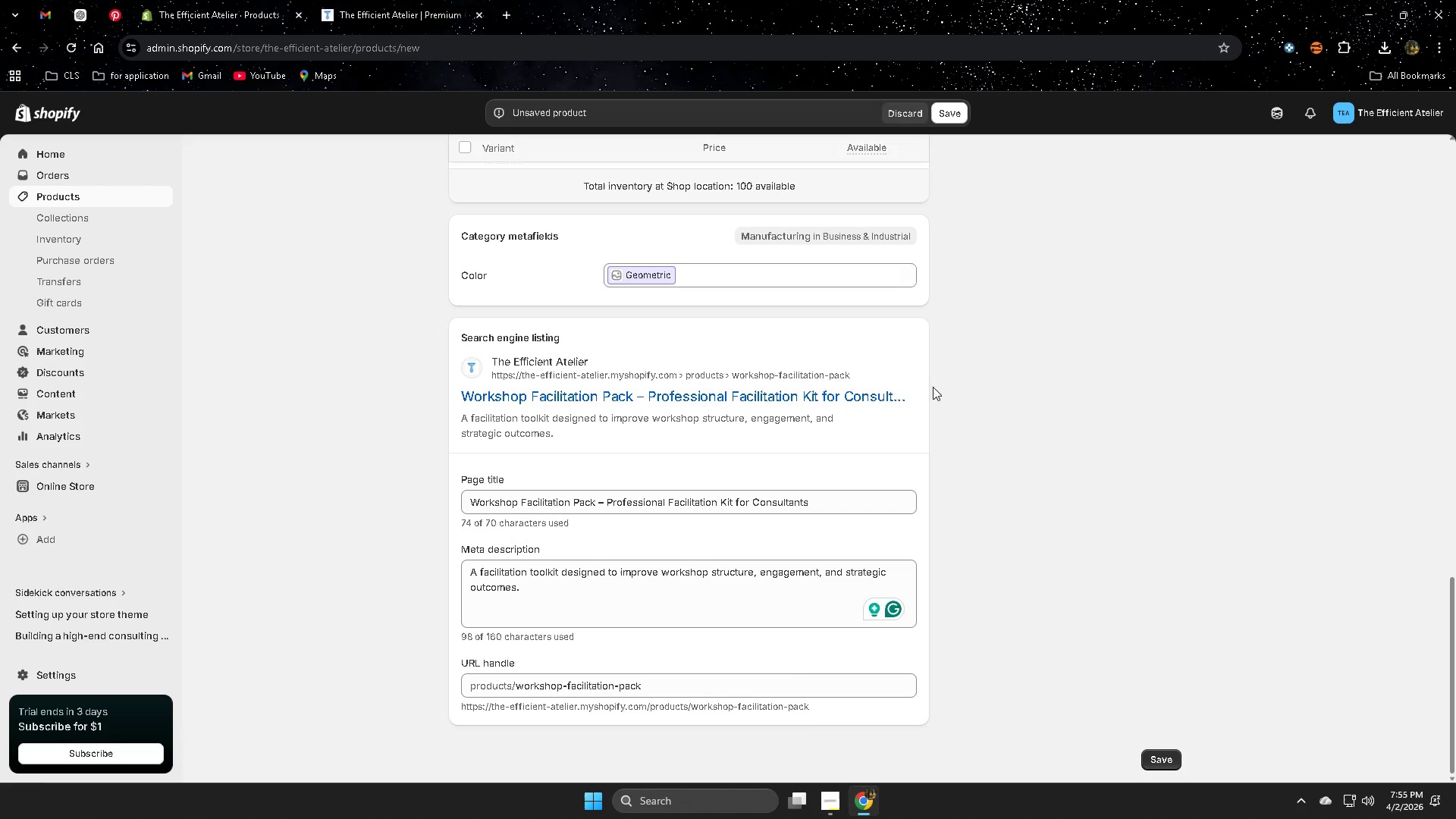 
left_click([945, 114])
 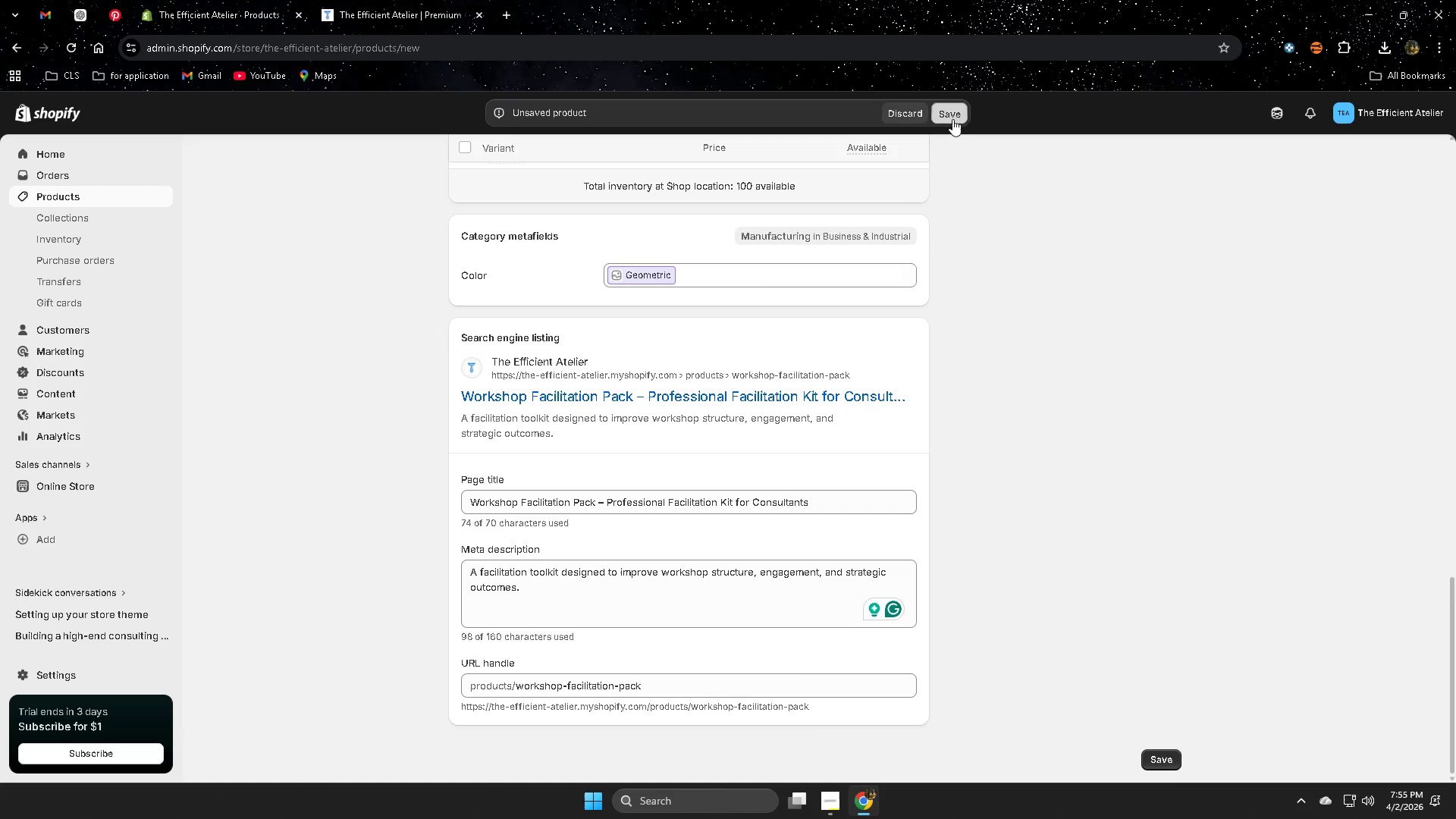 
mouse_move([1305, 309])
 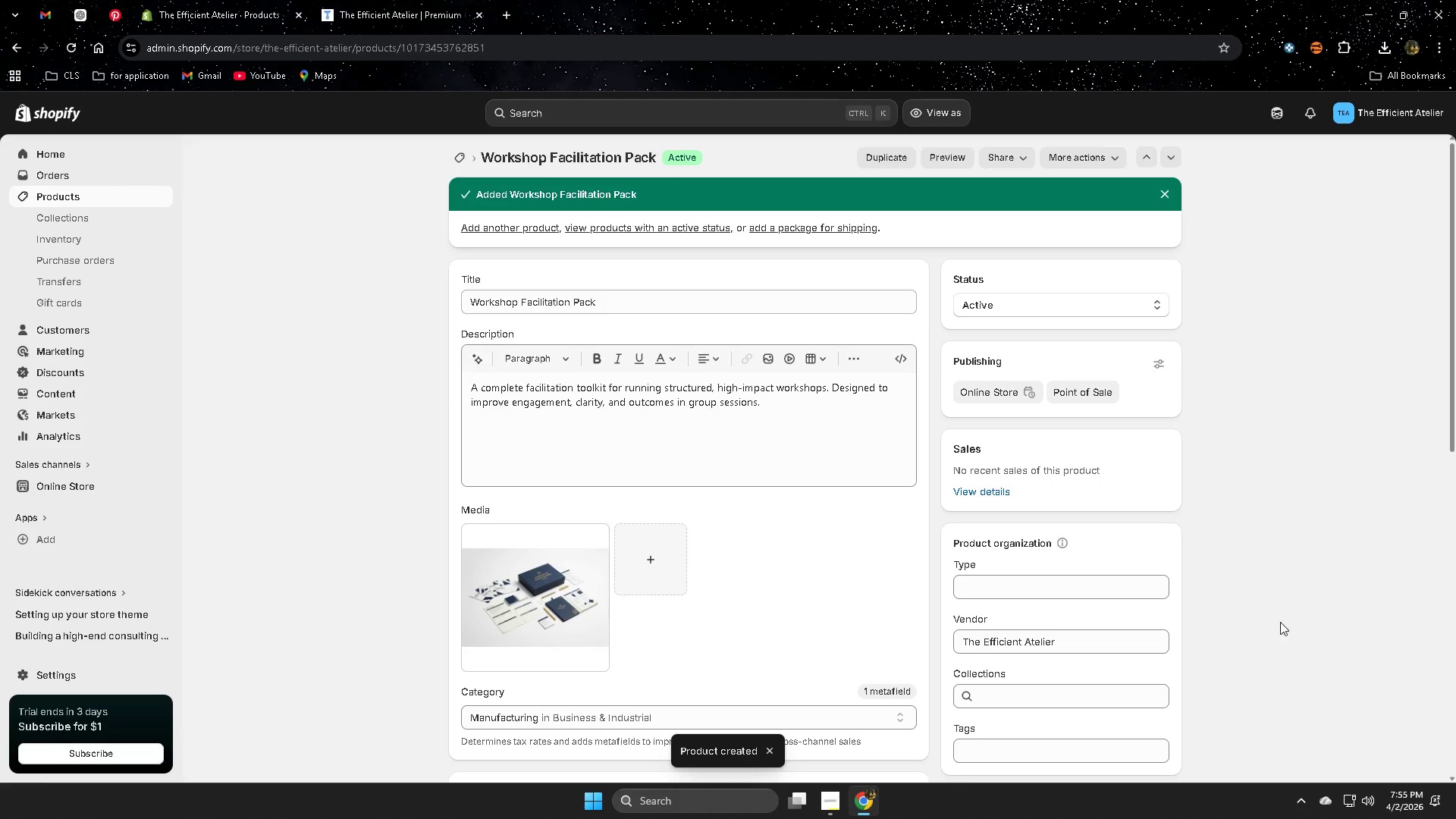 
scroll: coordinate [1214, 563], scroll_direction: down, amount: 3.0
 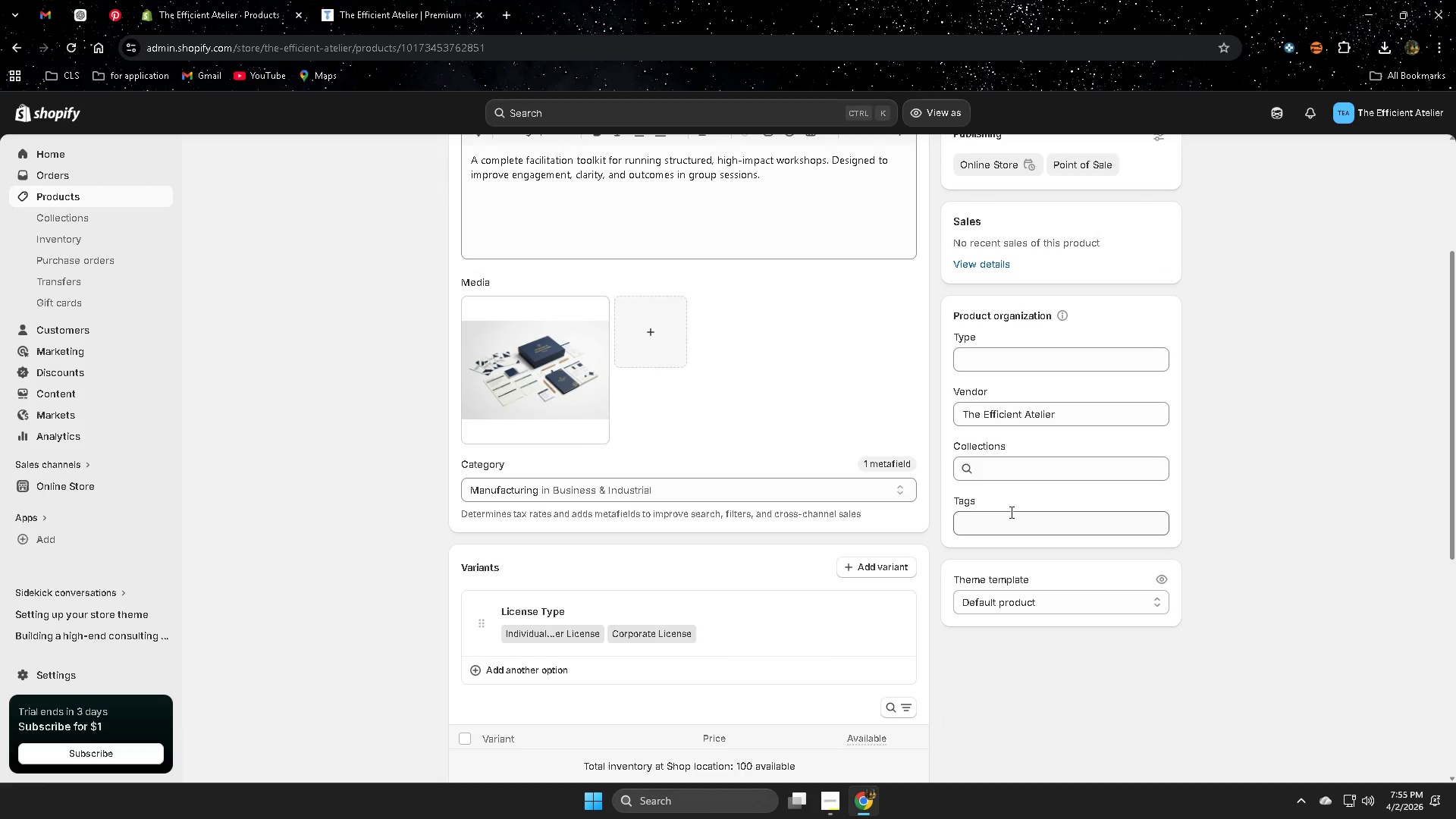 
left_click([1008, 519])
 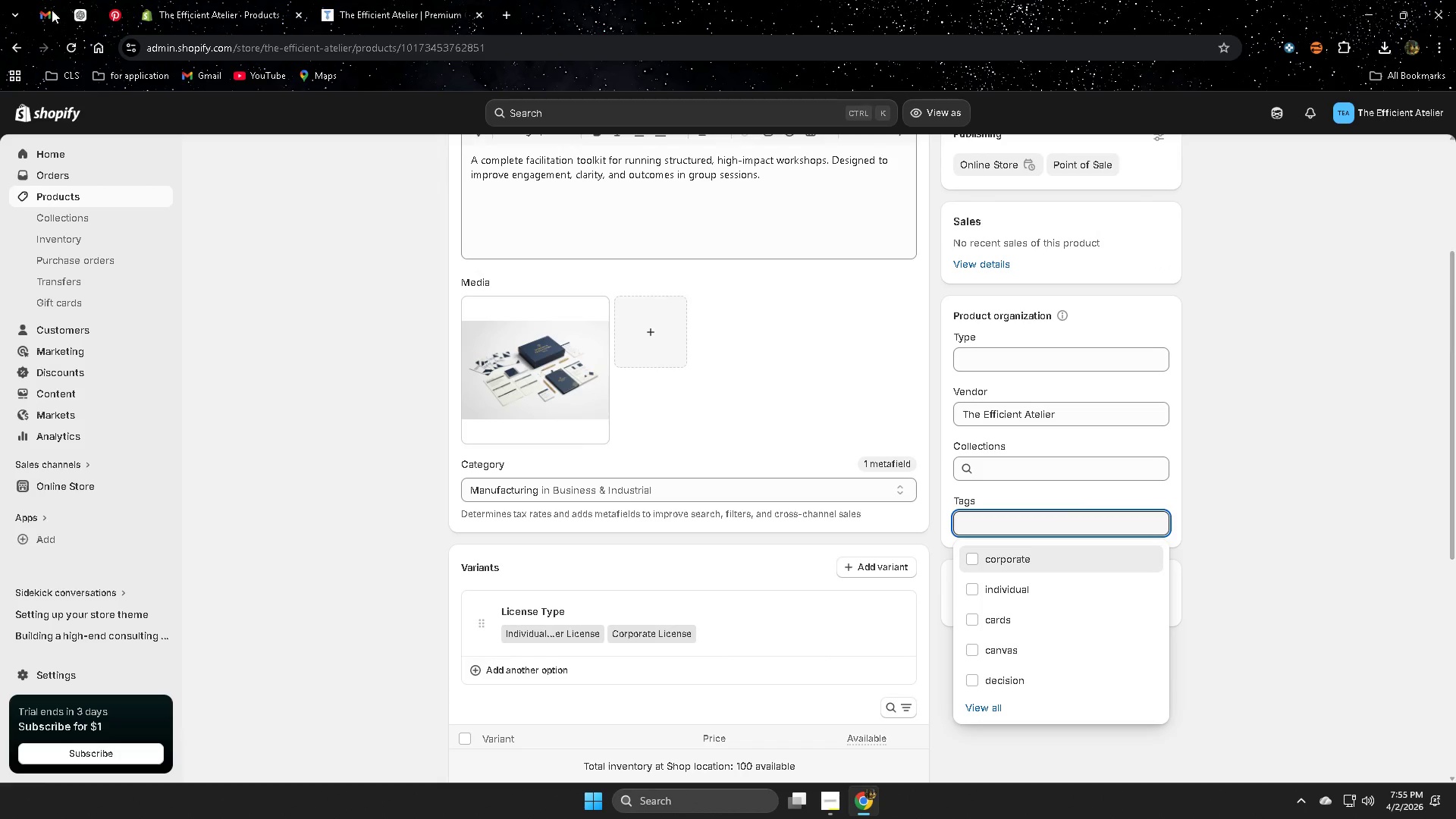 
left_click([77, 11])
 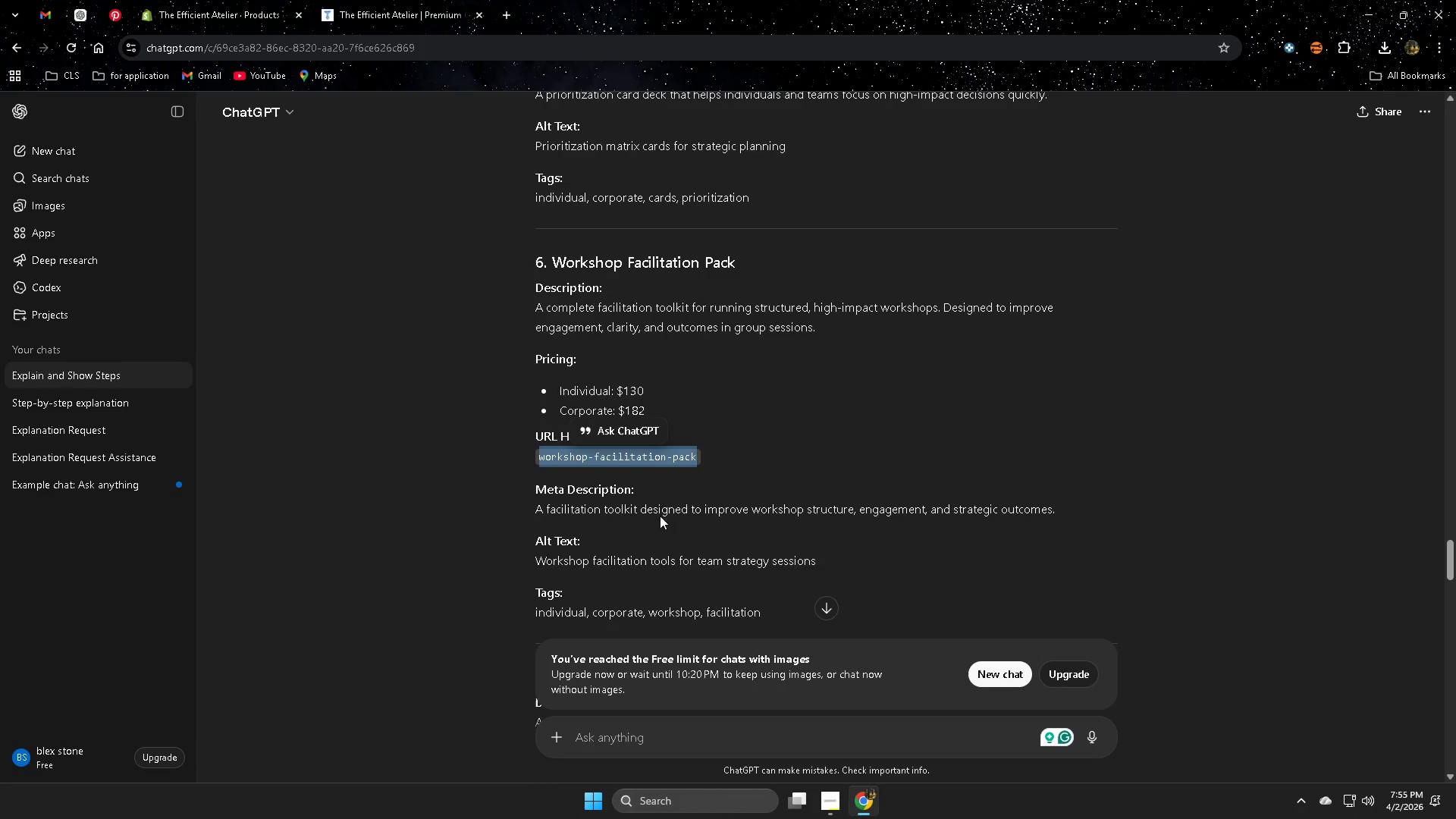 
left_click([861, 455])
 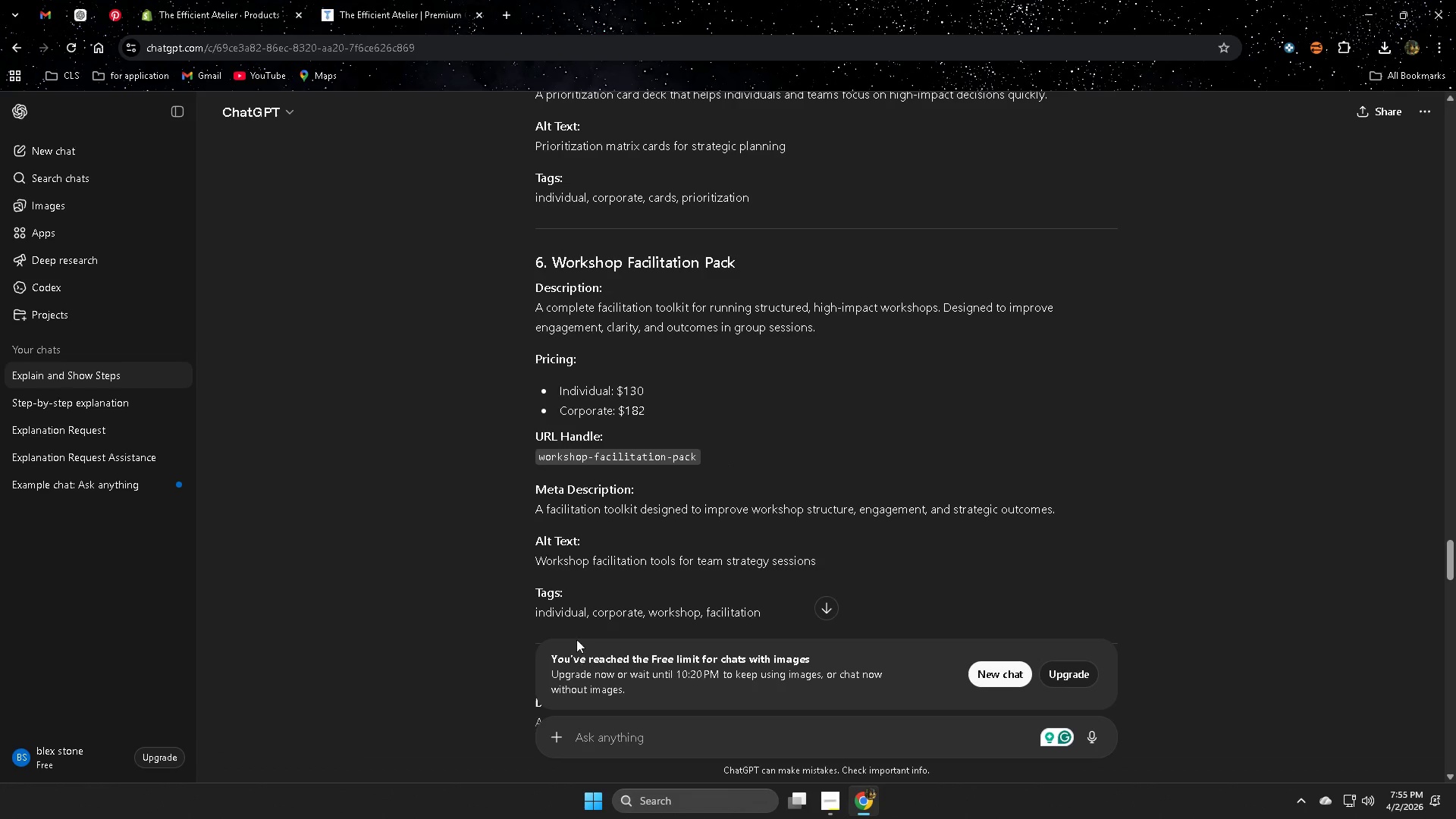 
double_click([567, 608])
 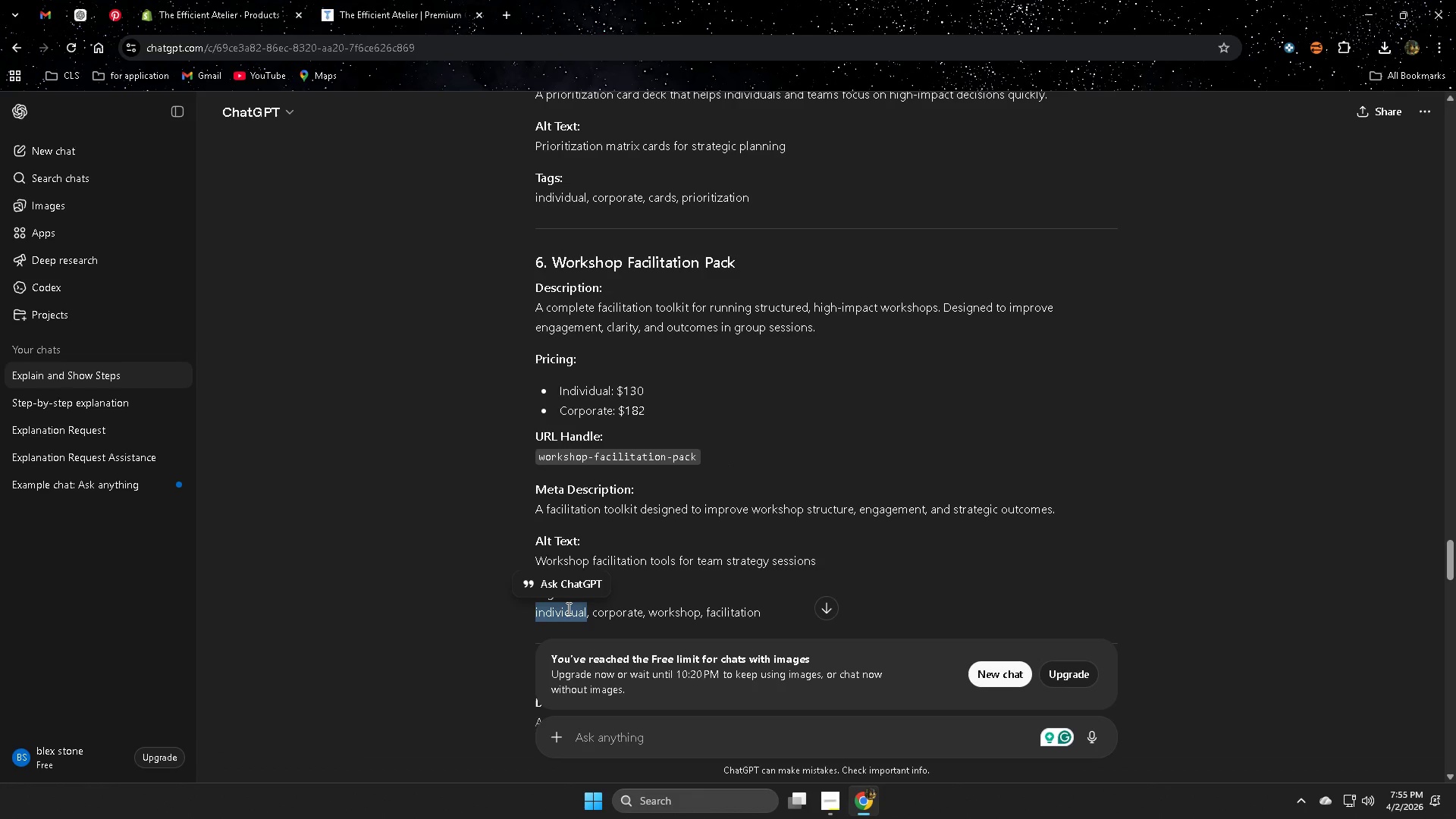 
key(Control+ControlLeft)
 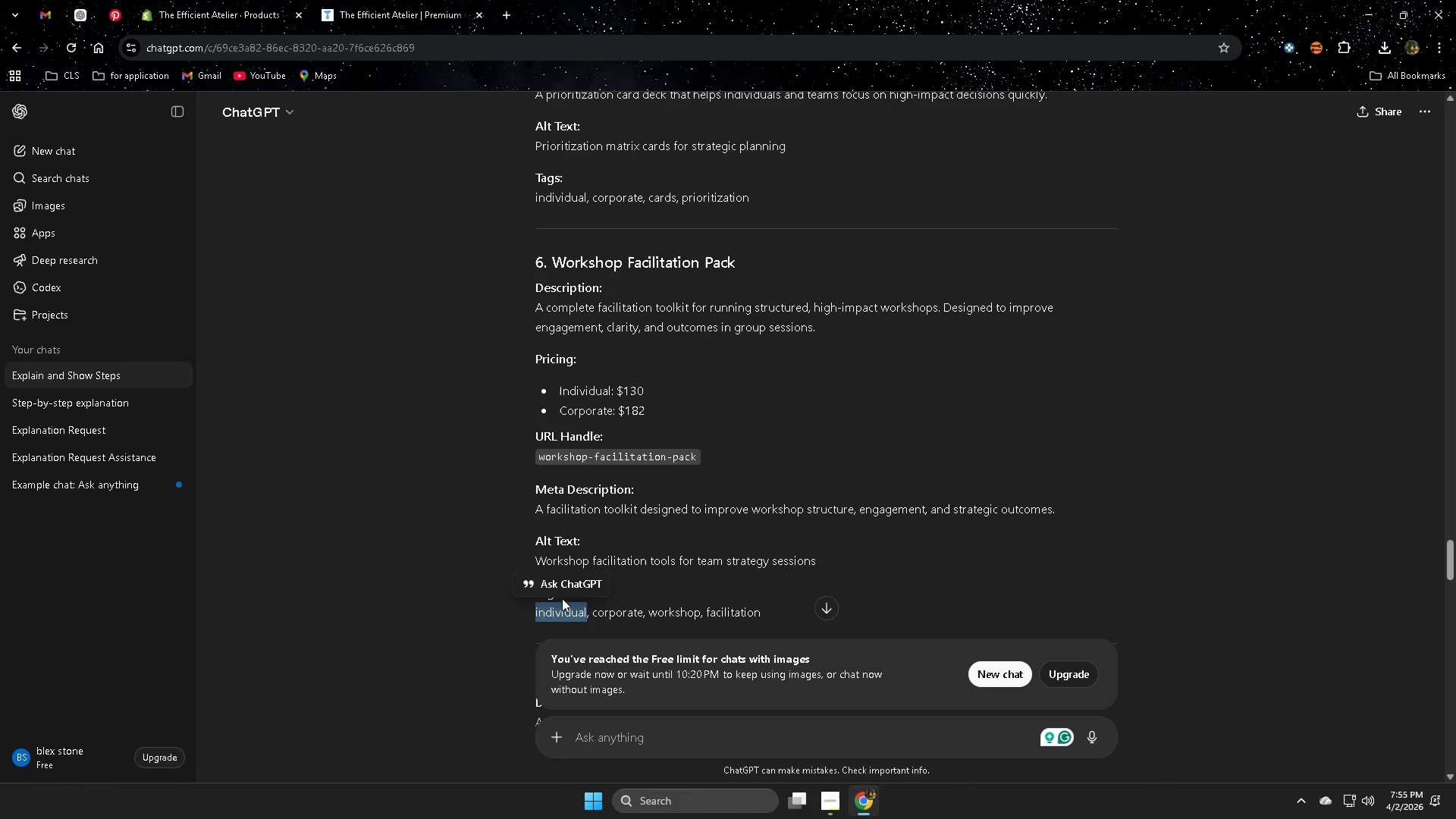 
key(Control+C)
 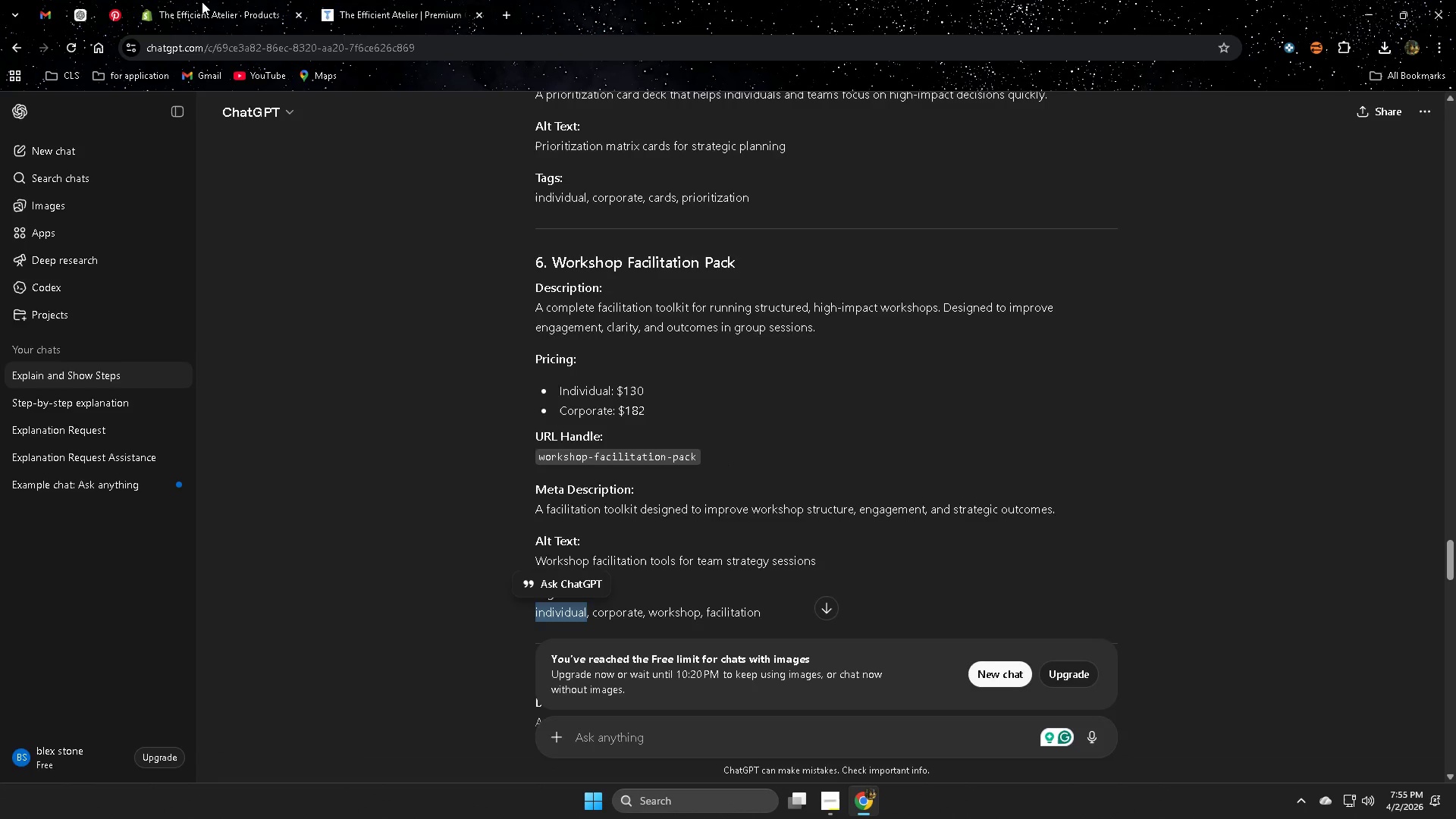 
left_click([202, 2])
 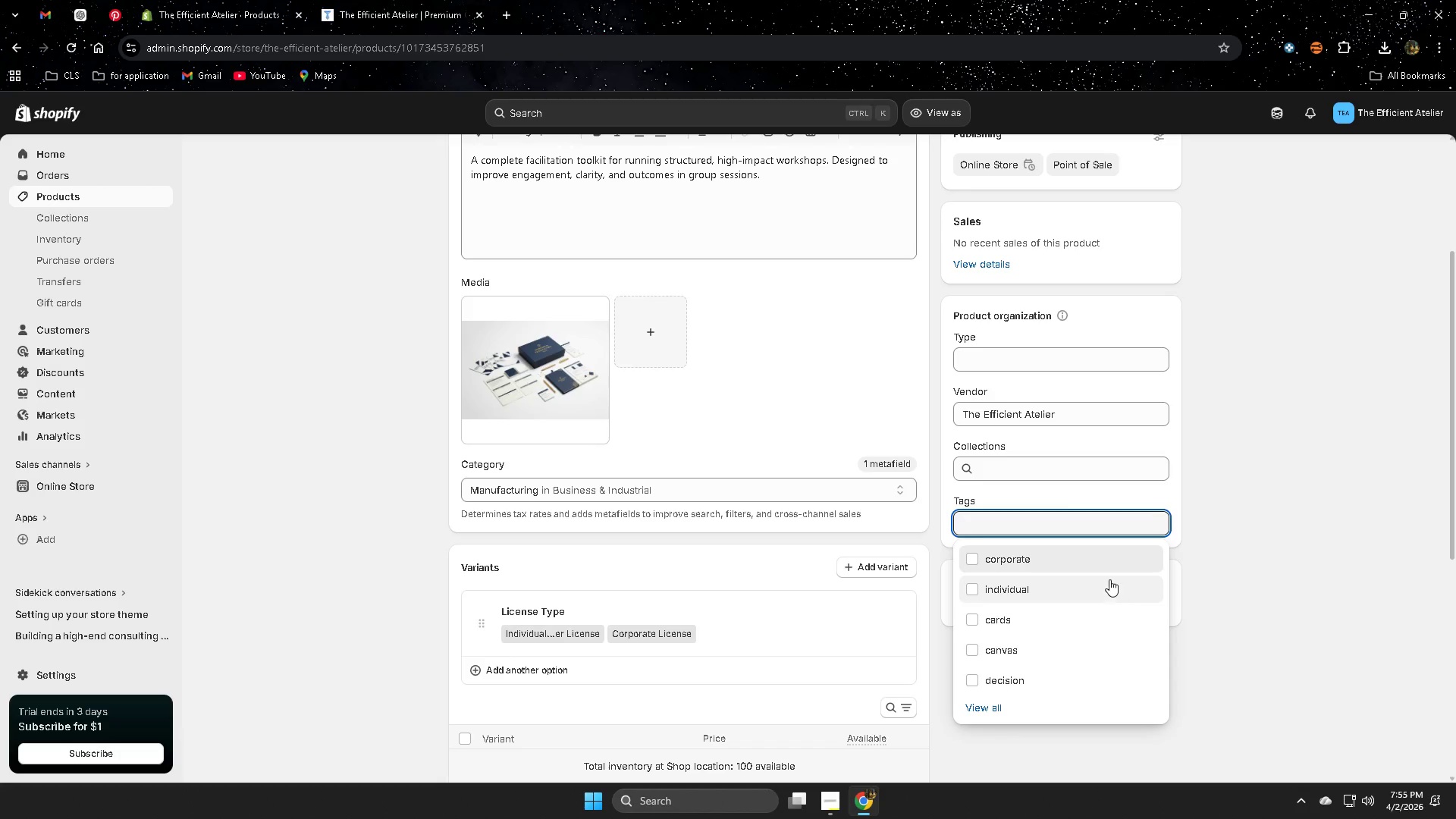 
key(Control+ControlLeft)
 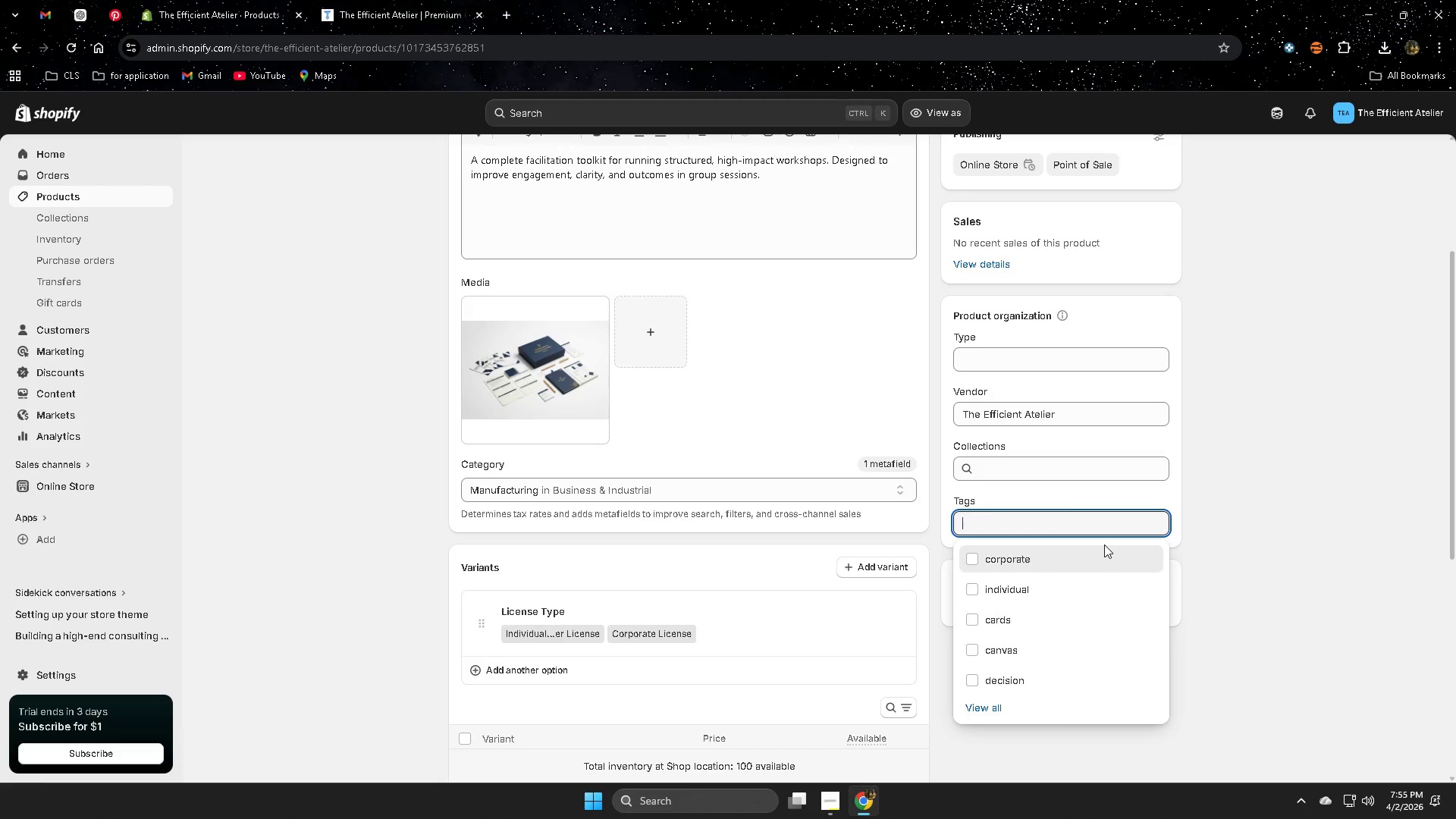 
key(Control+V)
 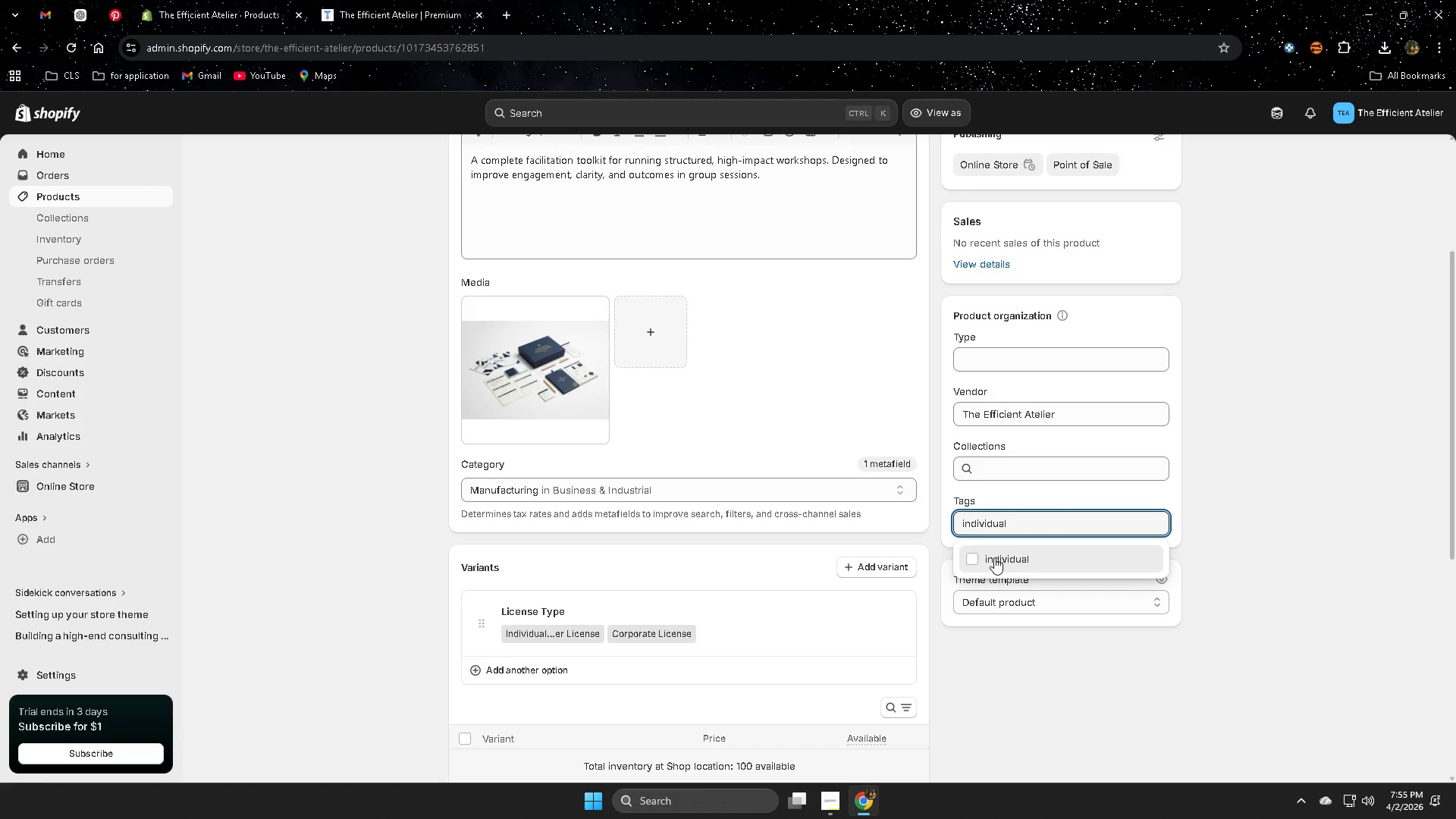 
left_click([977, 557])
 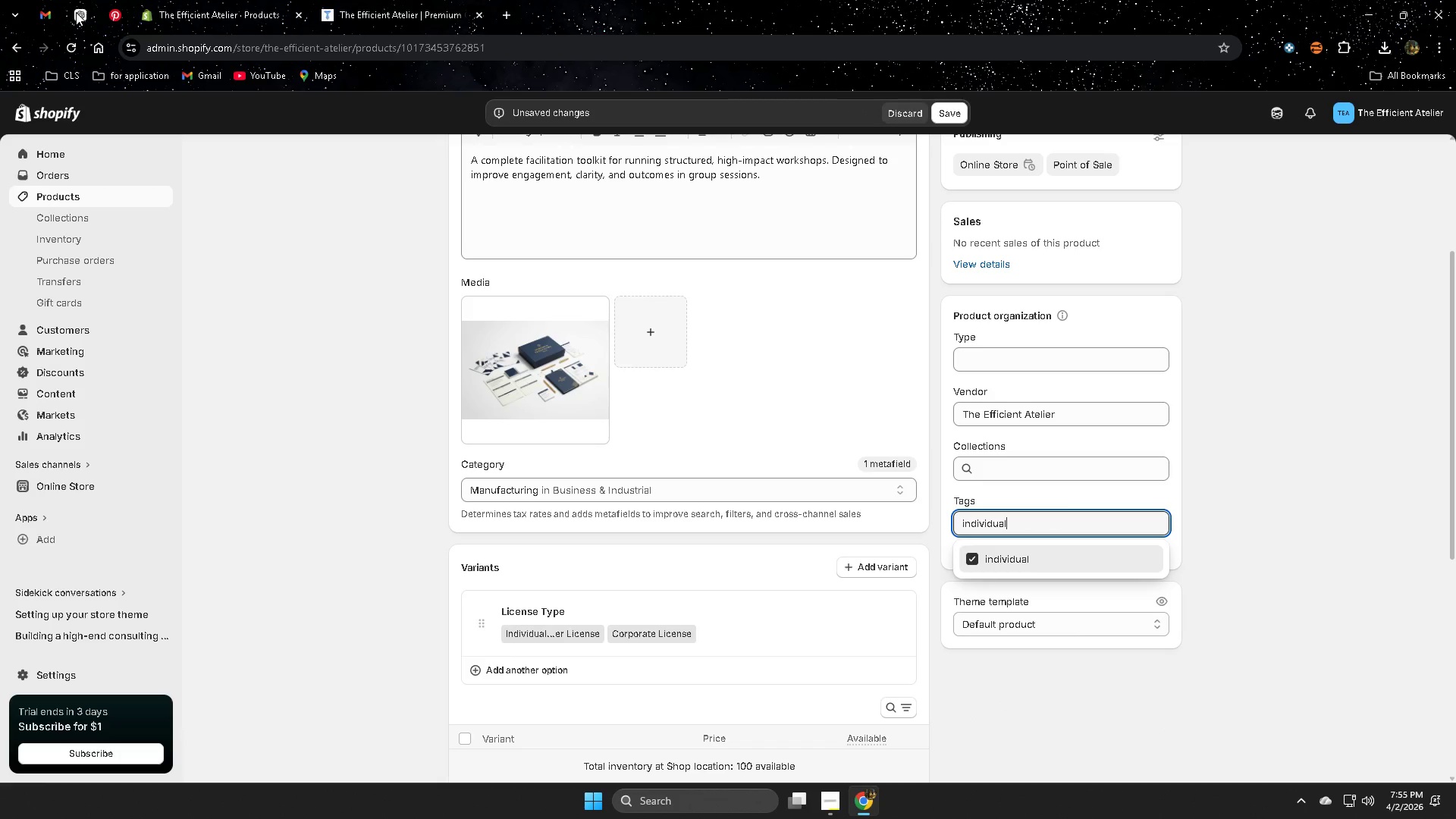 
left_click([76, 12])
 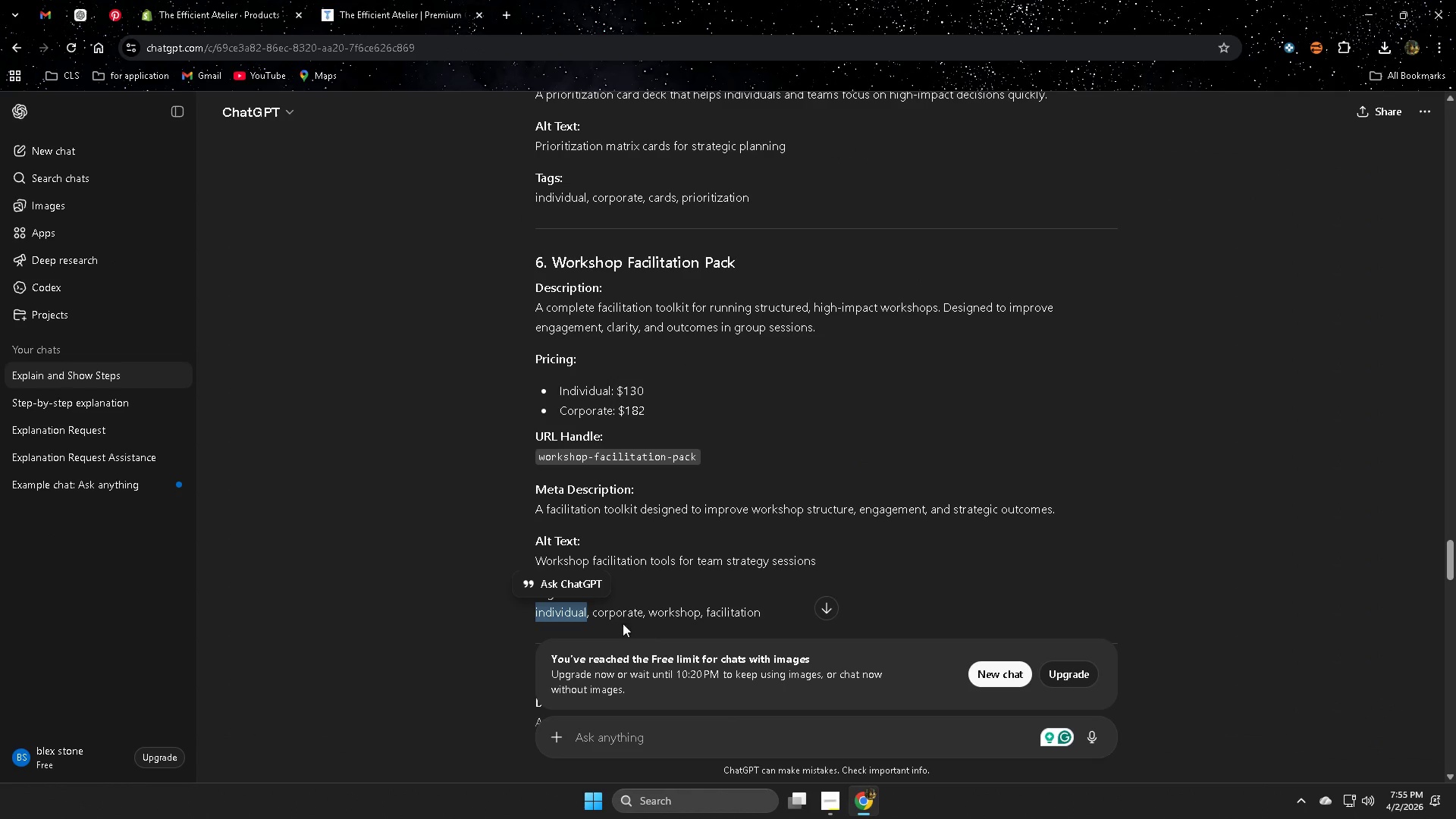 
double_click([621, 610])
 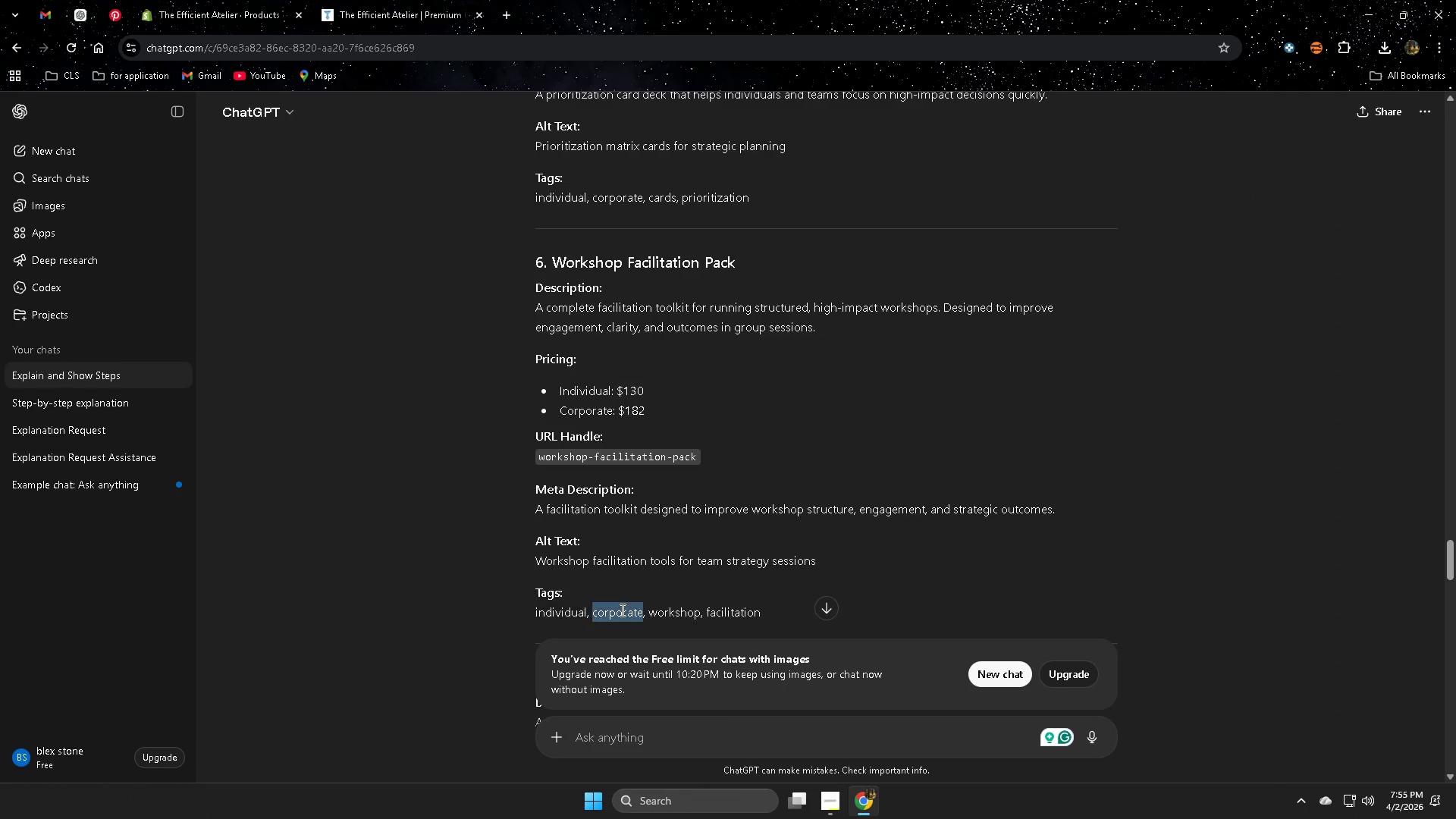 
key(Control+ControlLeft)
 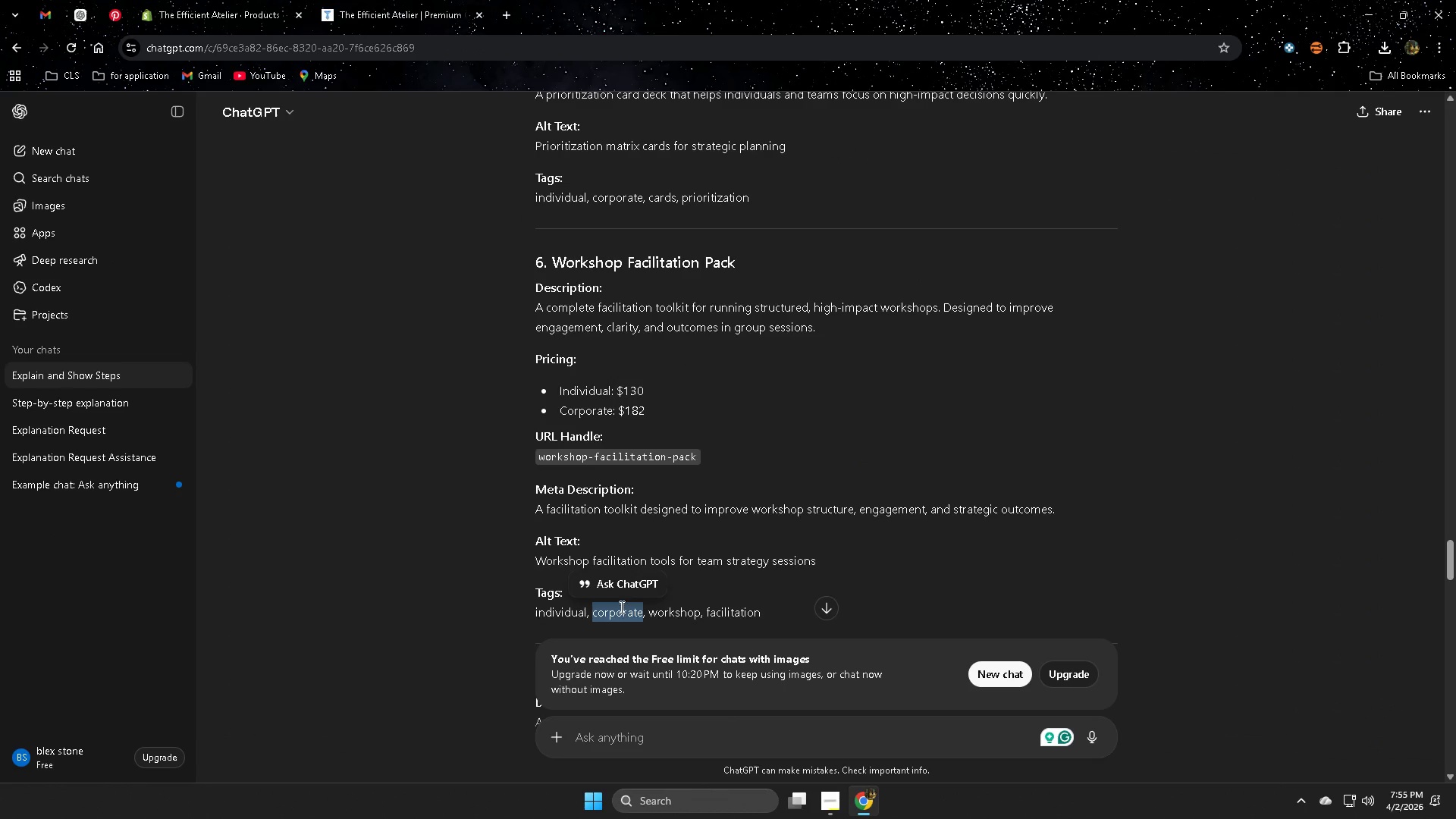 
key(Control+C)
 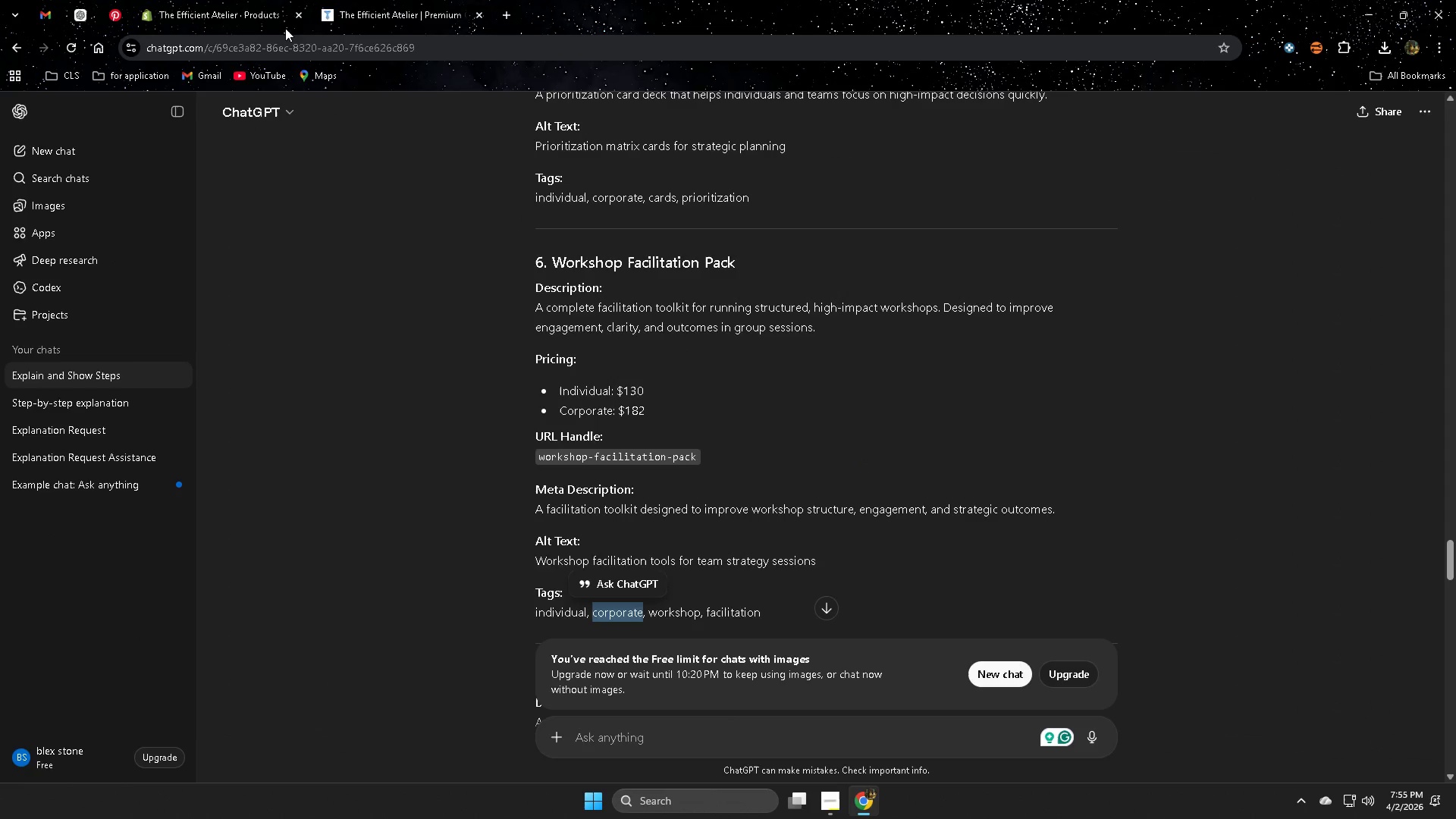 
left_click([206, 0])
 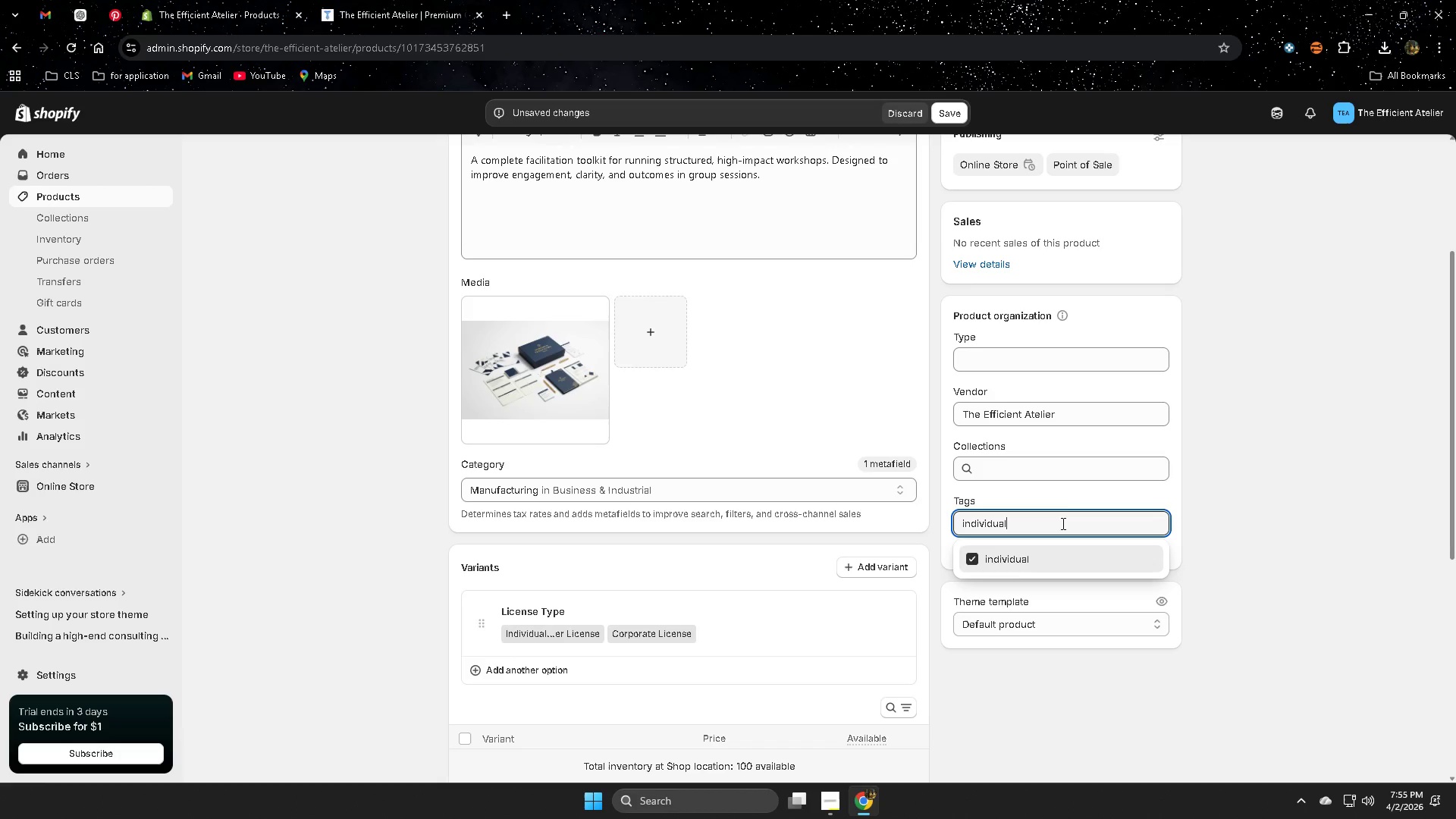 
double_click([1062, 523])
 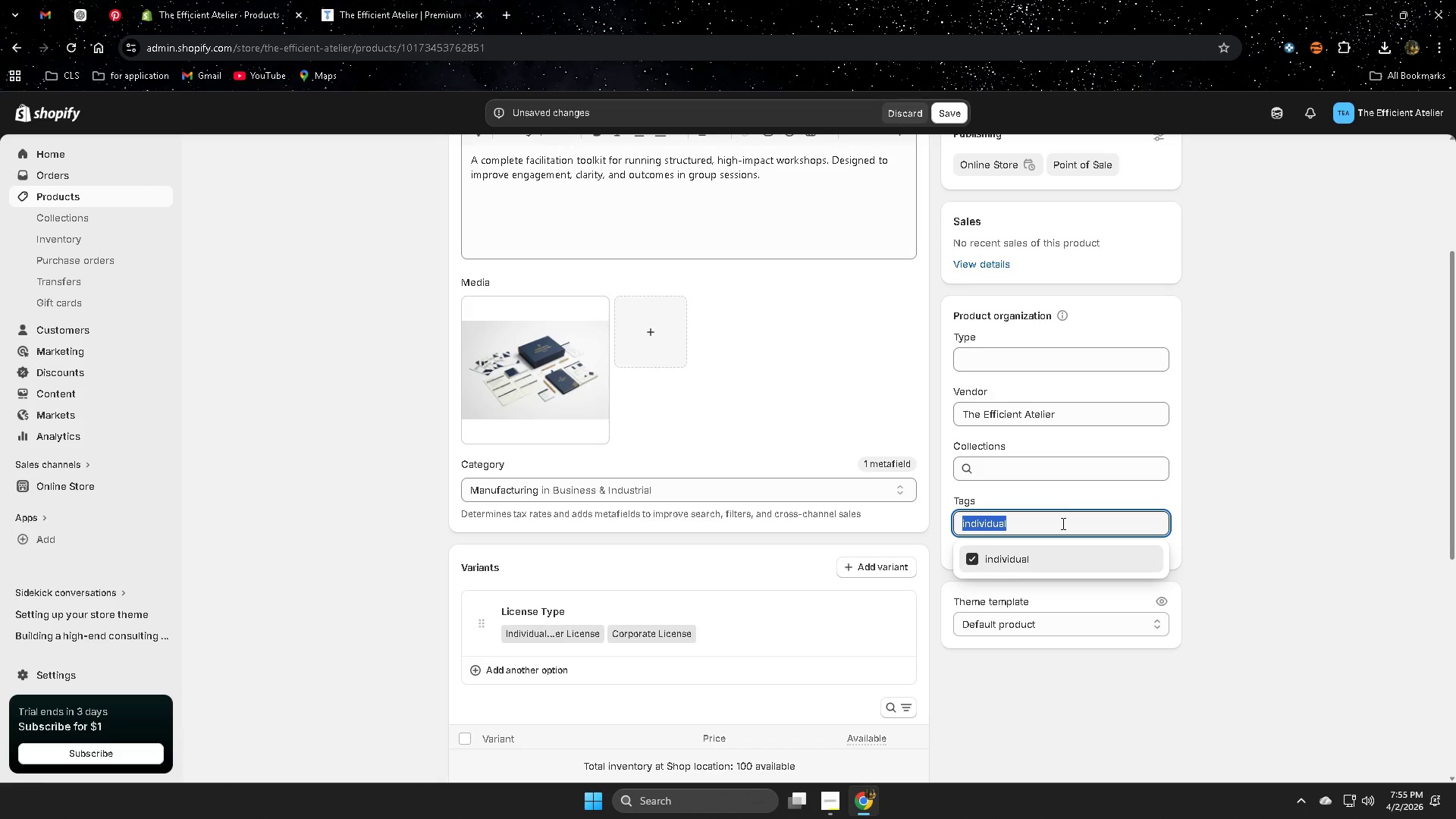 
triple_click([1062, 523])
 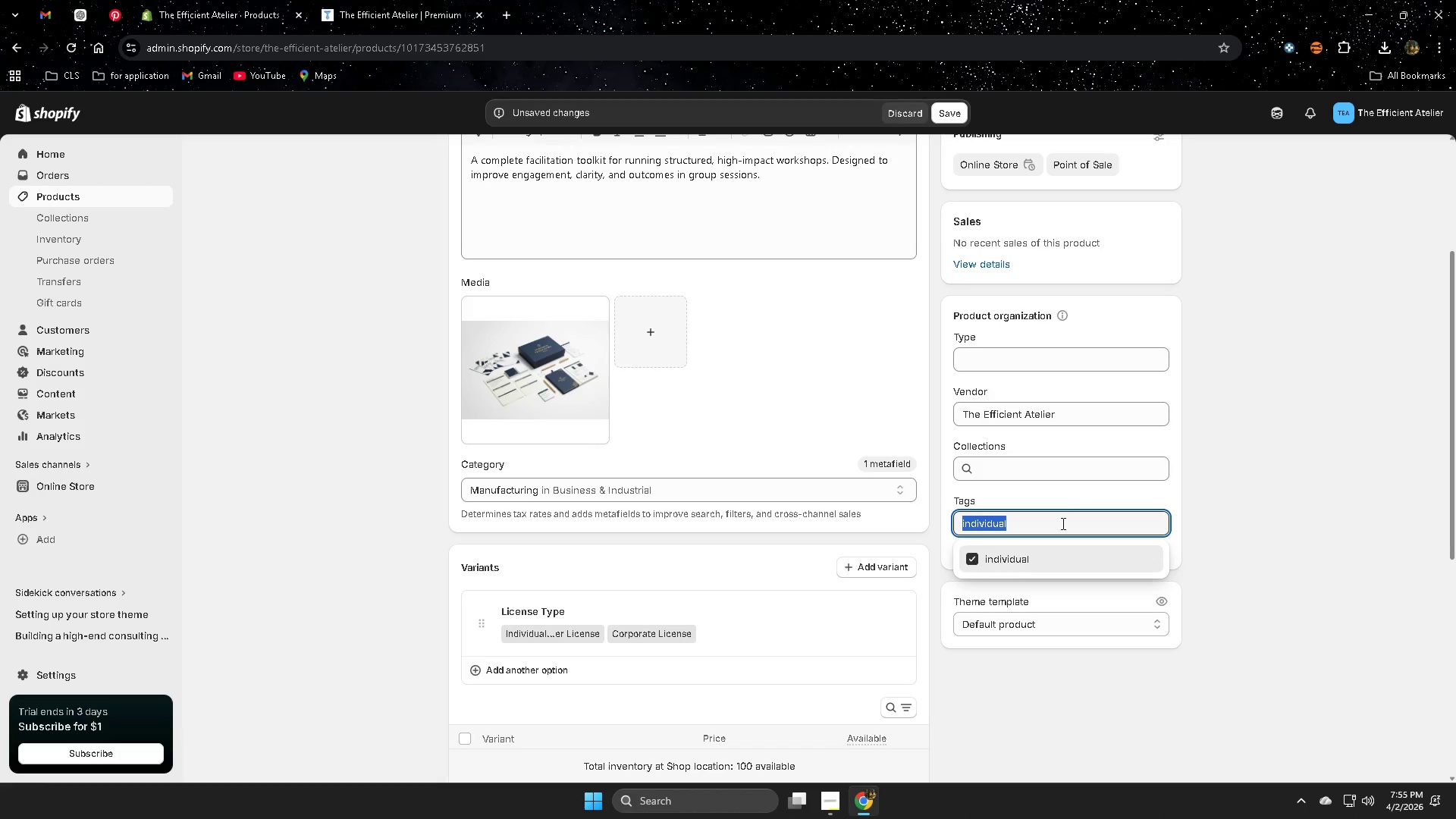 
key(Control+ControlLeft)
 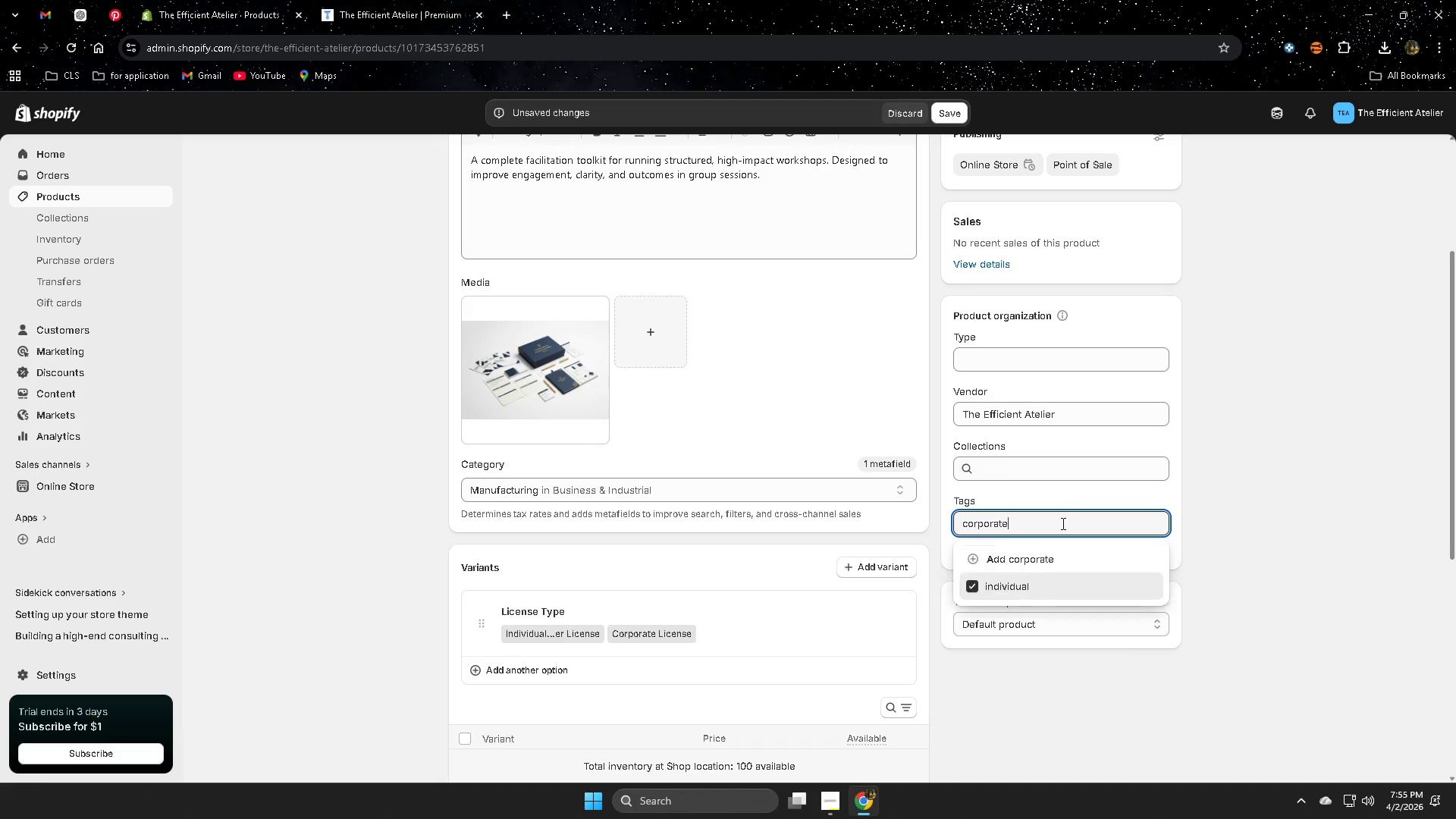 
key(Control+V)
 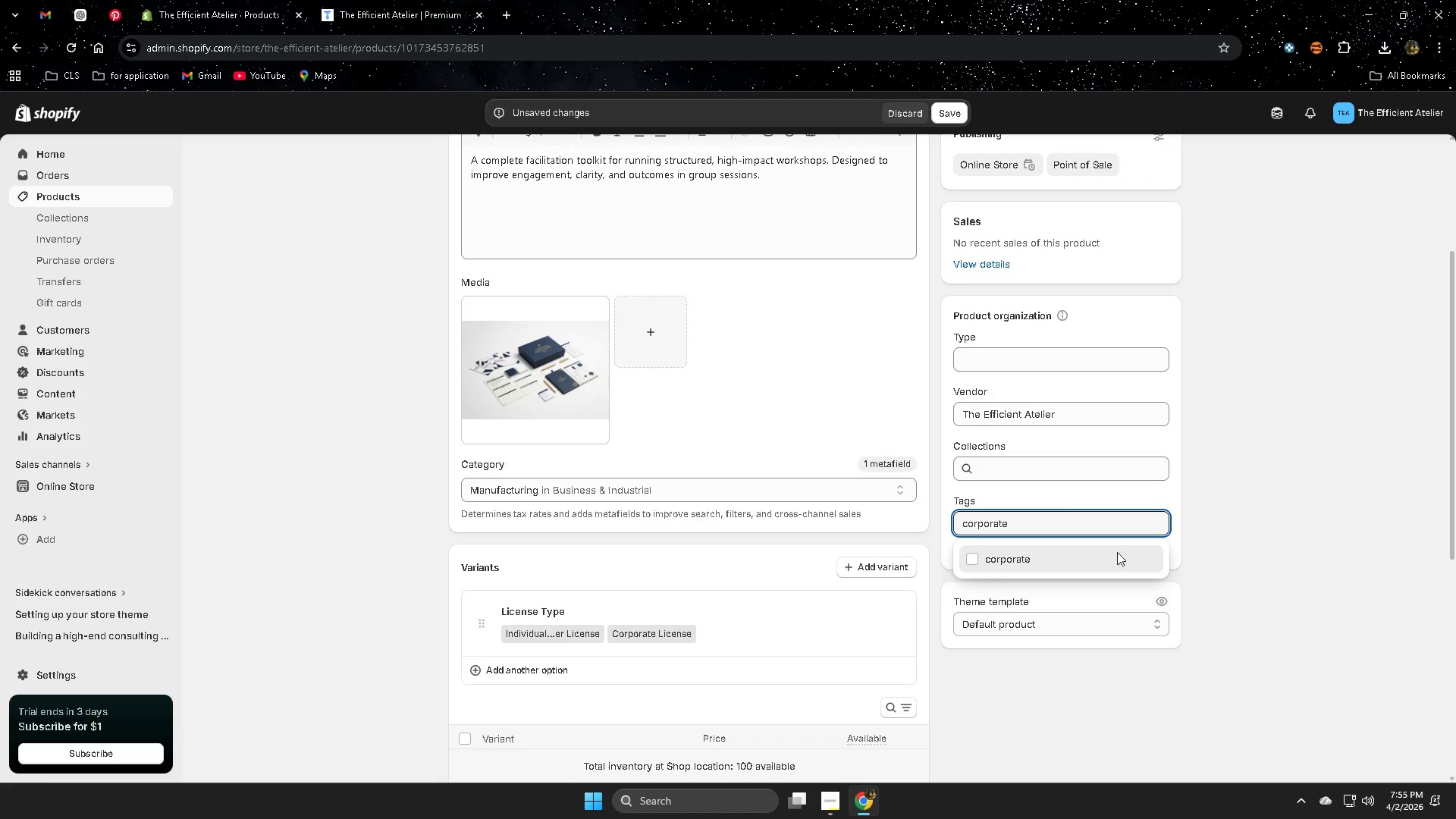 
left_click([1018, 558])
 